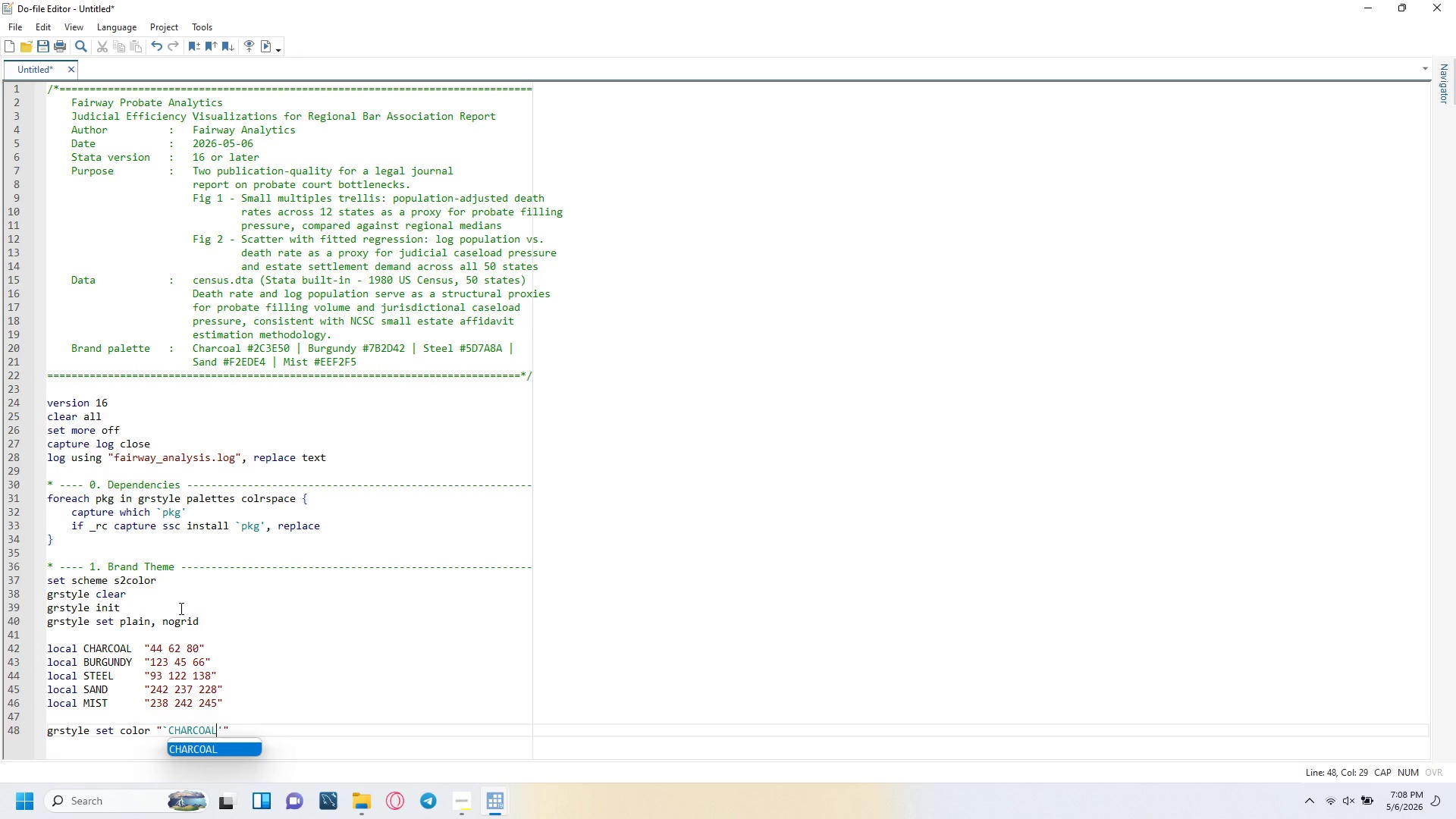 
key(ArrowRight)
 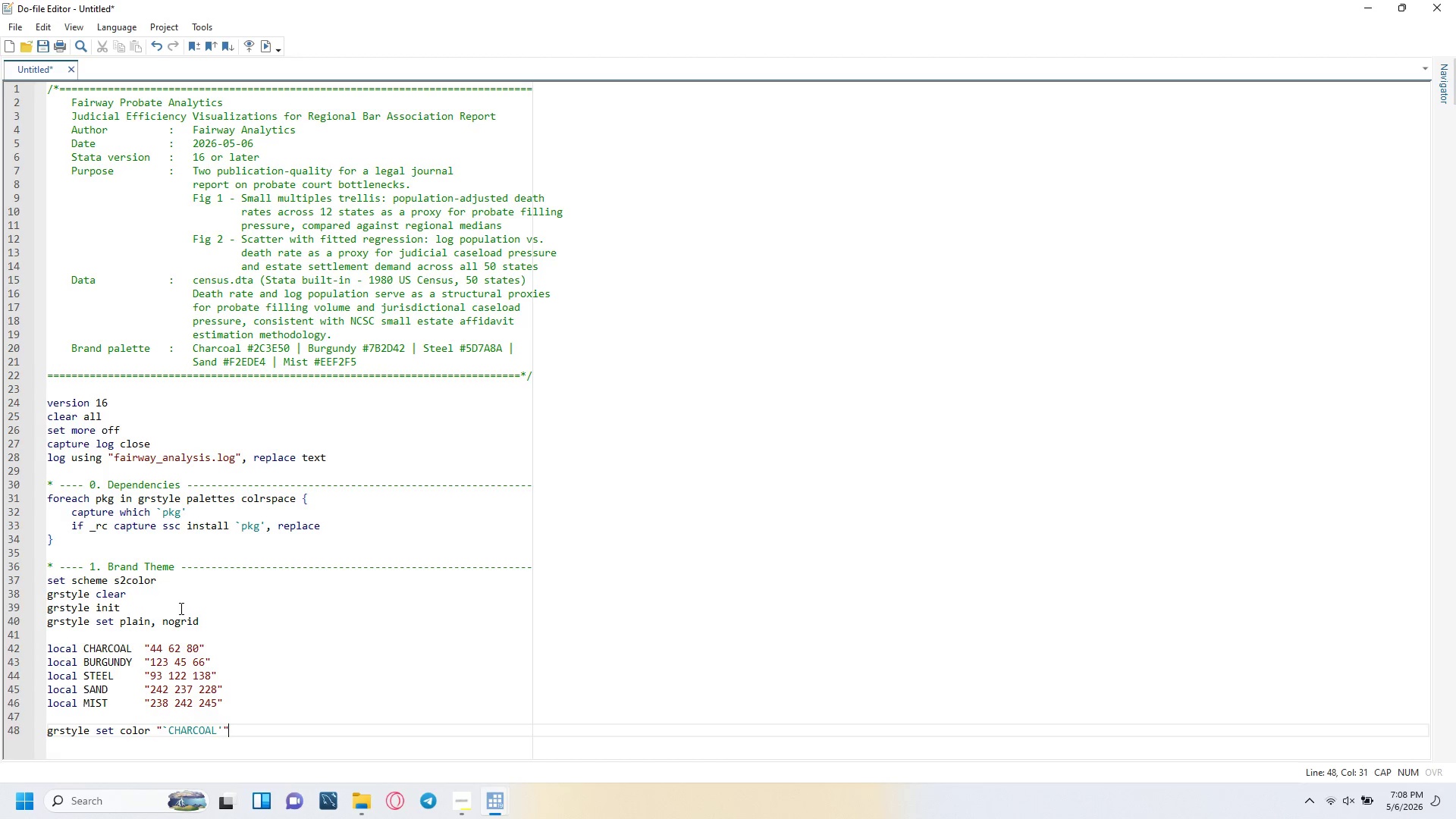 
key(ArrowRight)
 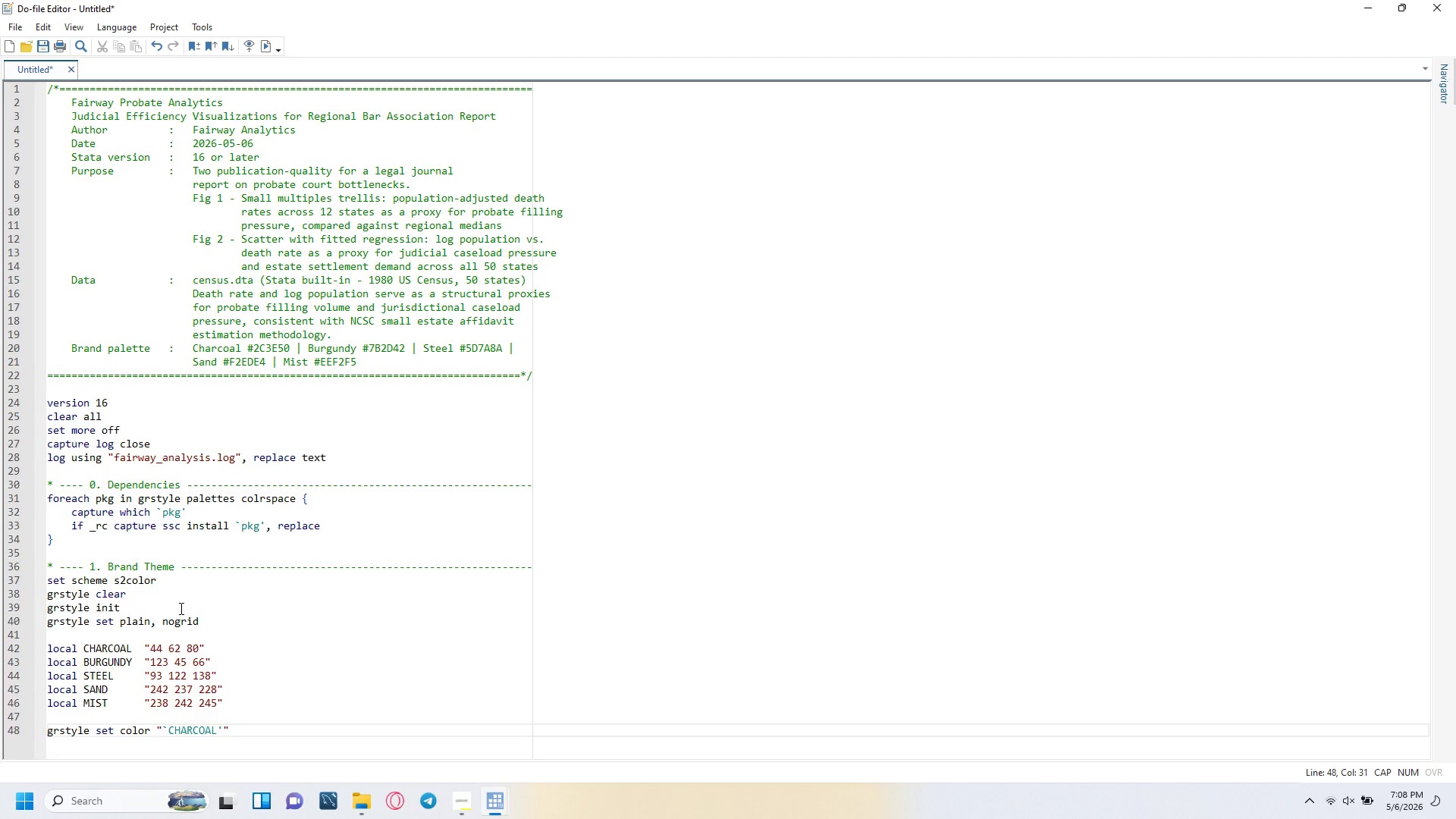 
type(: p1)
 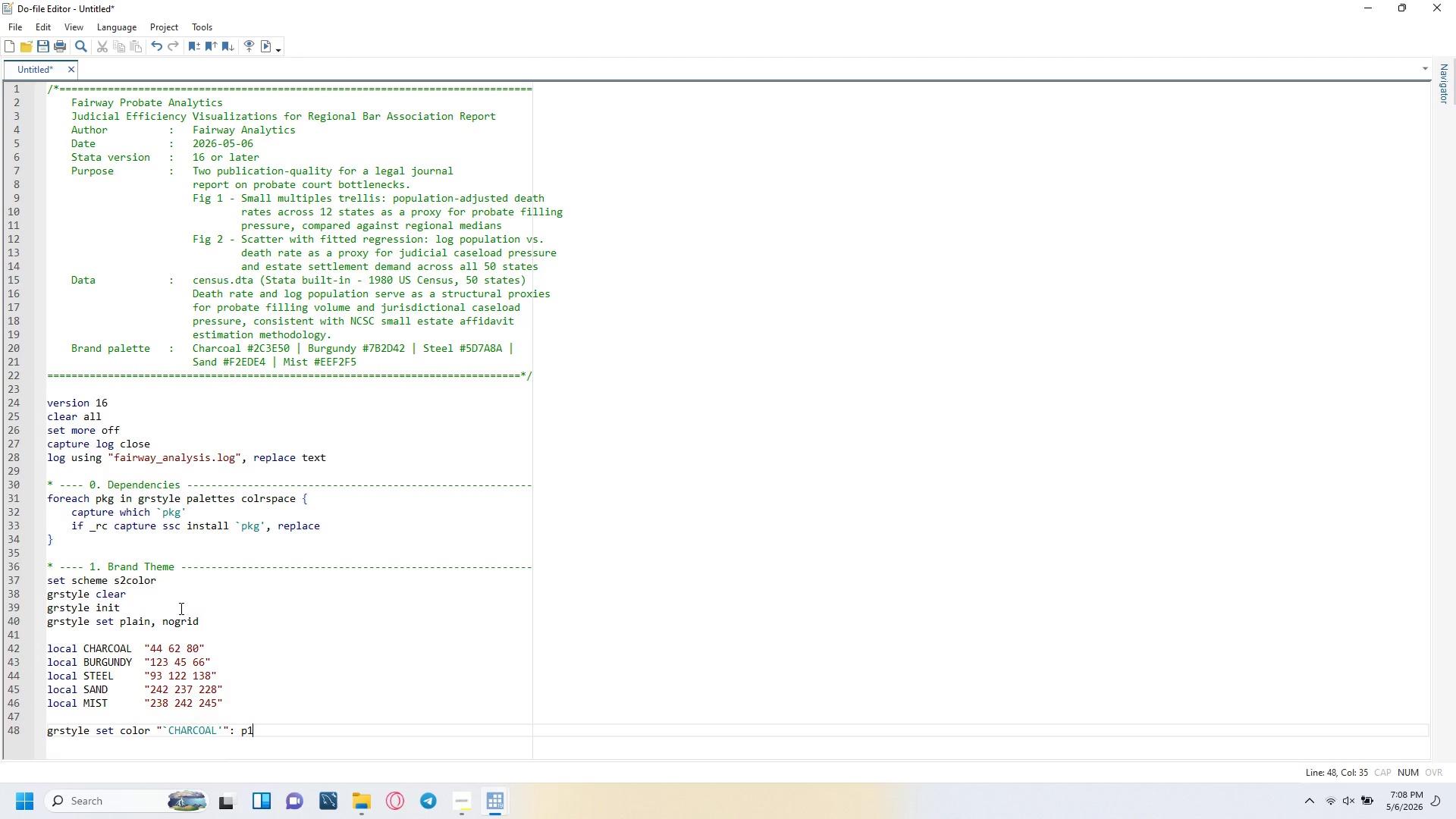 
key(ArrowLeft)
 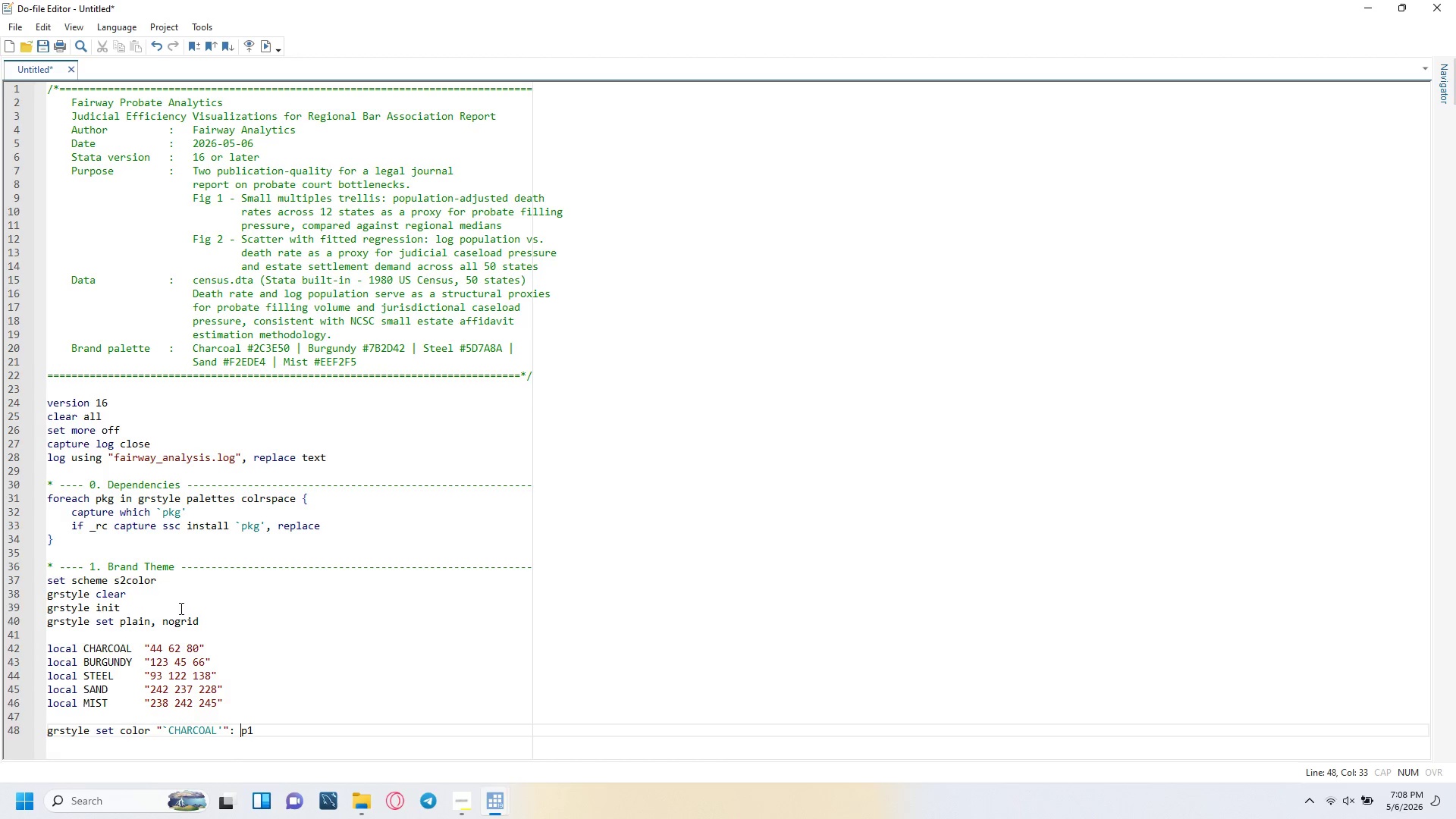 
key(ArrowLeft)
 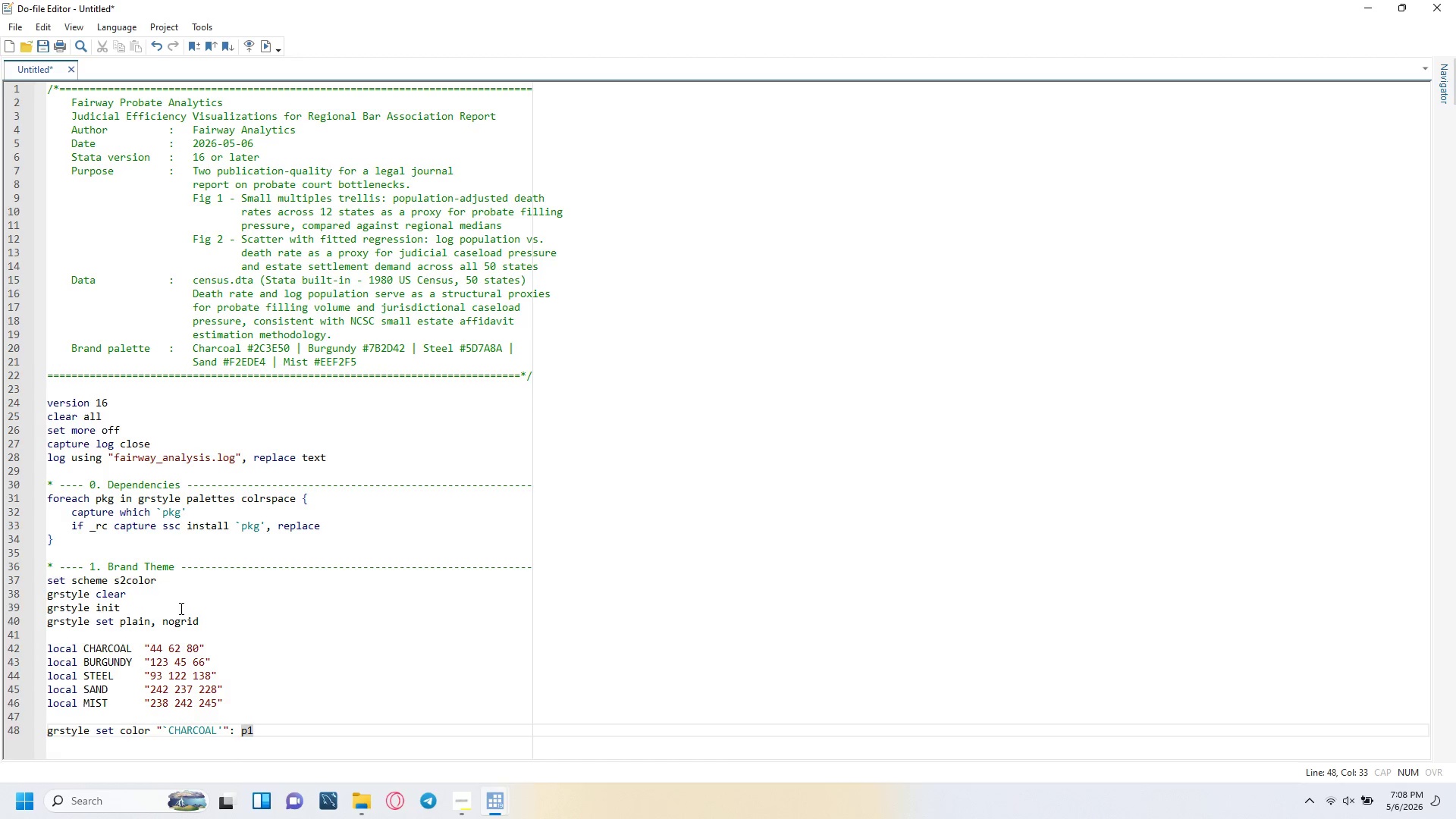 
key(Tab)
 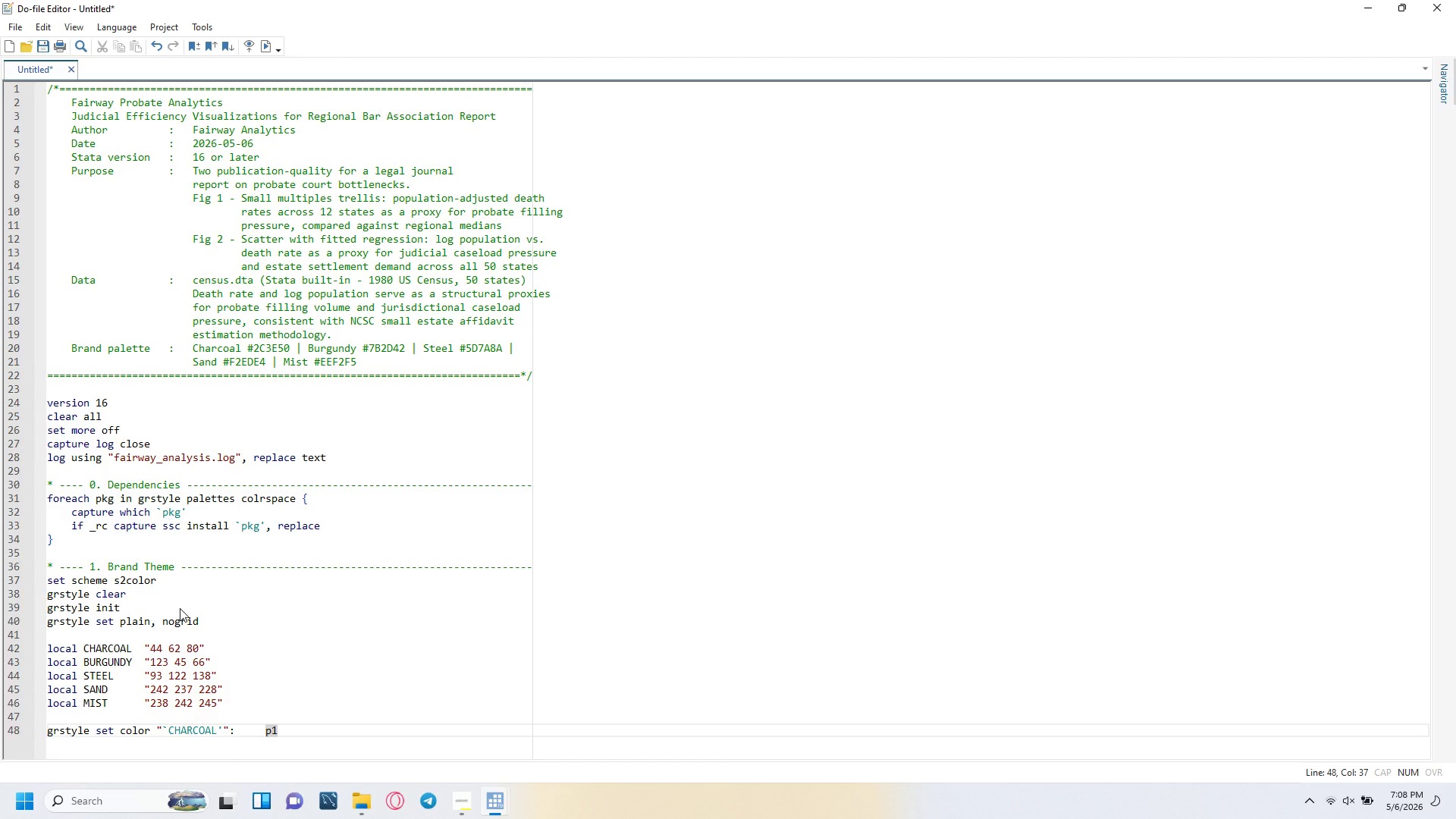 
key(ArrowRight)
 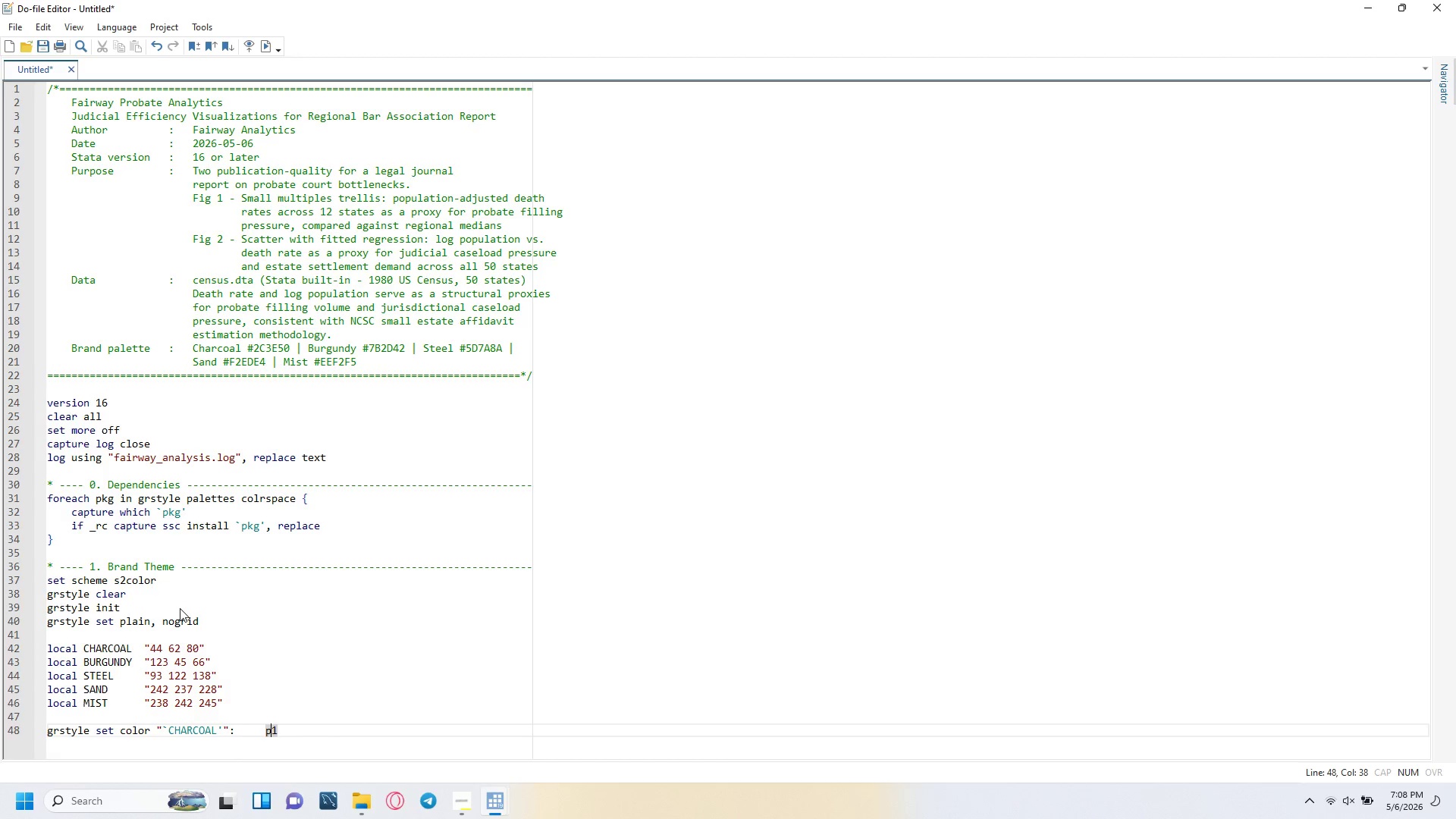 
key(ArrowRight)
 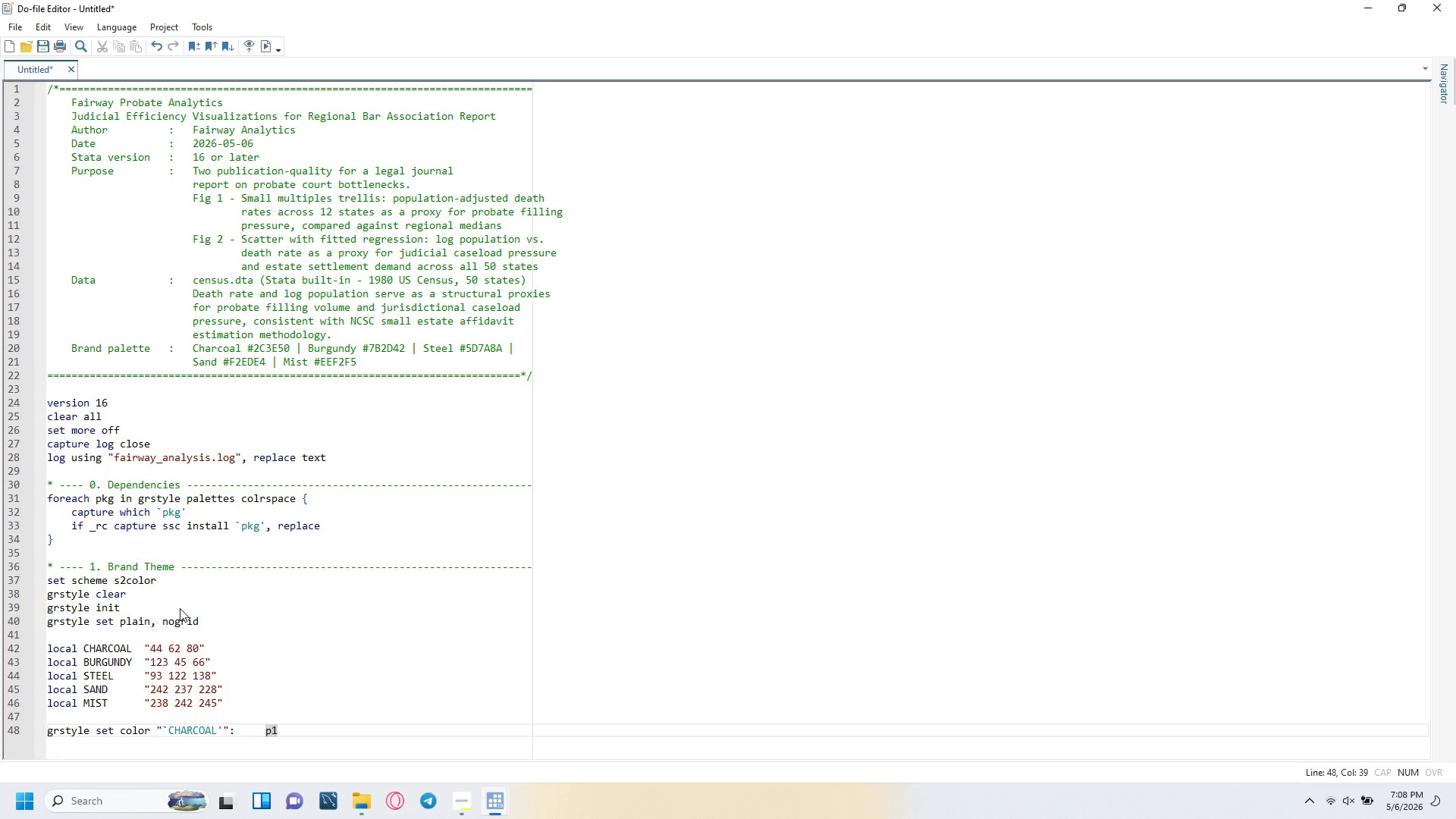 
type( p1line p1bar p1mark)
 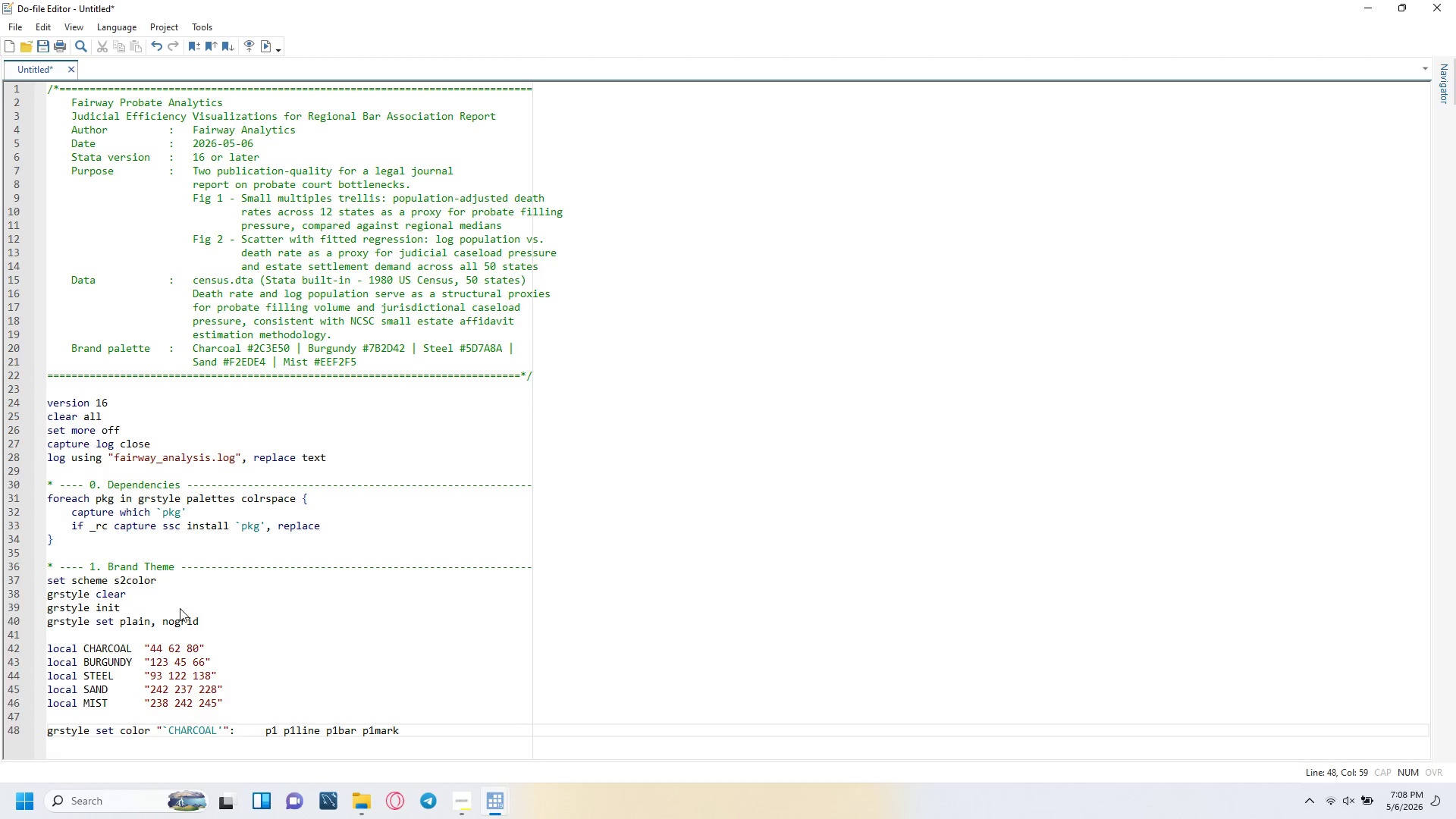 
key(Enter)
 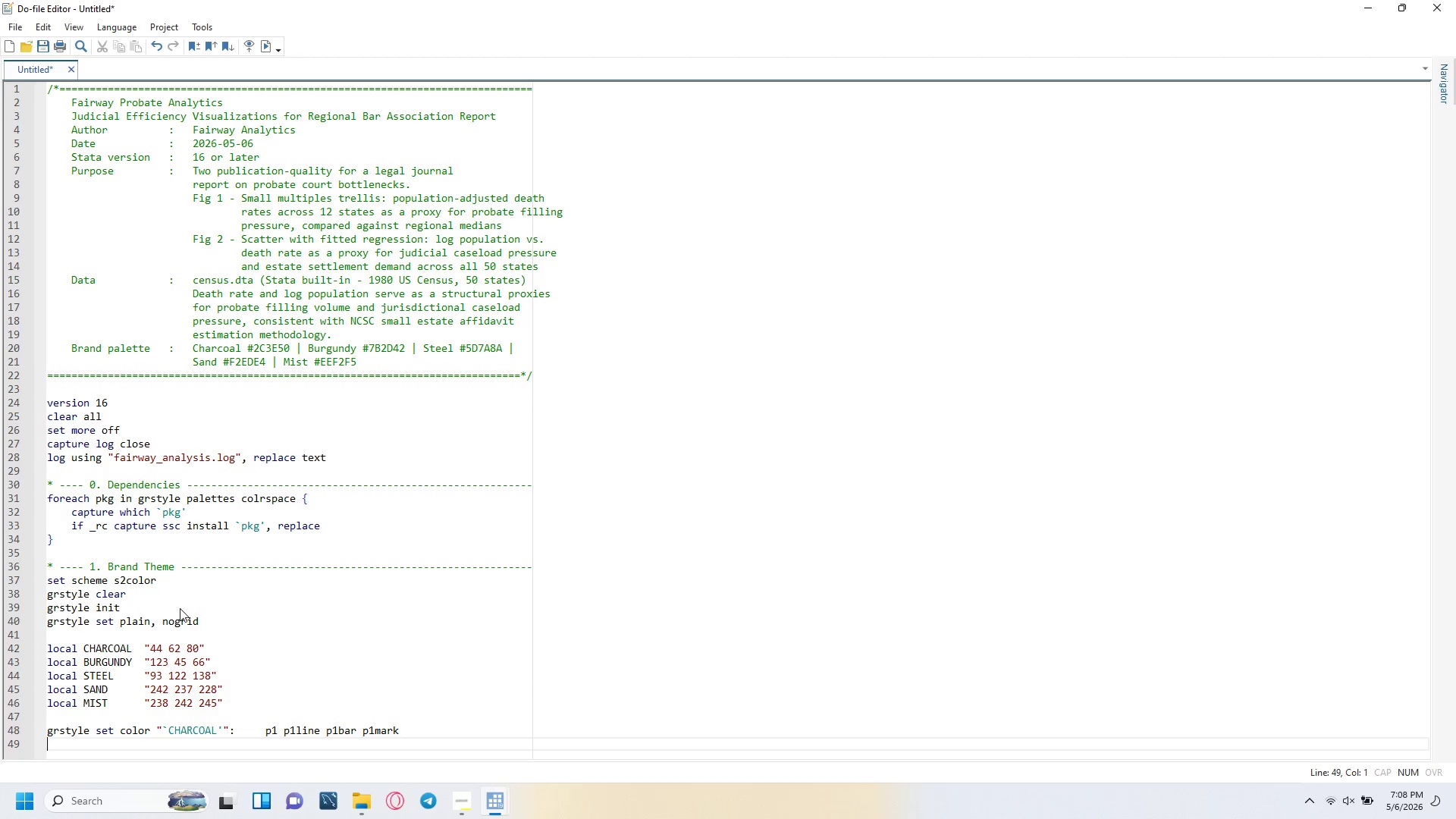 
type(grstyle set color "`BURGUNDY)
 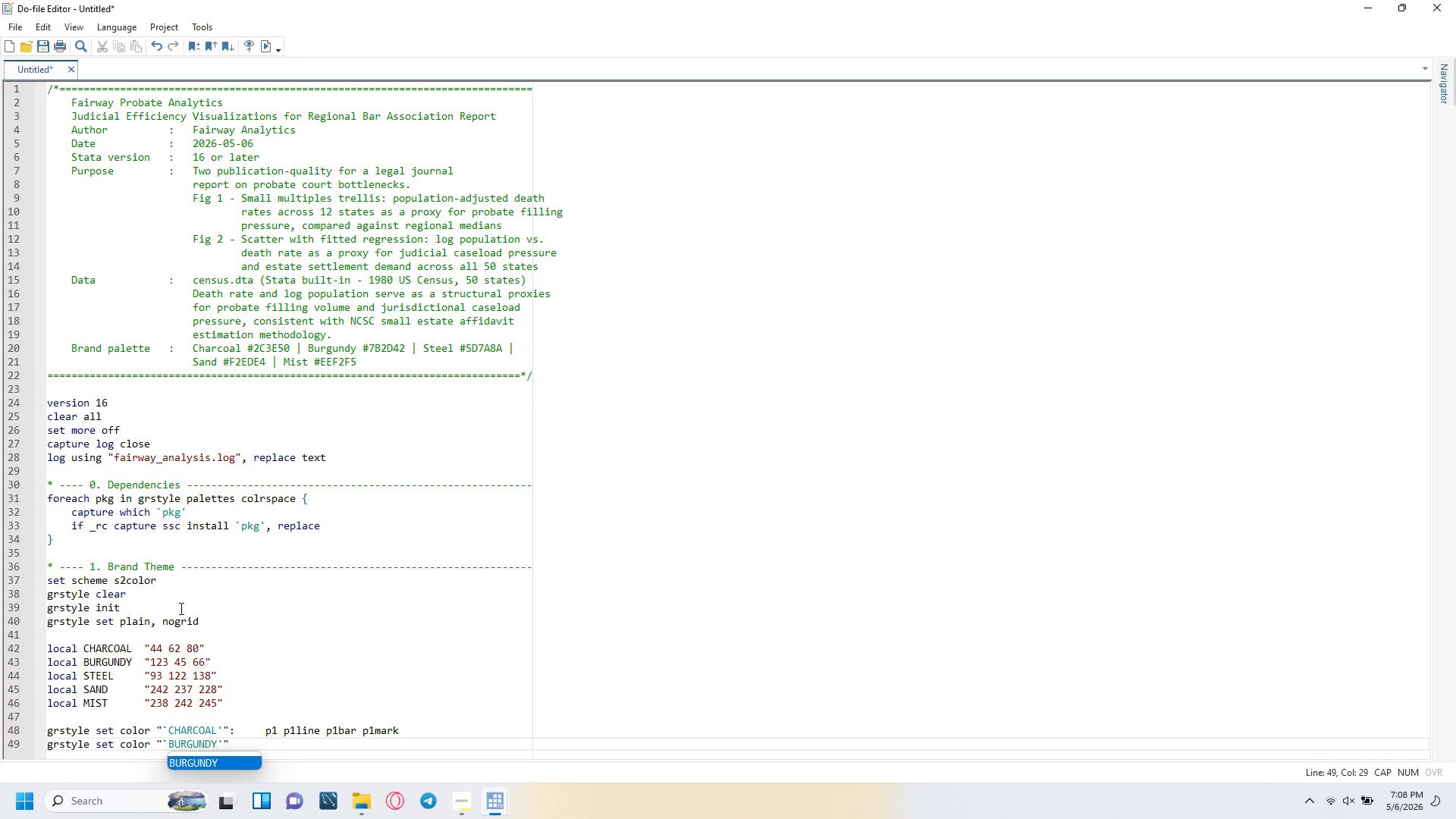 
key(ArrowRight)
 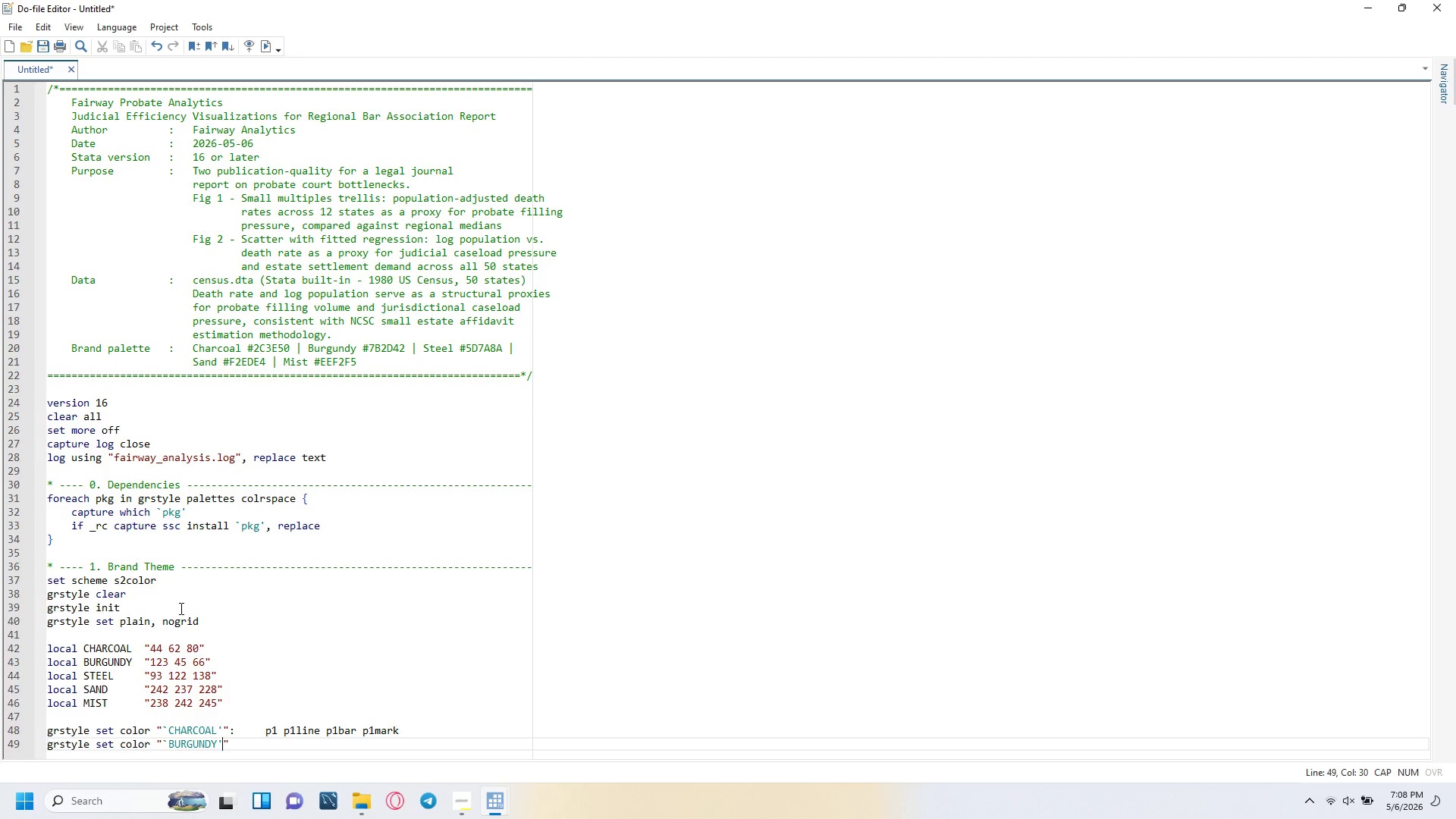 
key(ArrowRight)
 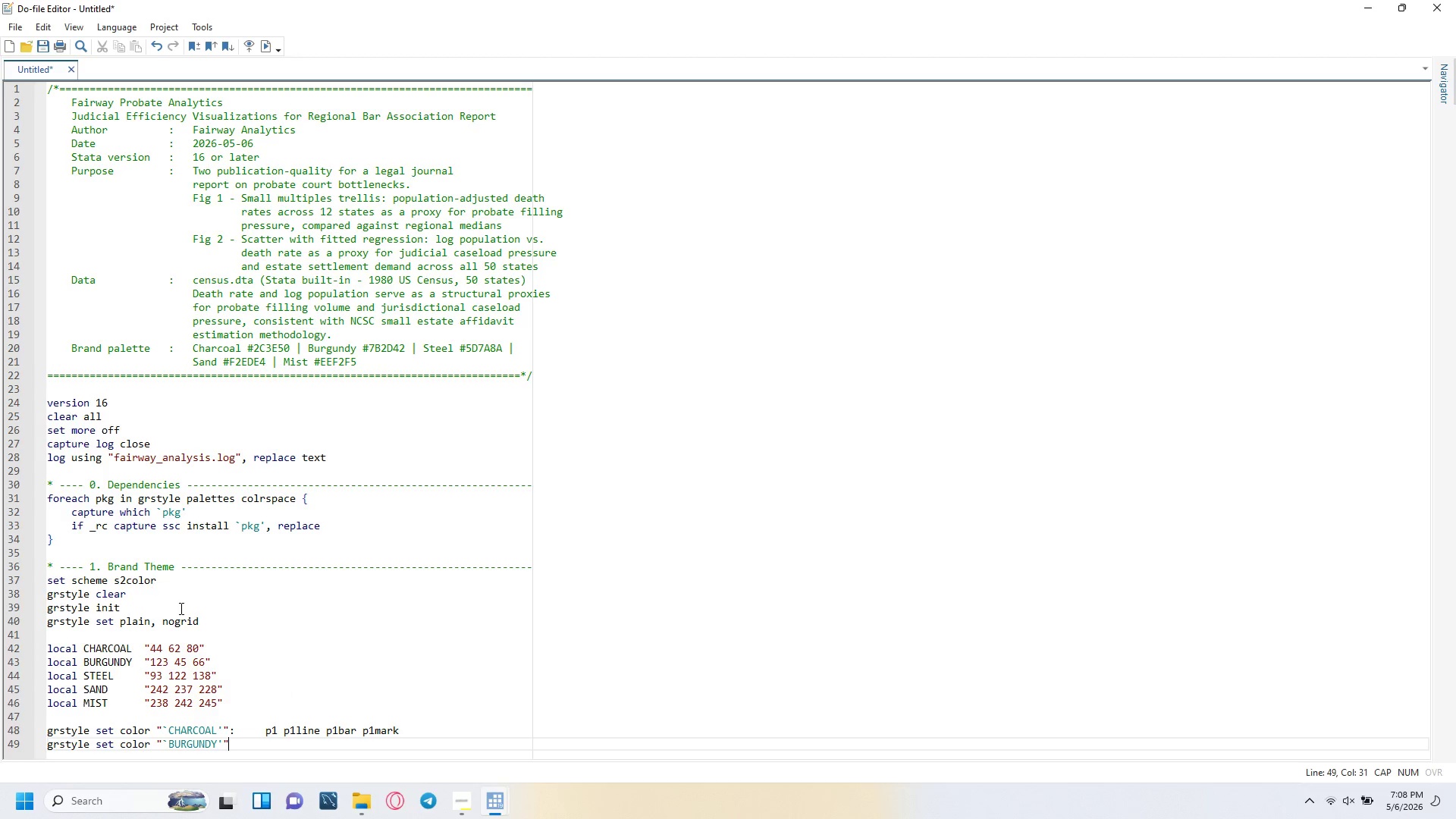 
type(:)
key(Tab)
key(Tab)
type(p2 p2line p2bar p2mark)
 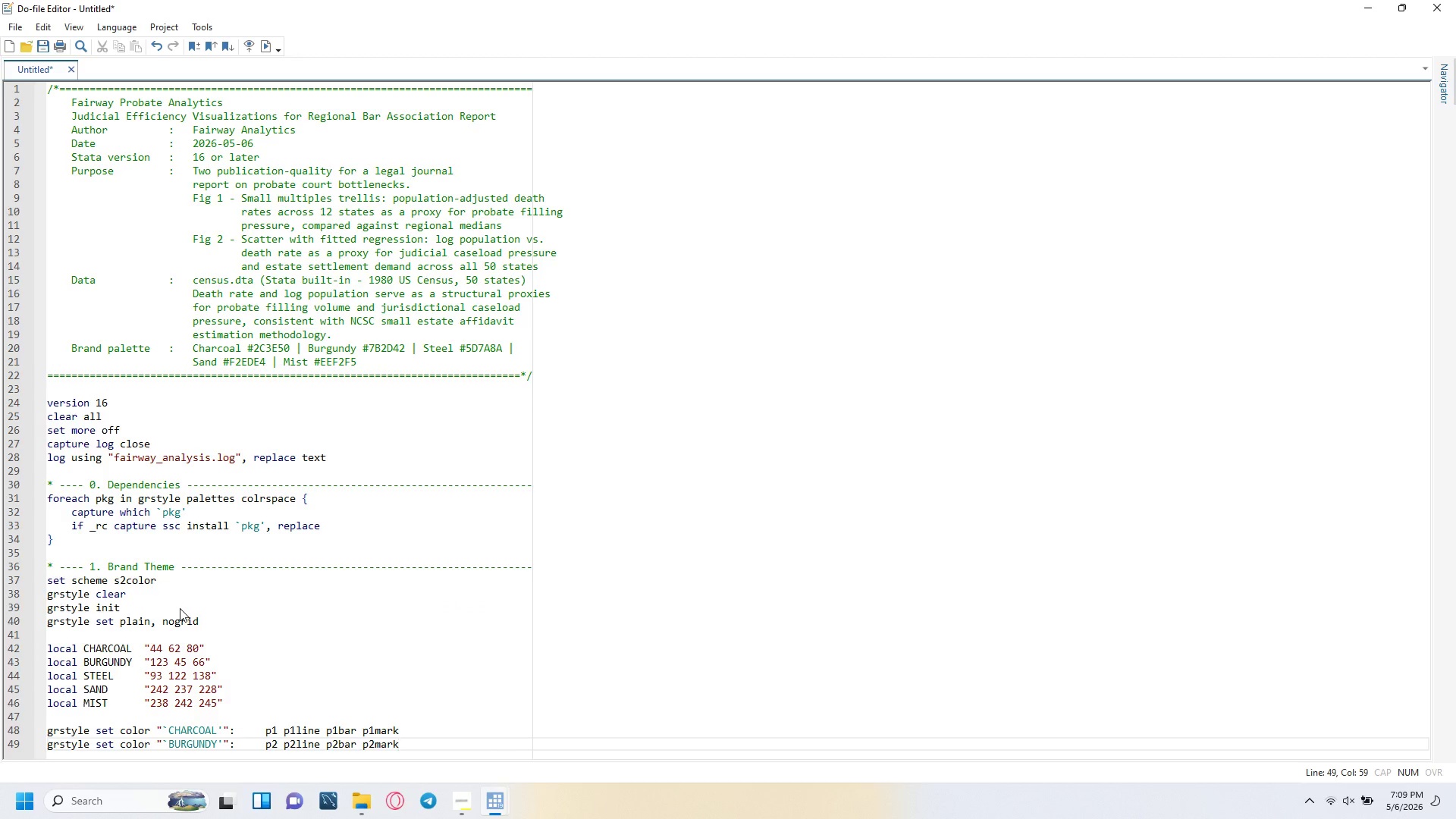 
key(Enter)
 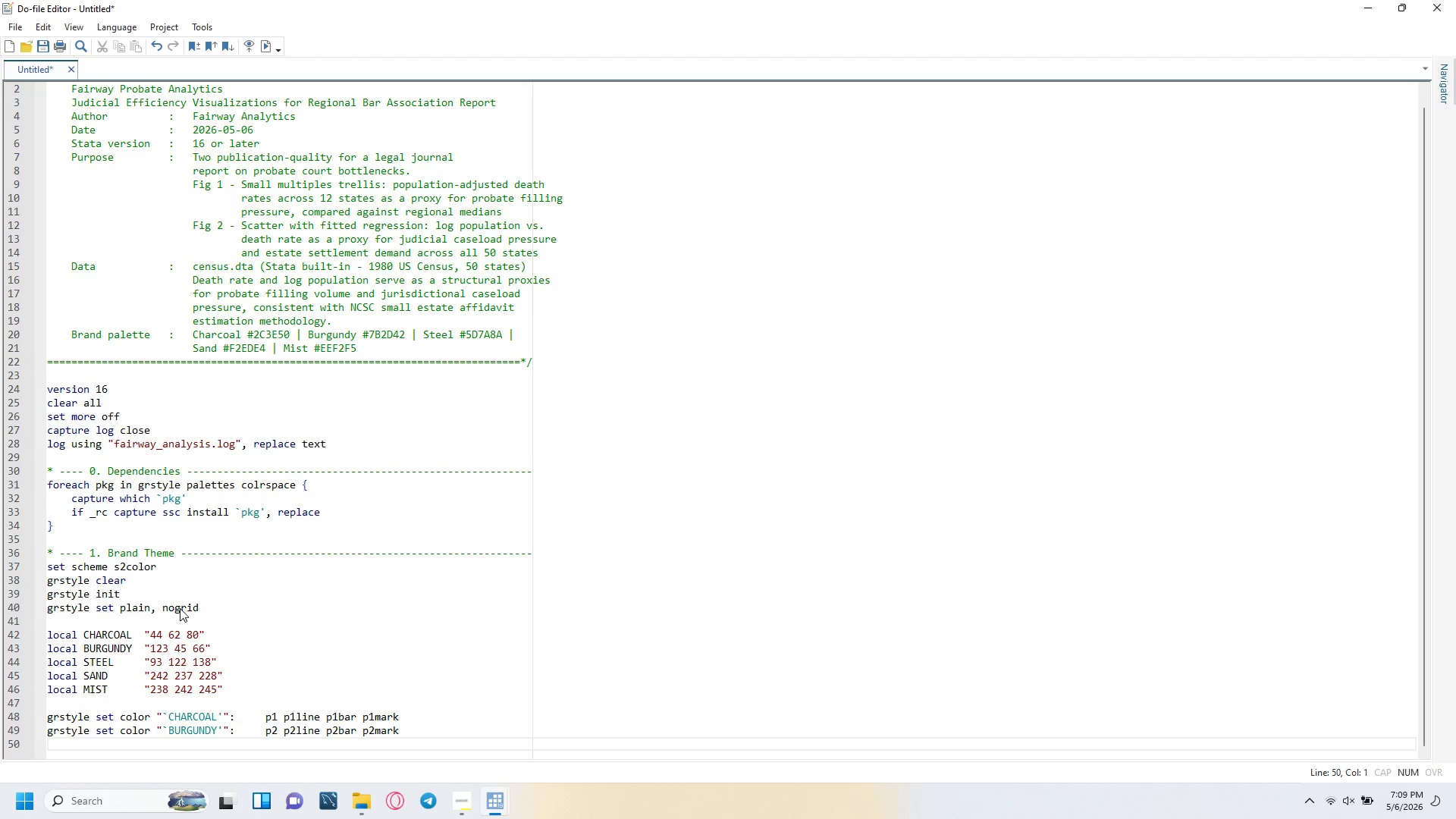 
wait(8.66)
 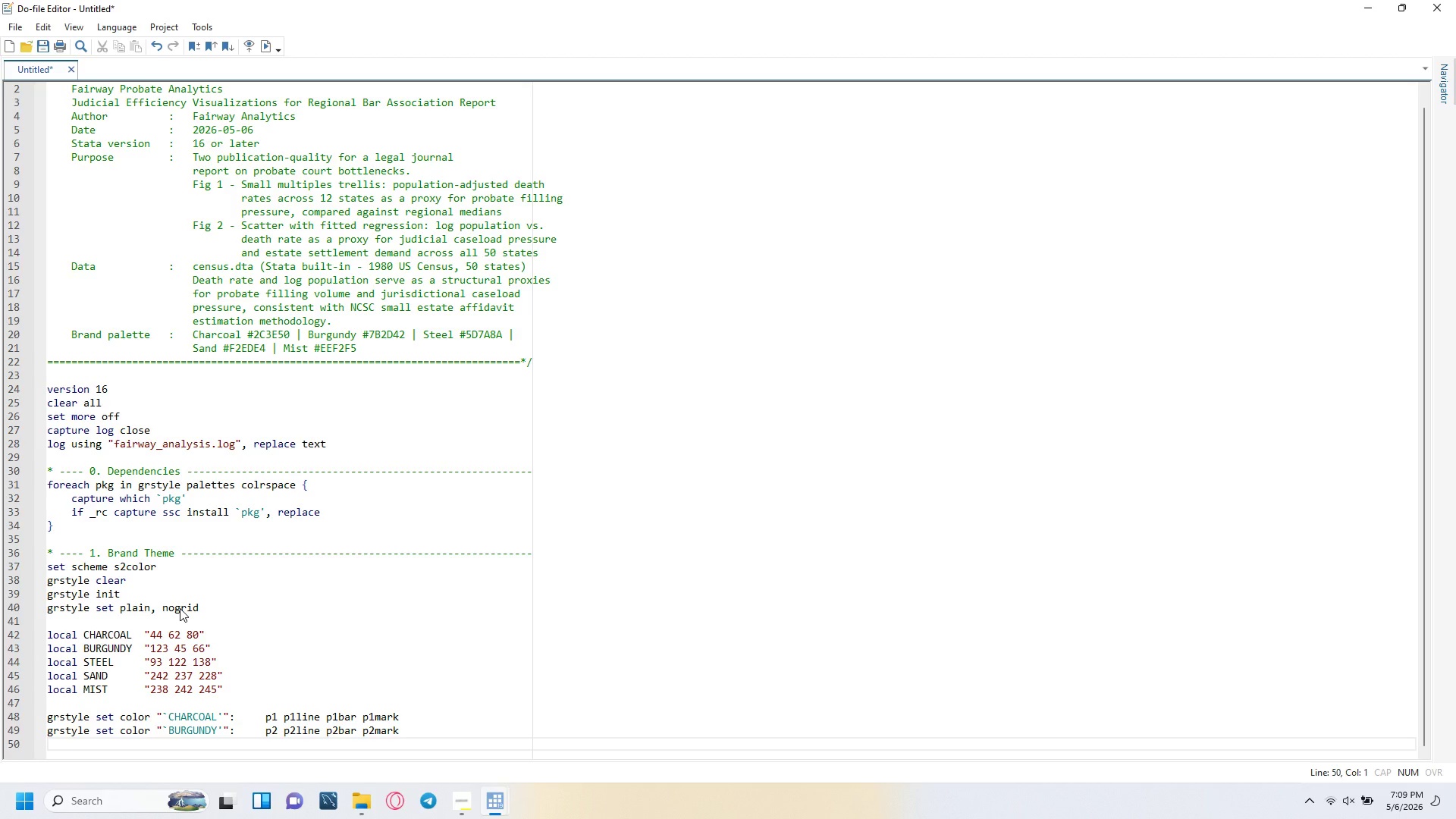 
type(grstyle set color "`STEE)
 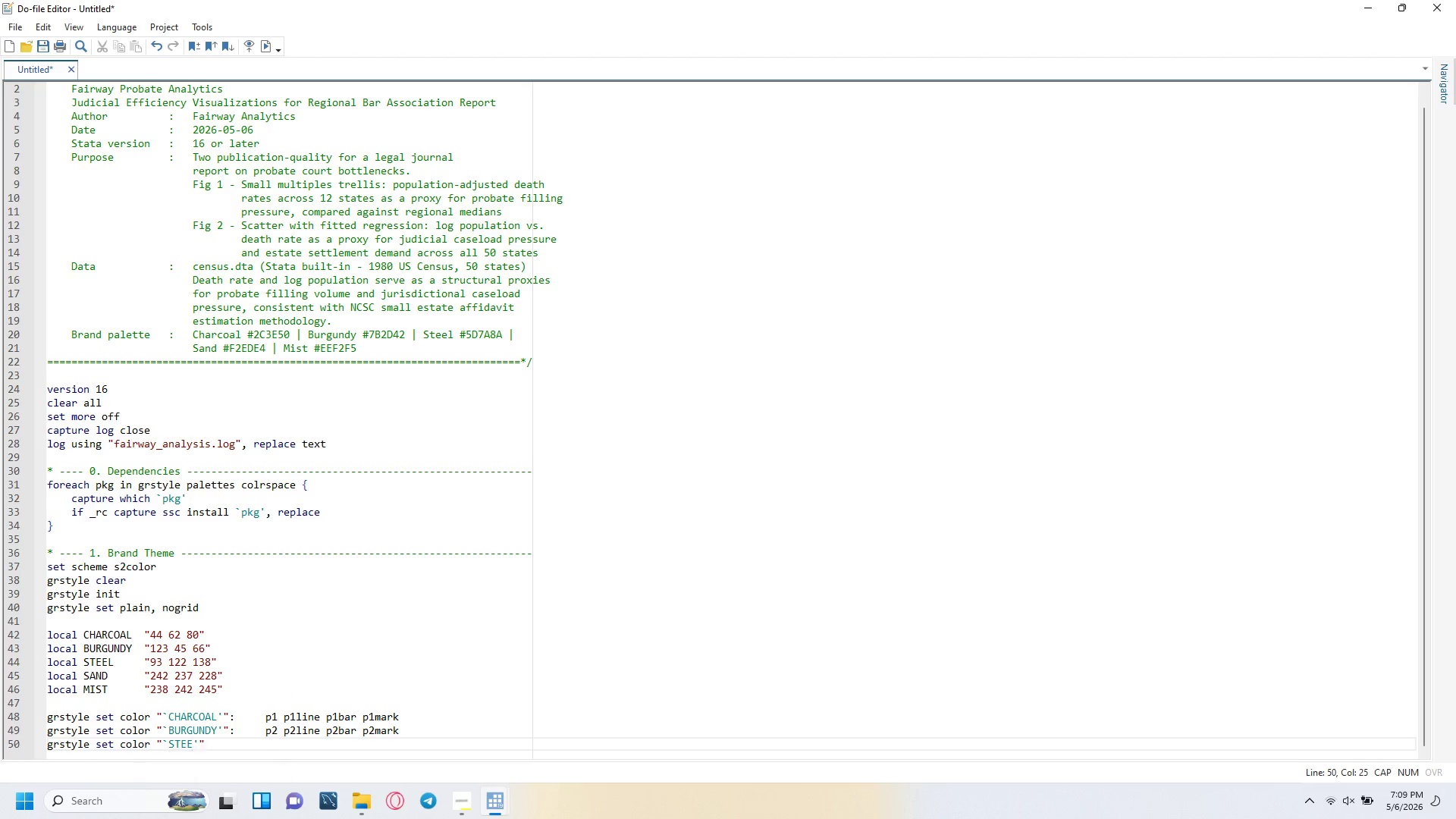 
hold_key(key=L, duration=8.14)
 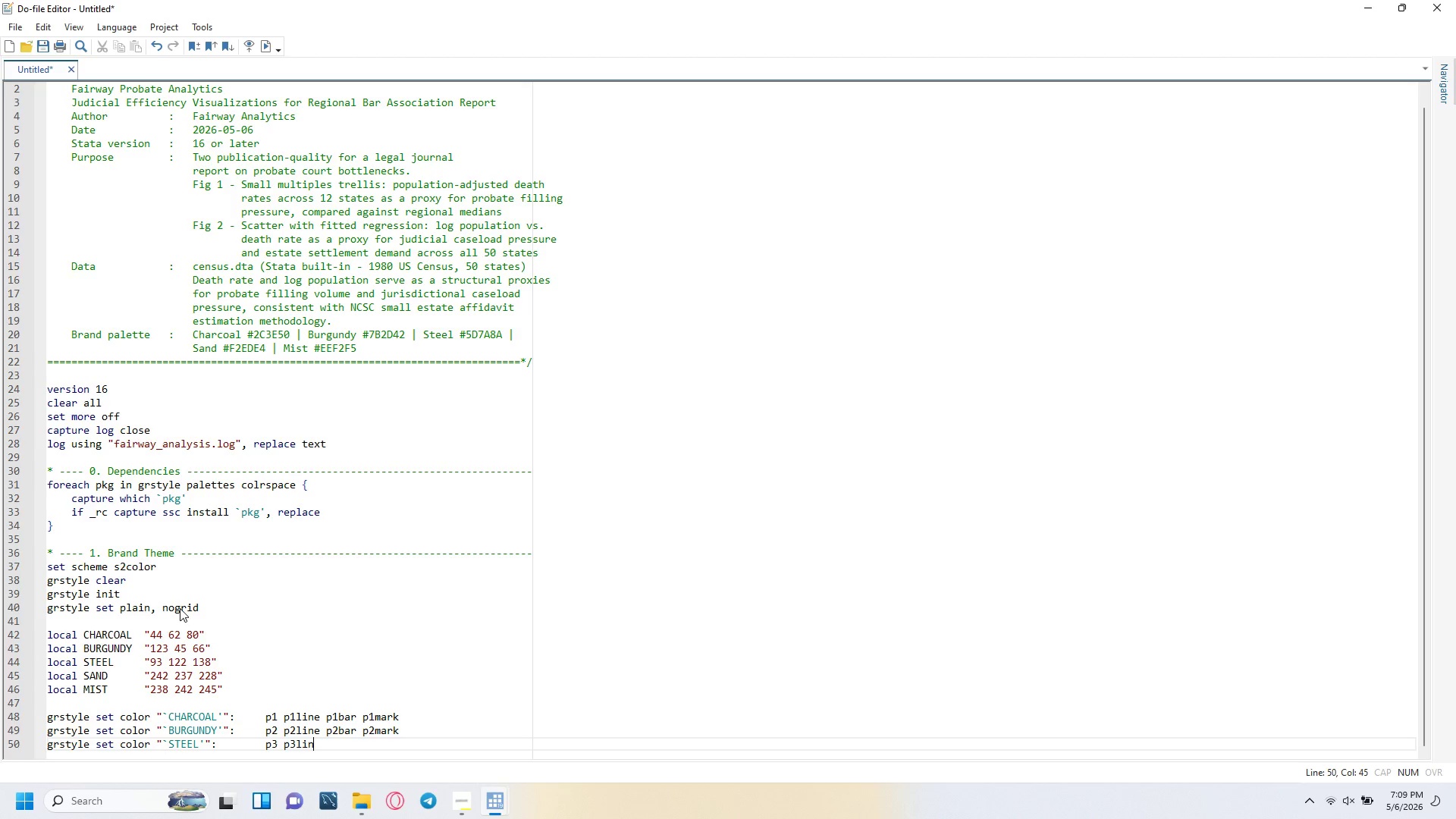 
key(ArrowRight)
 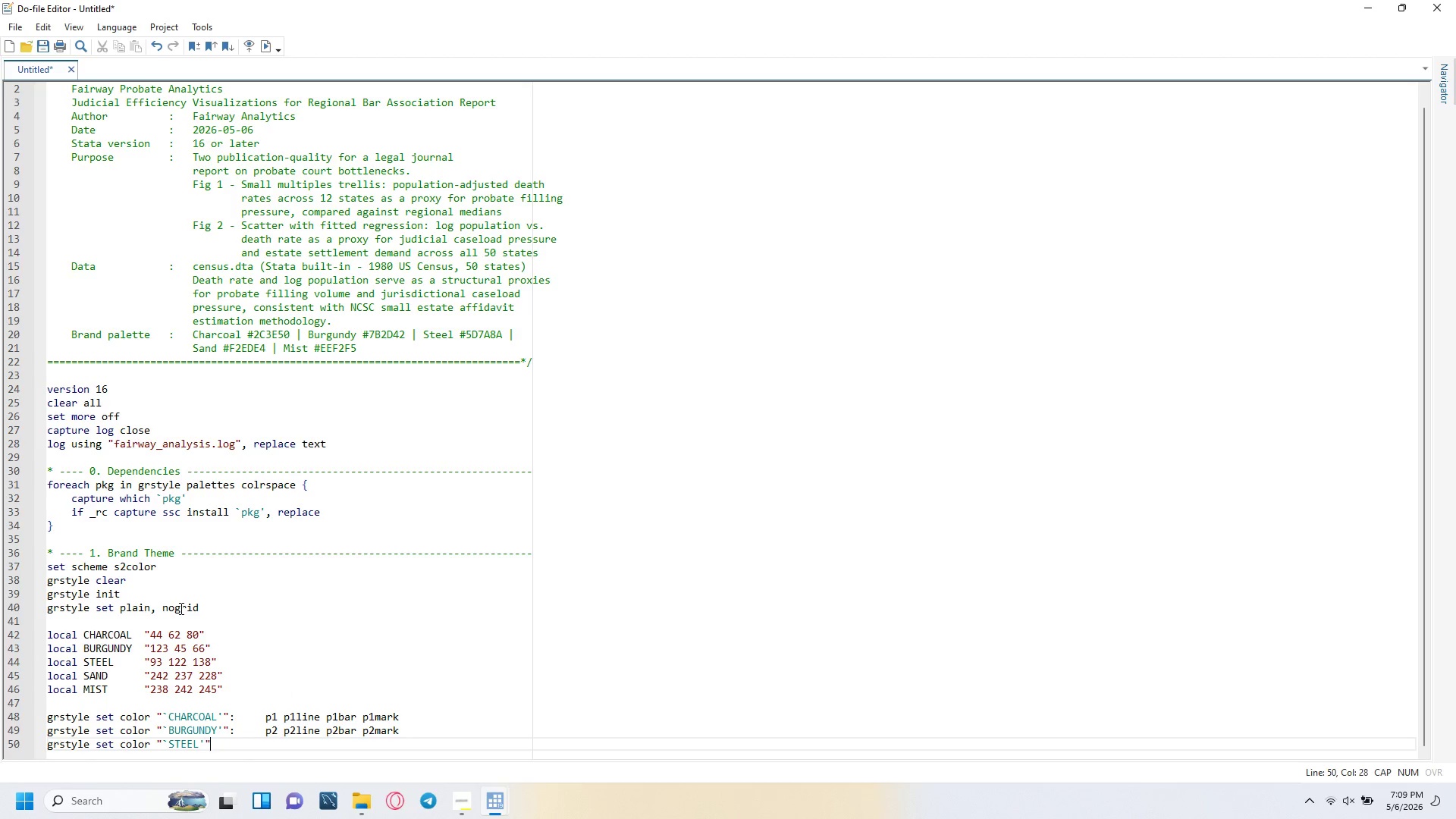 
key(ArrowRight)
 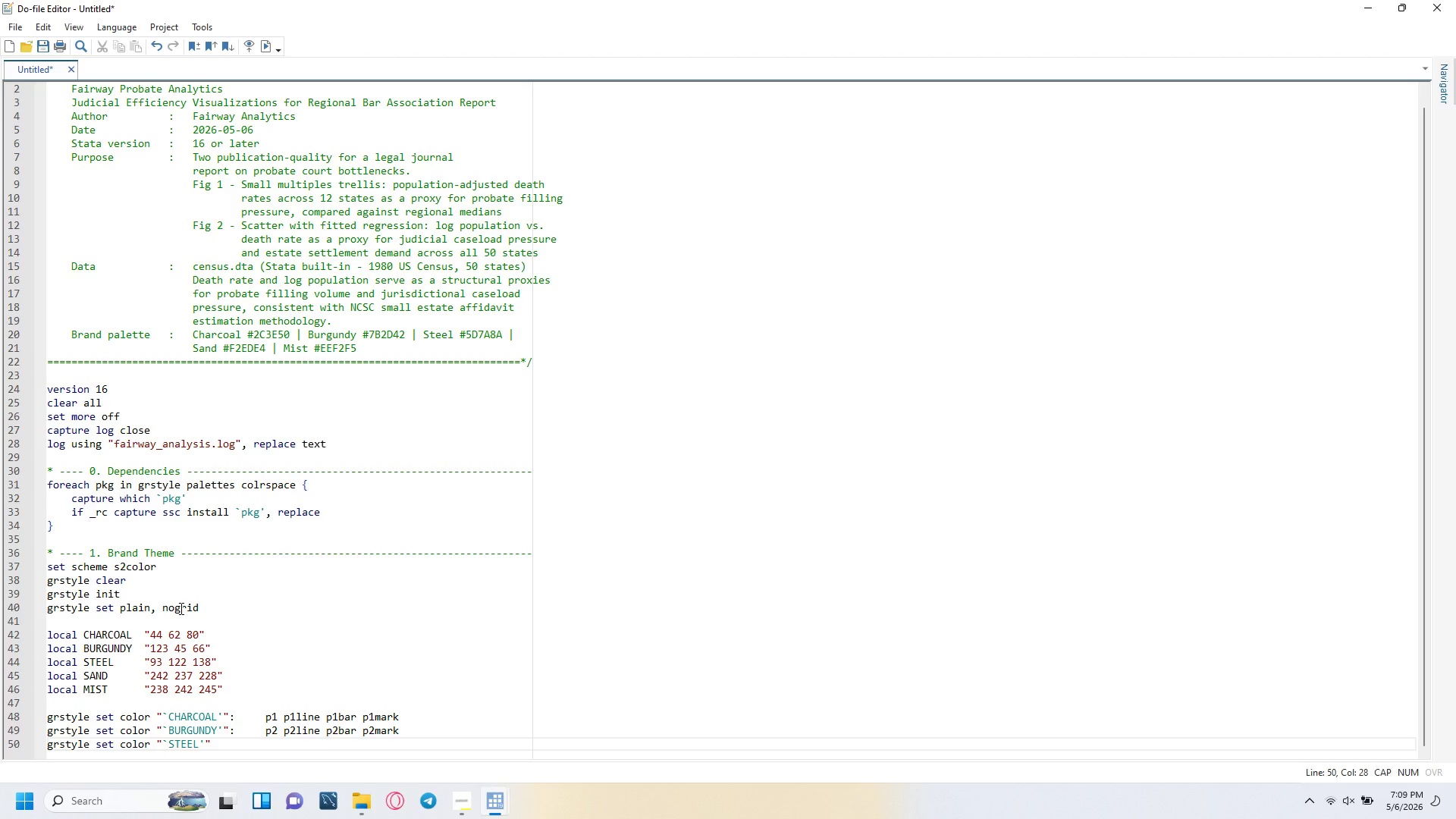 
type(:)
key(Tab)
key(Tab)
type(p3 p3ine p3bar p3mark)
 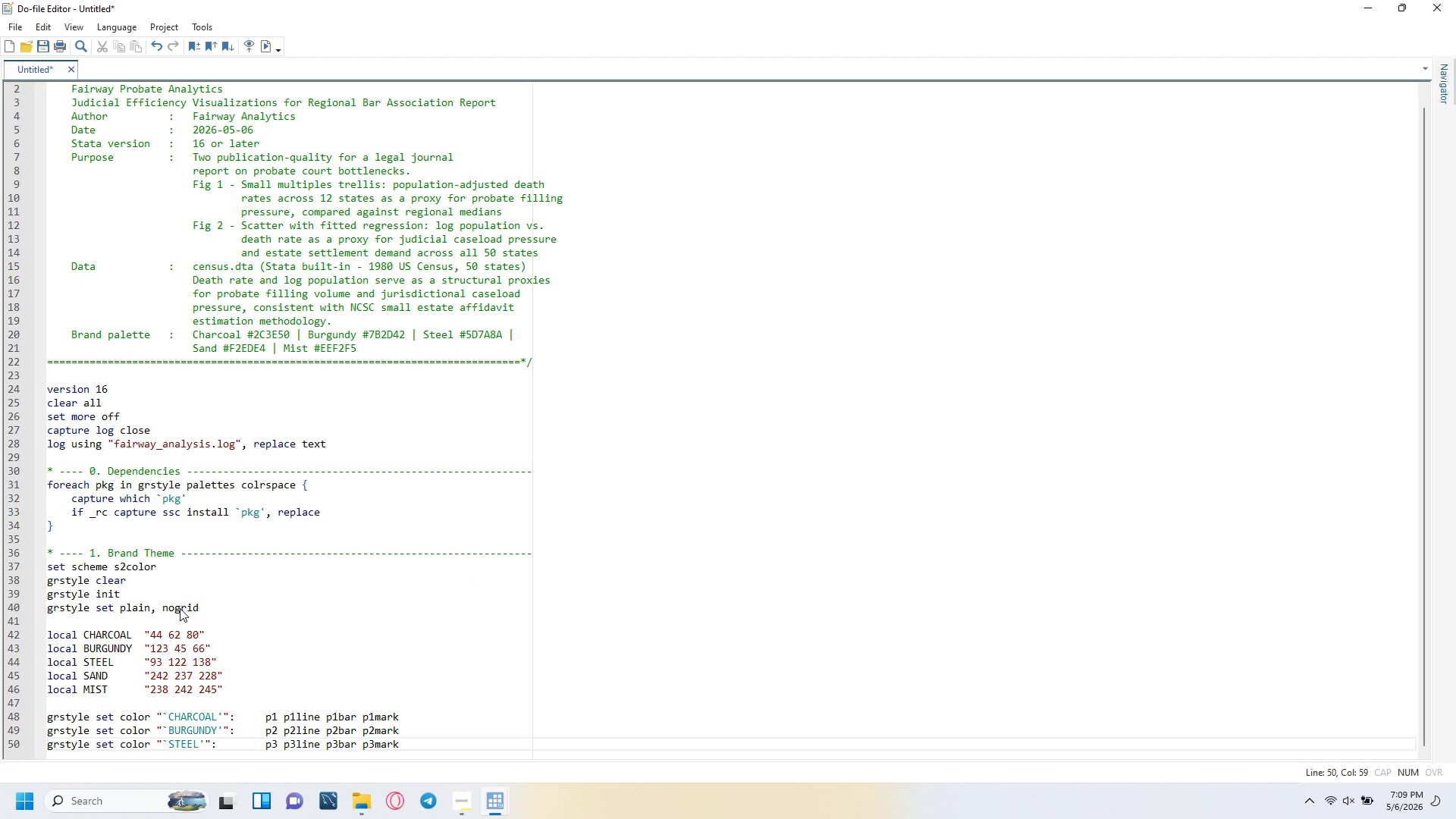 
key(Enter)
 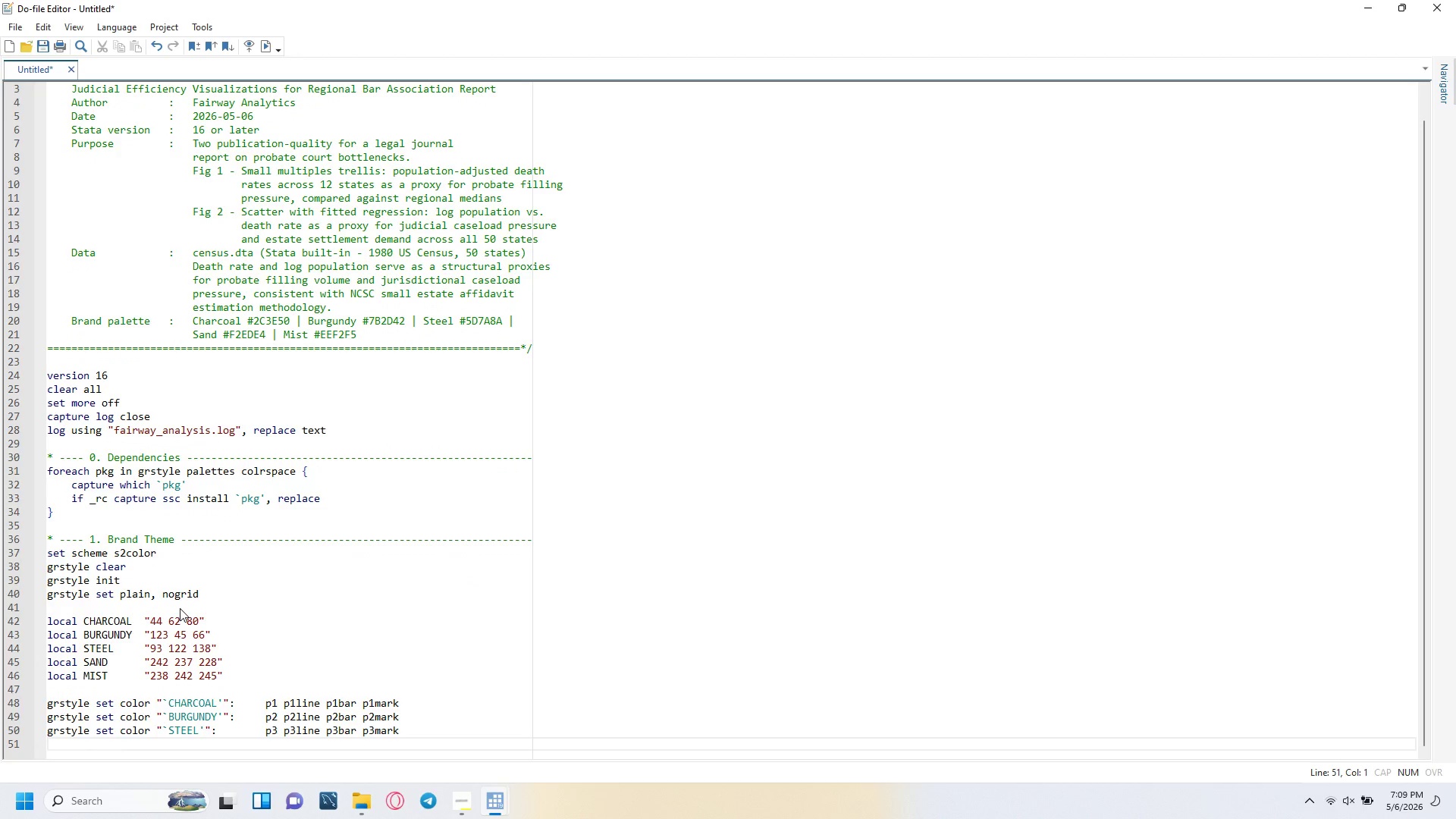 
type(grt)
key(Backspace)
type(style set color "`Sa)
key(Backspace)
type(AND)
 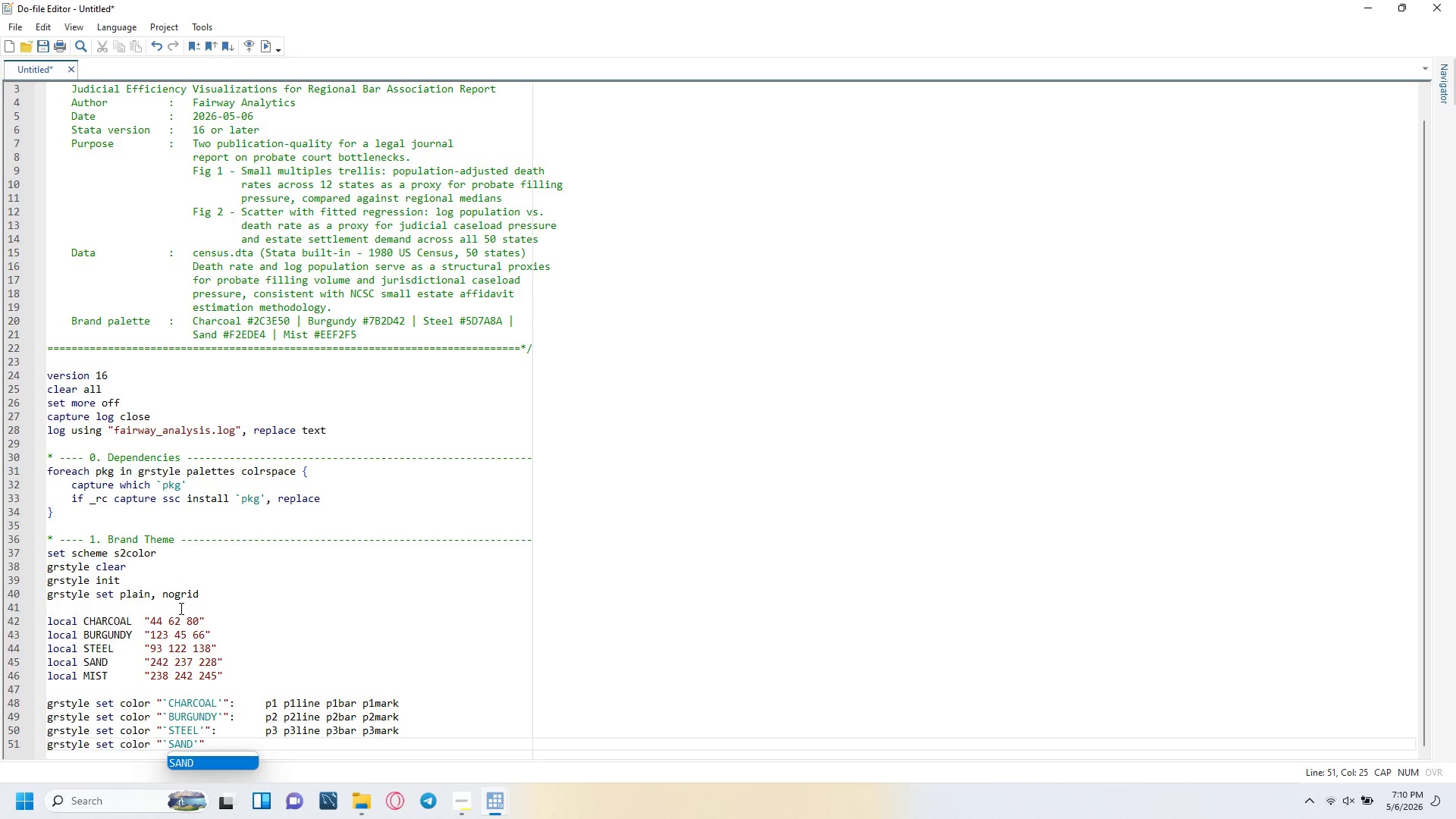 
key(ArrowRight)
 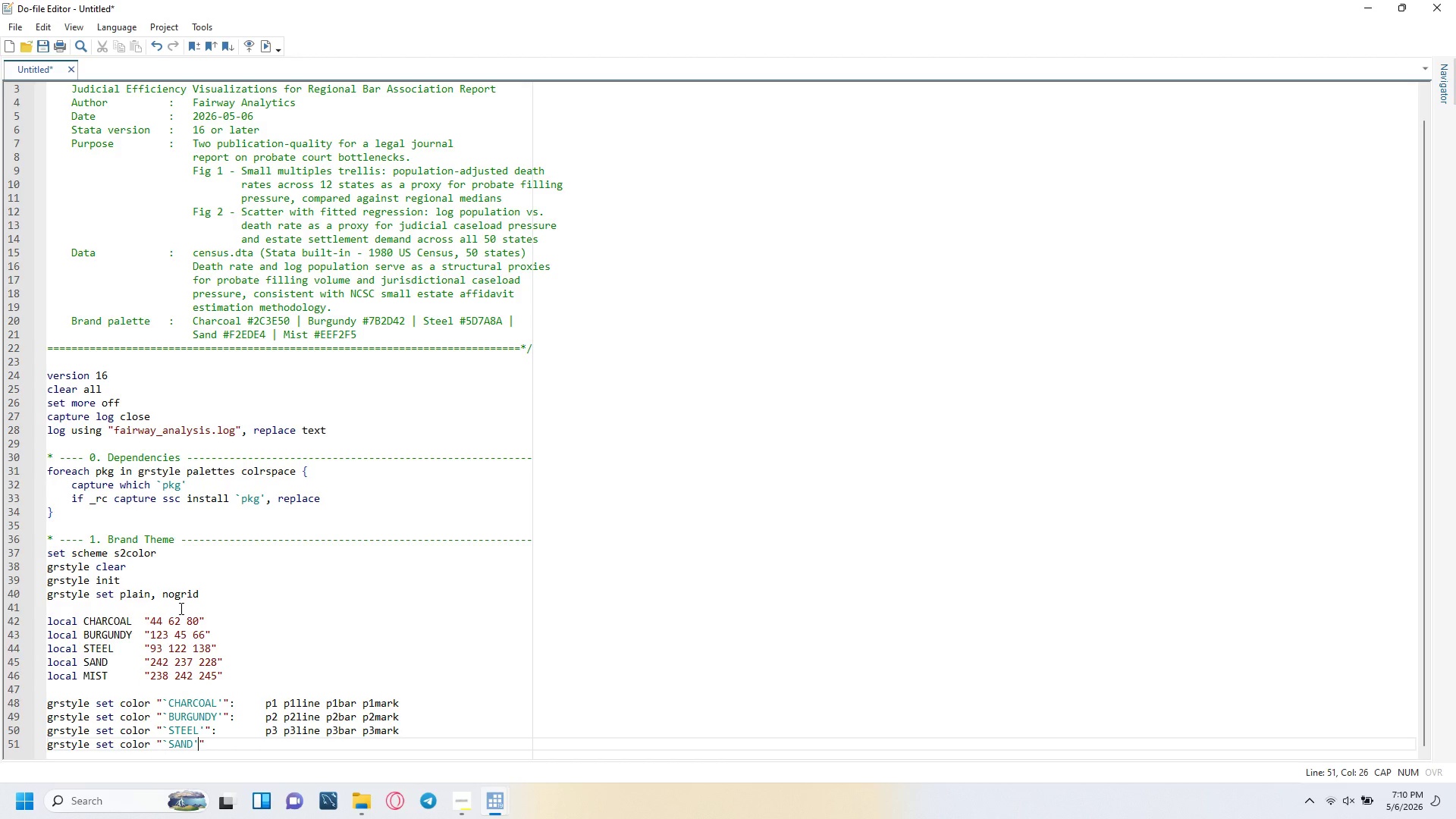 
key(Shift+Semicolon)
 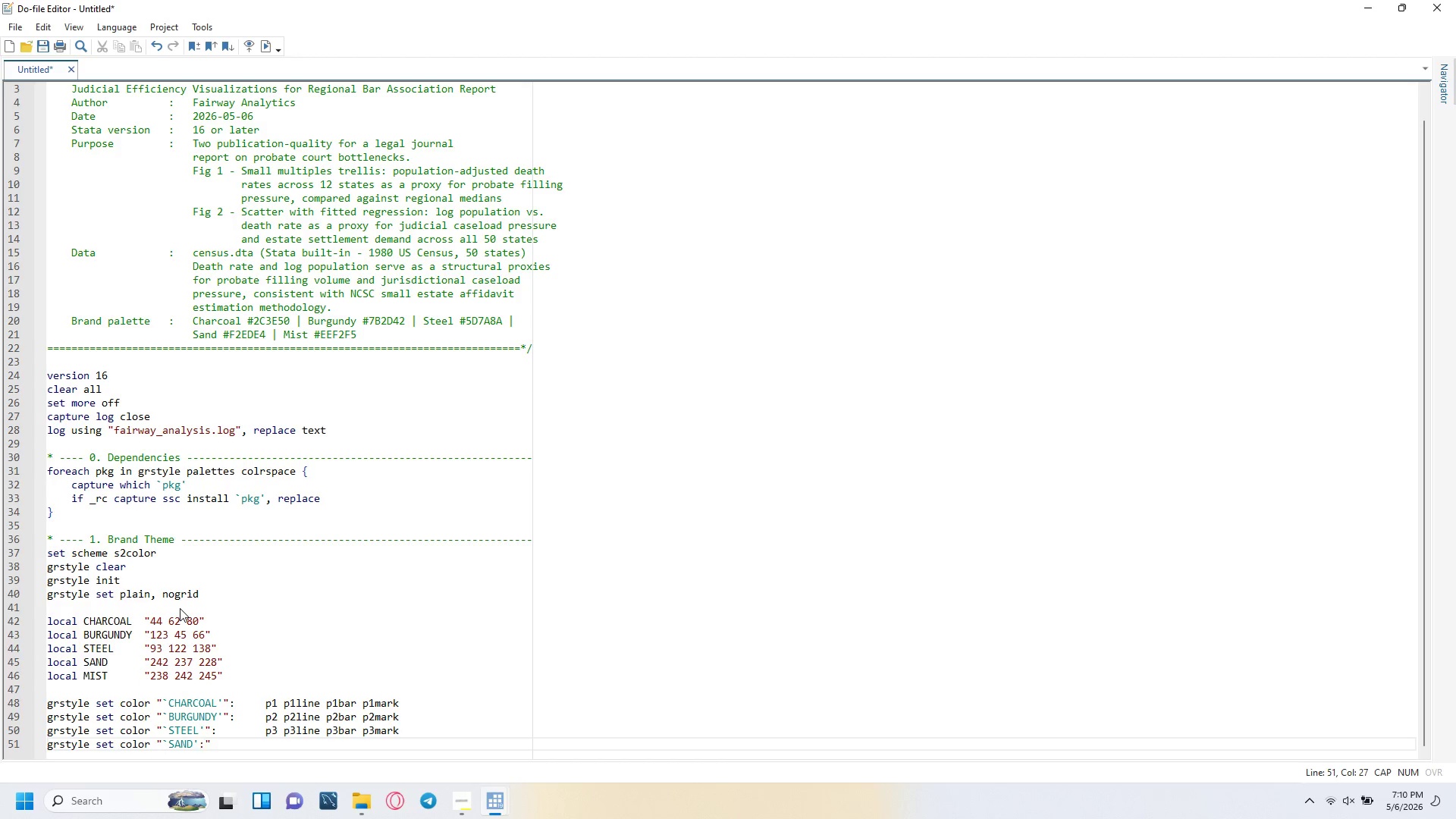 
key(Backspace)
 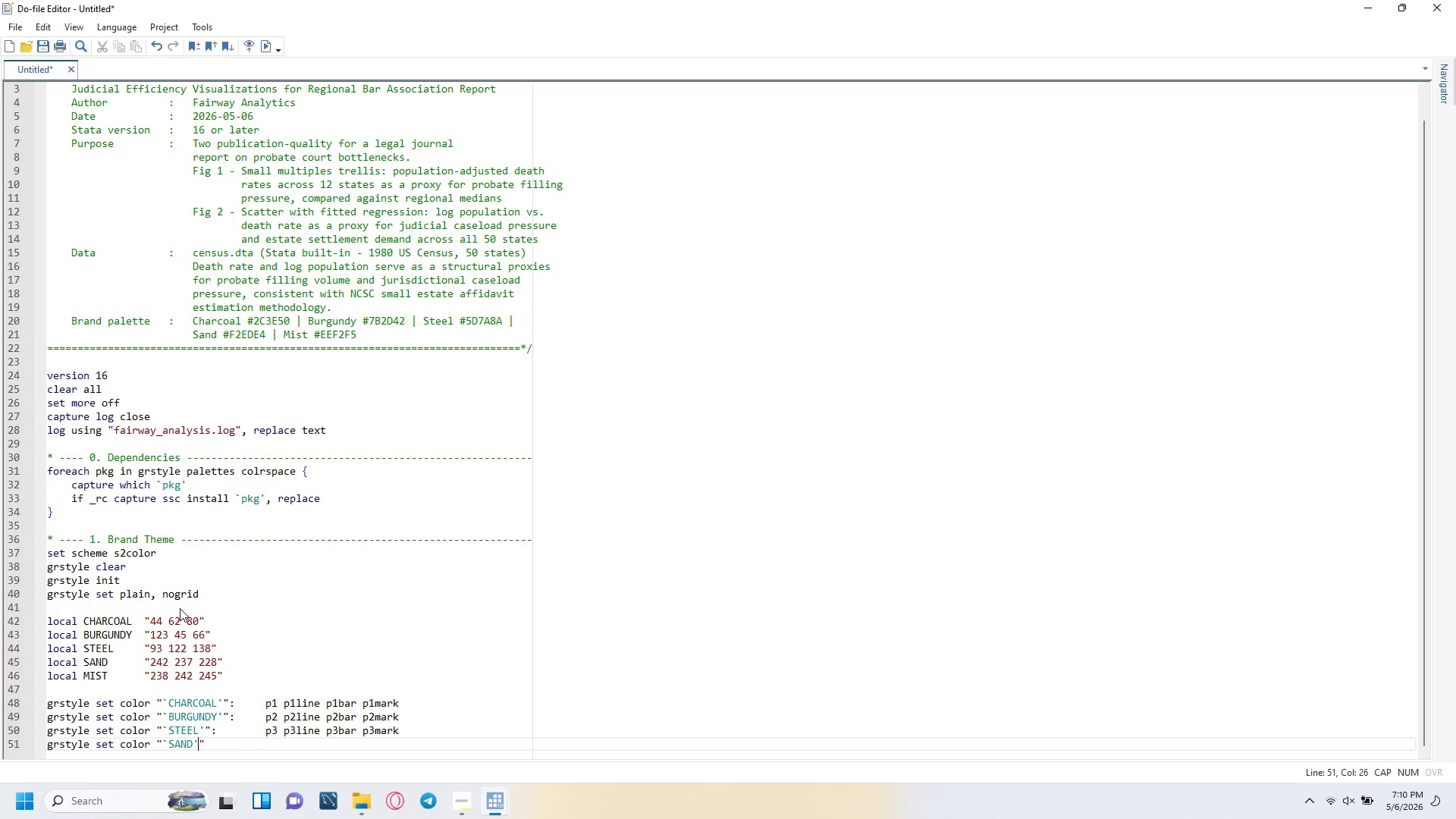 
key(ArrowRight)
 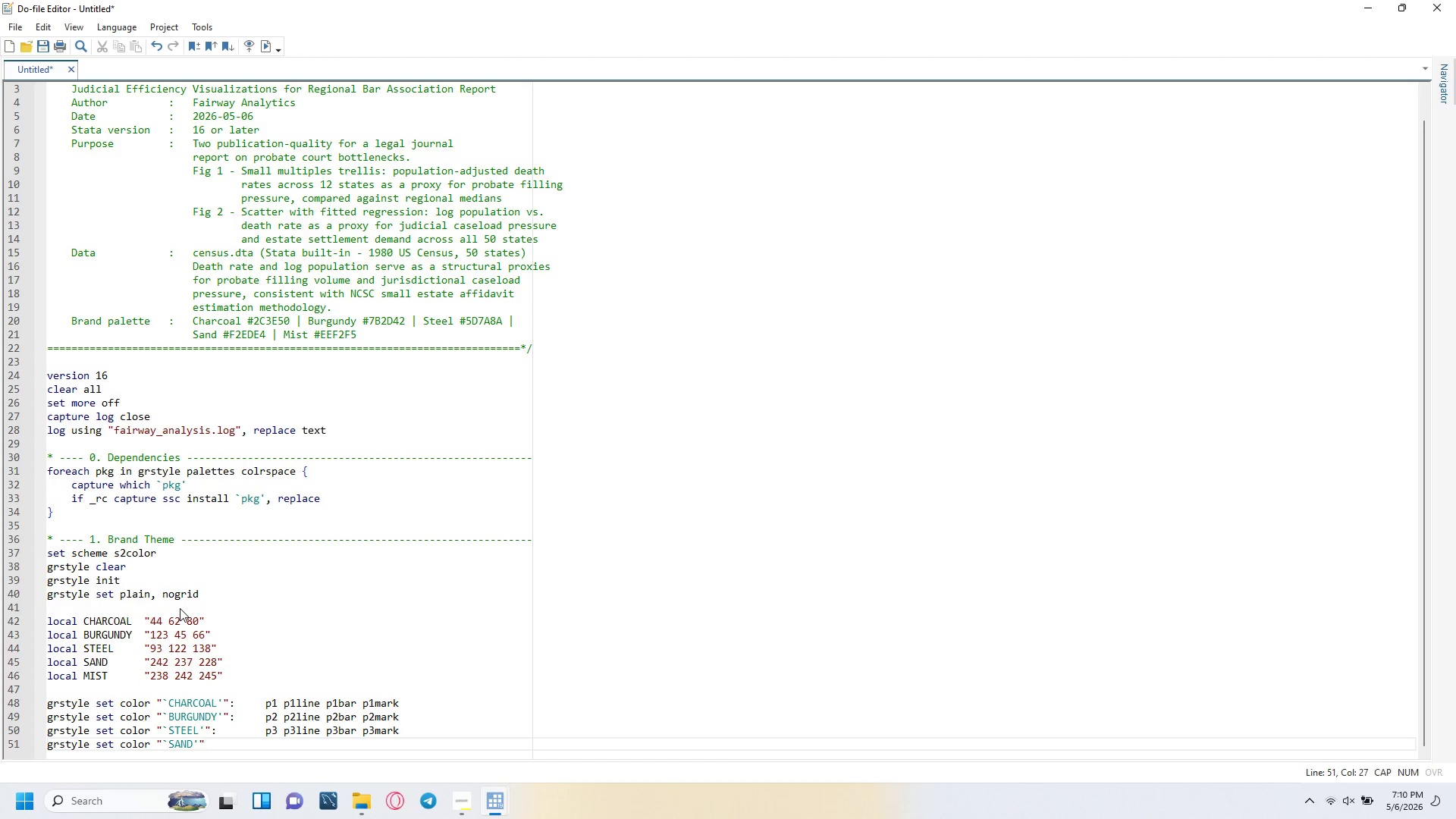 
type(:)
key(Tab)
key(Tab)
key(Tab)
type(n)
key(Backspace)
type(background plotregion)
 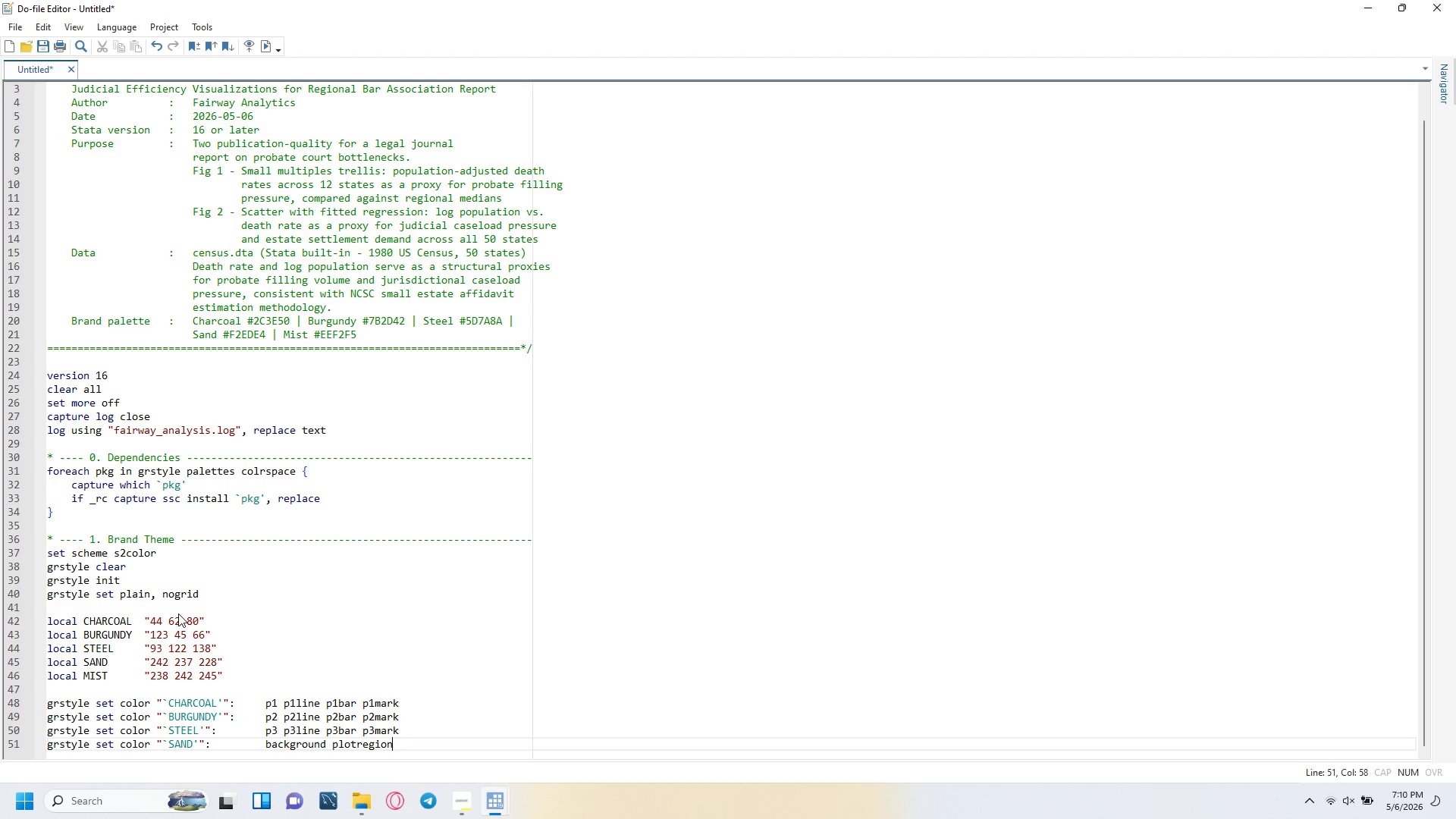 
key(Enter)
 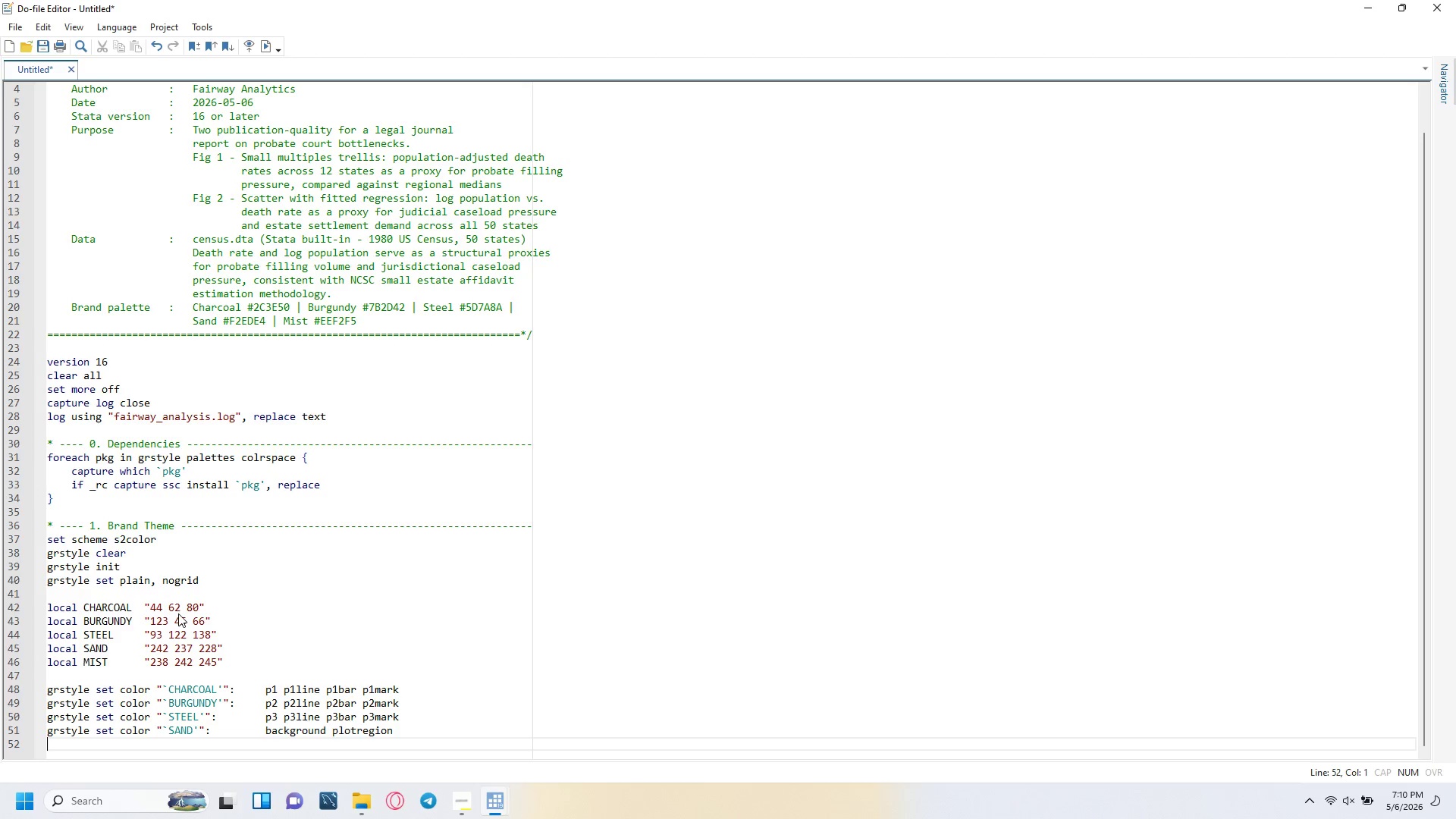 
type(grset)
key(Backspace)
key(Backspace)
type(tyle set linewidth 1.4pt:)
key(Tab)
key(Tab)
type(p1line p2line p3line)
 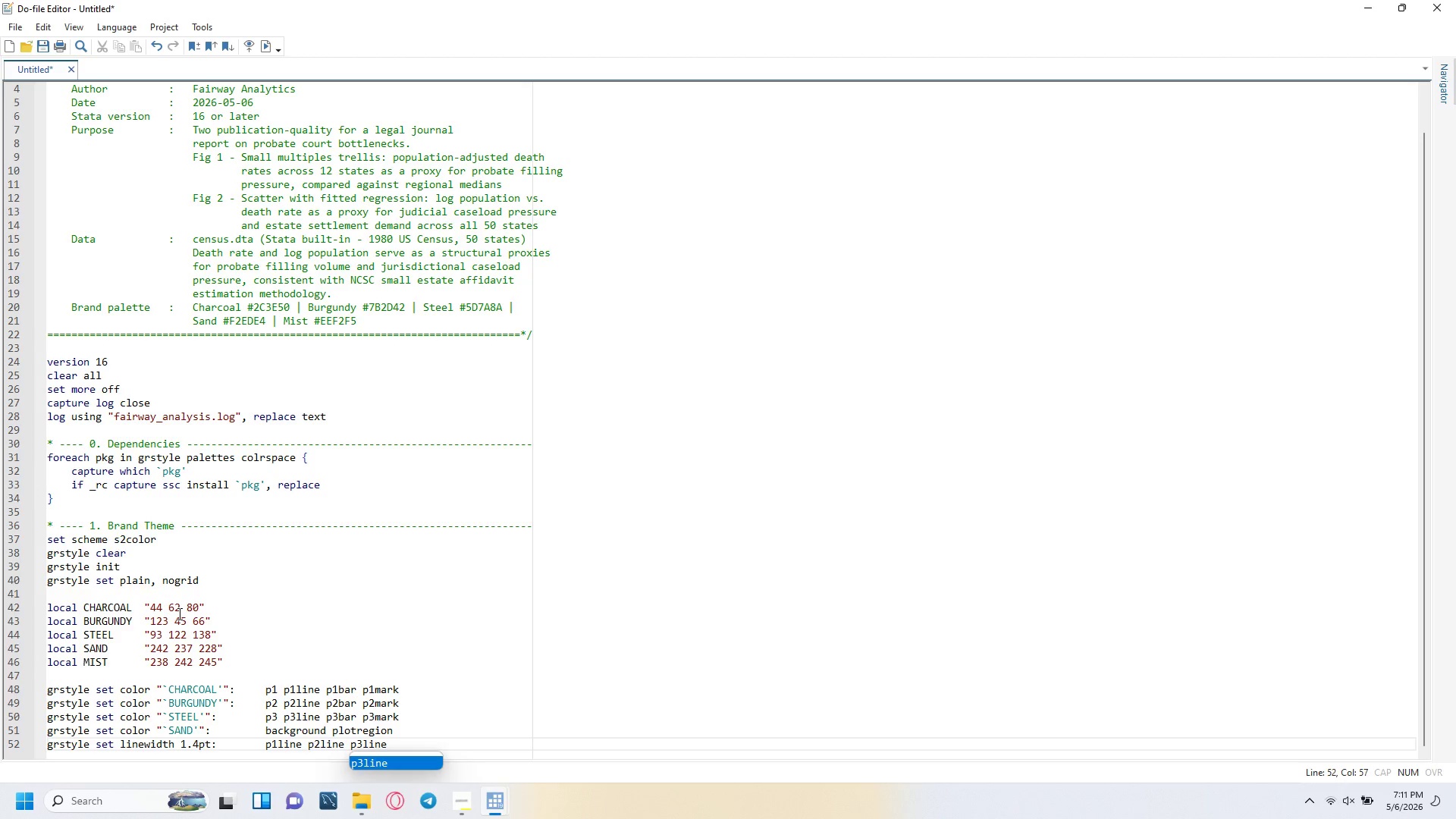 
key(Enter)
 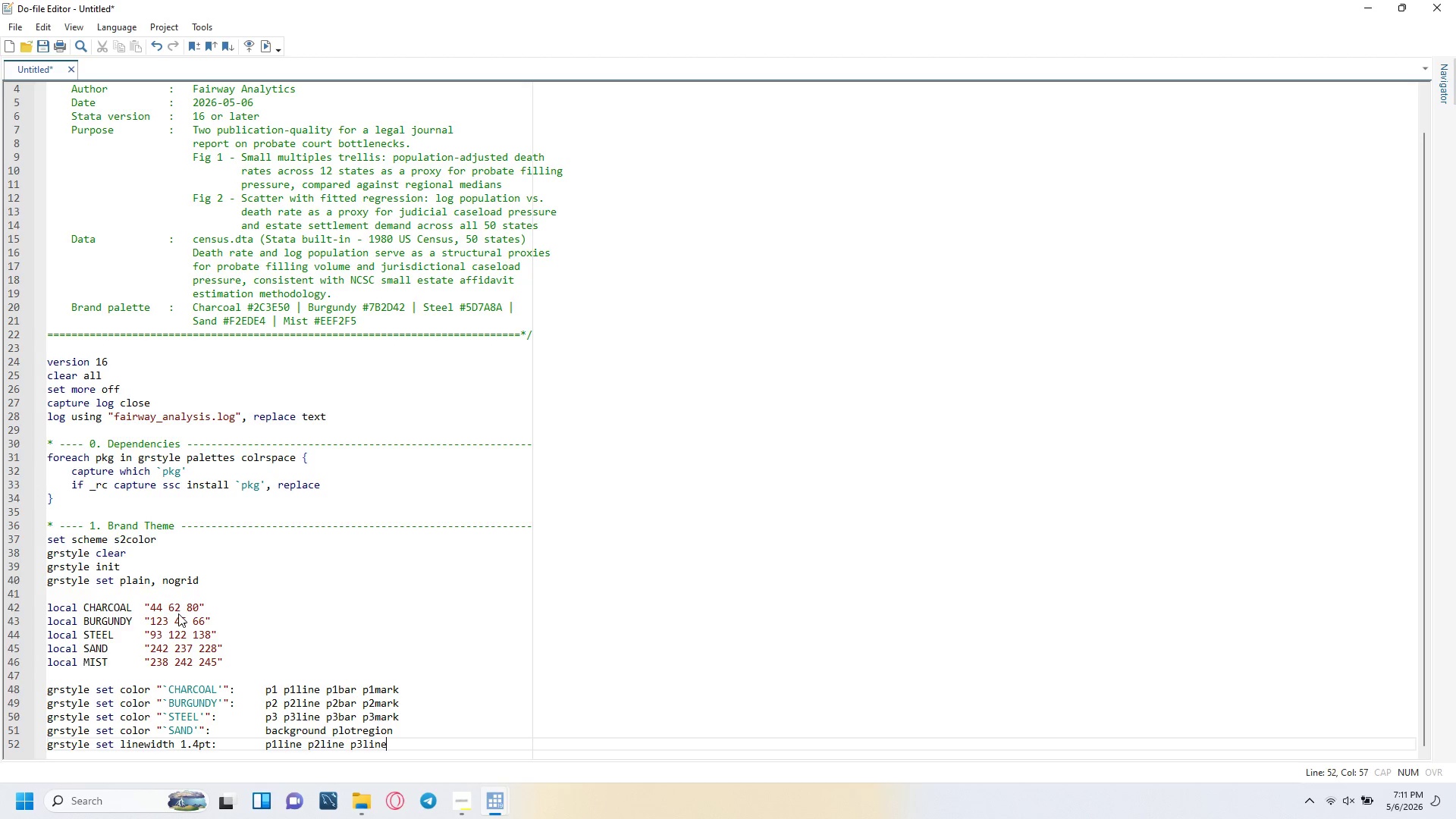 
key(Enter)
 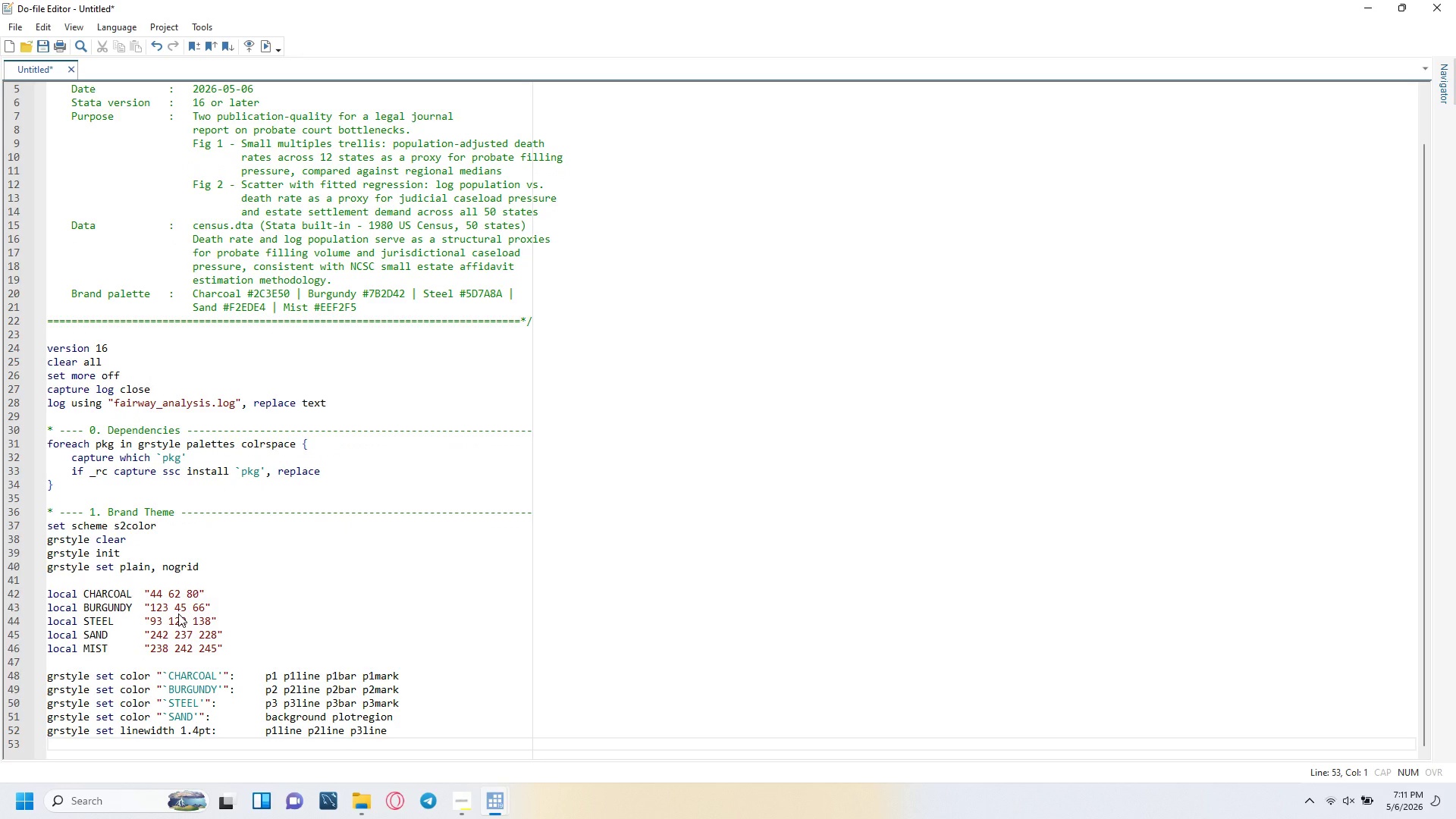 
type(grstyle set legend, nobox)
 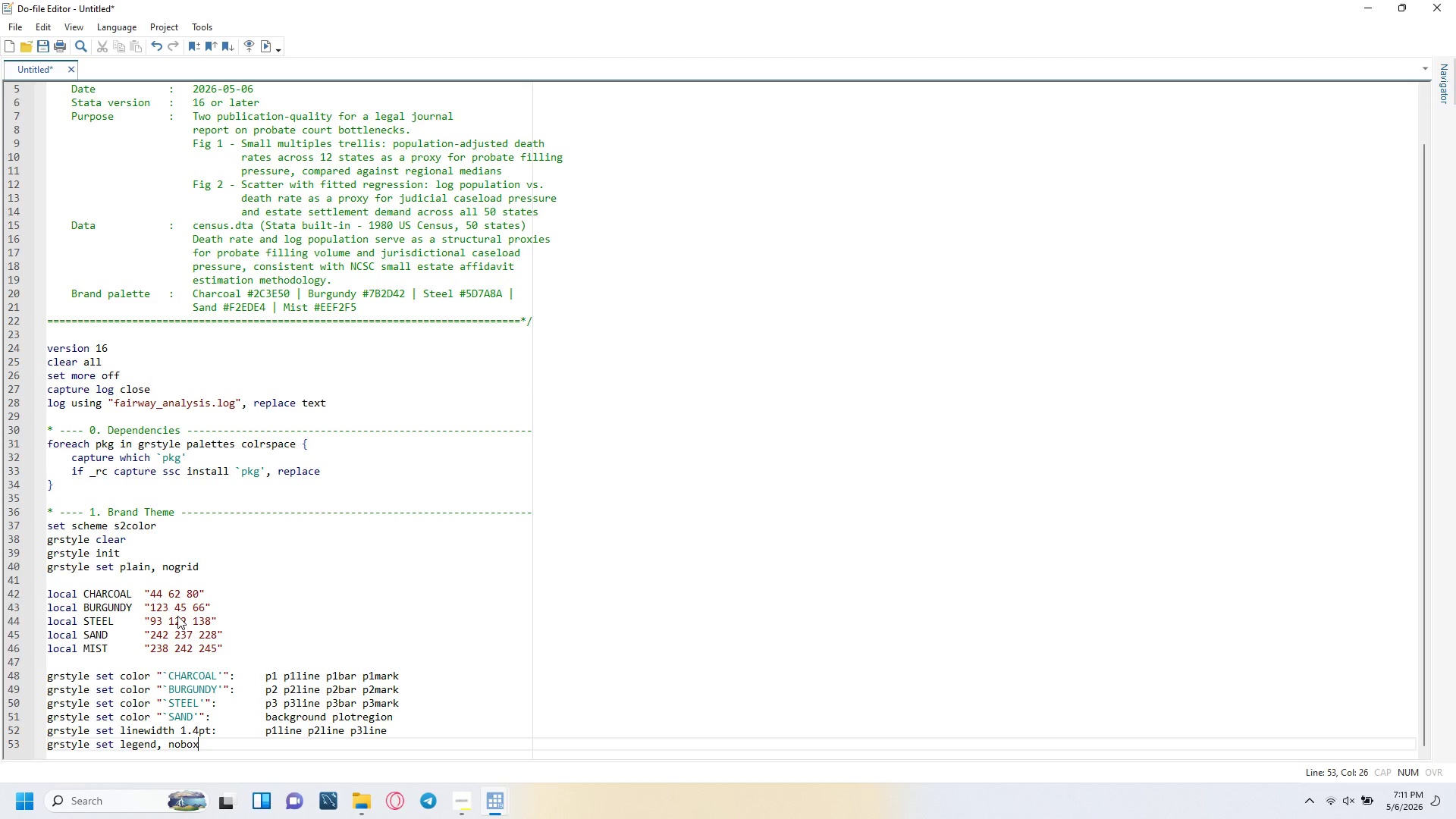 
key(Enter)
 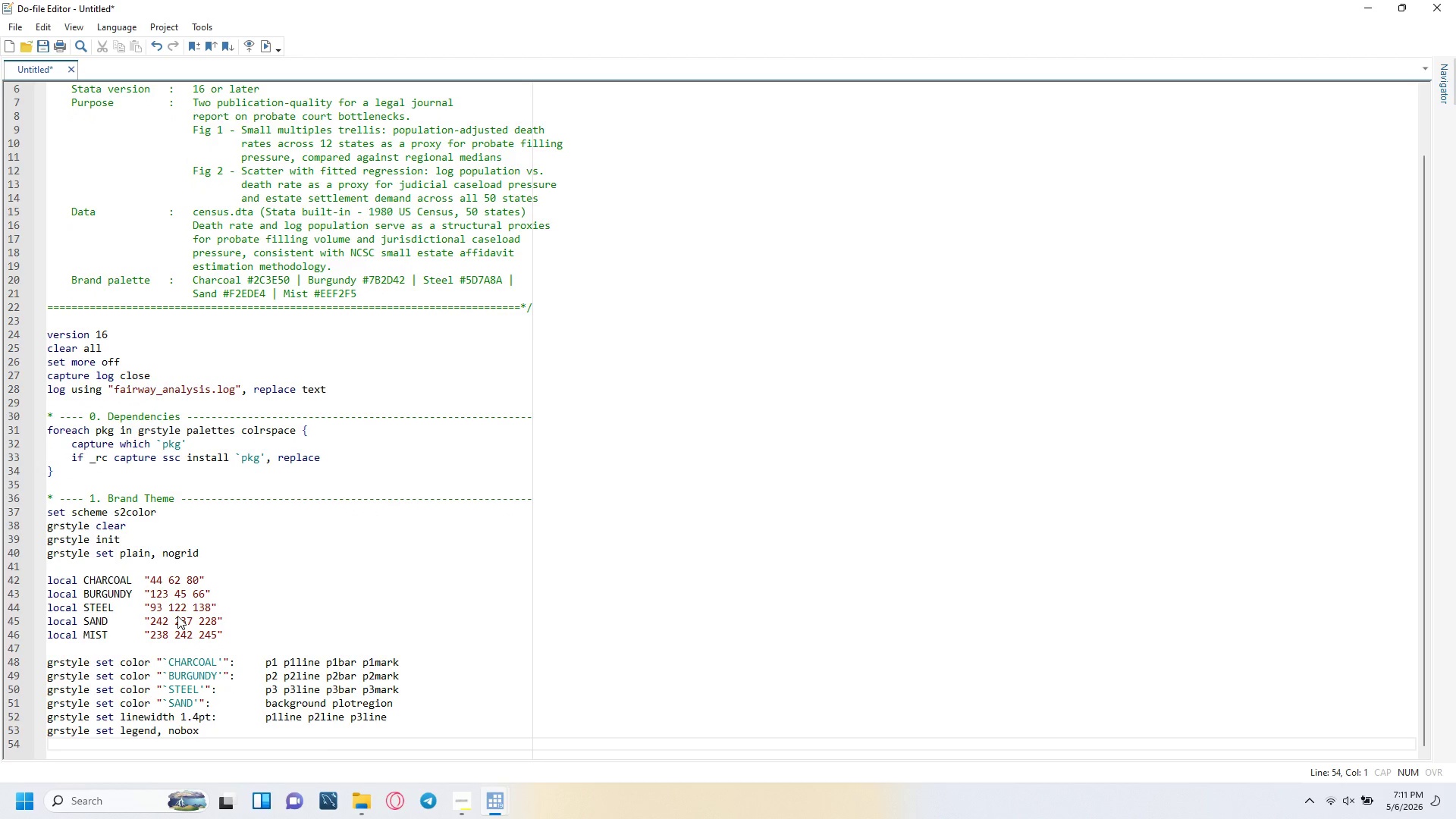 
type(grstyle set graphsize 9 6)
 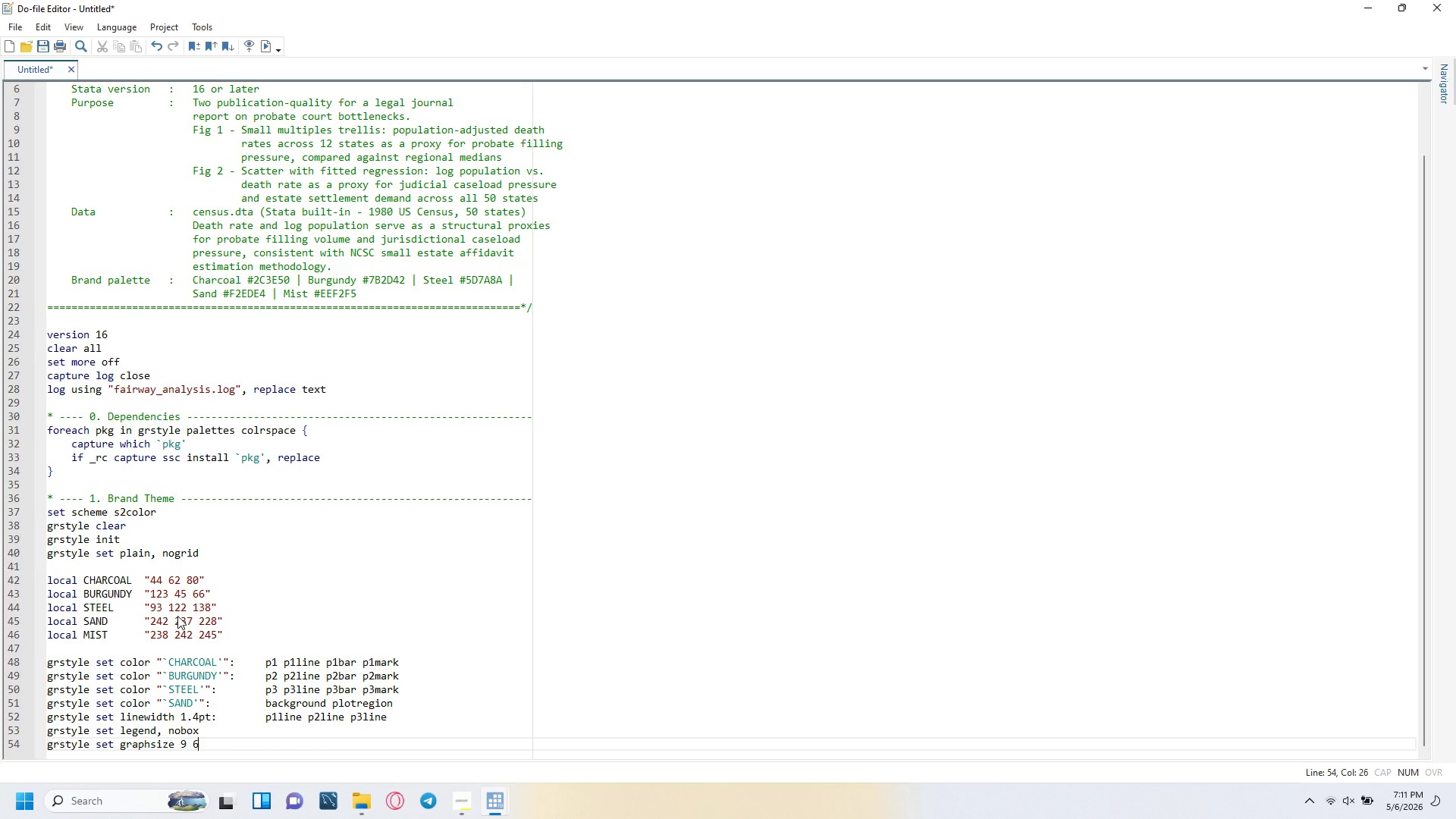 
key(Enter)
 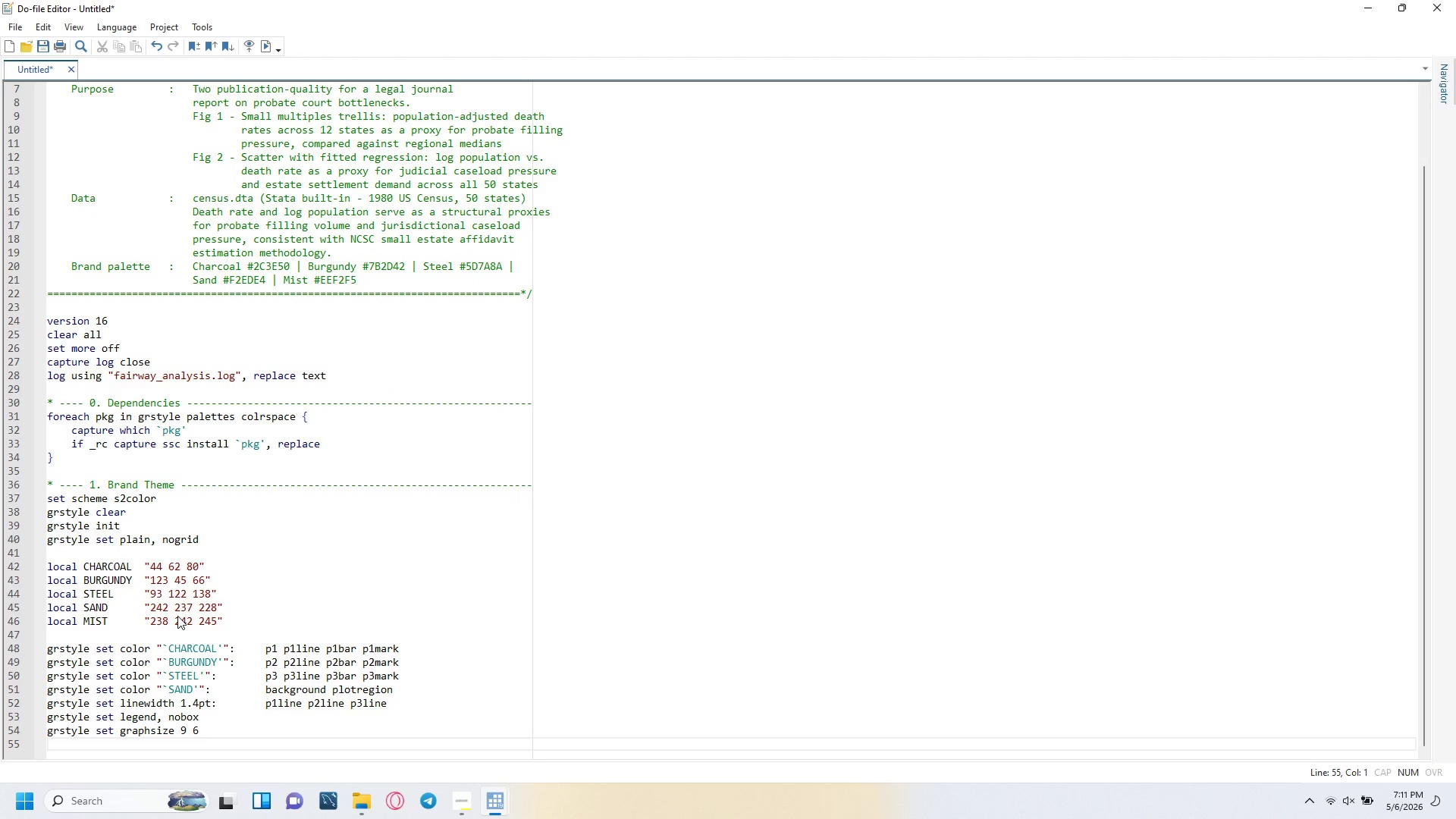 
key(Enter)
 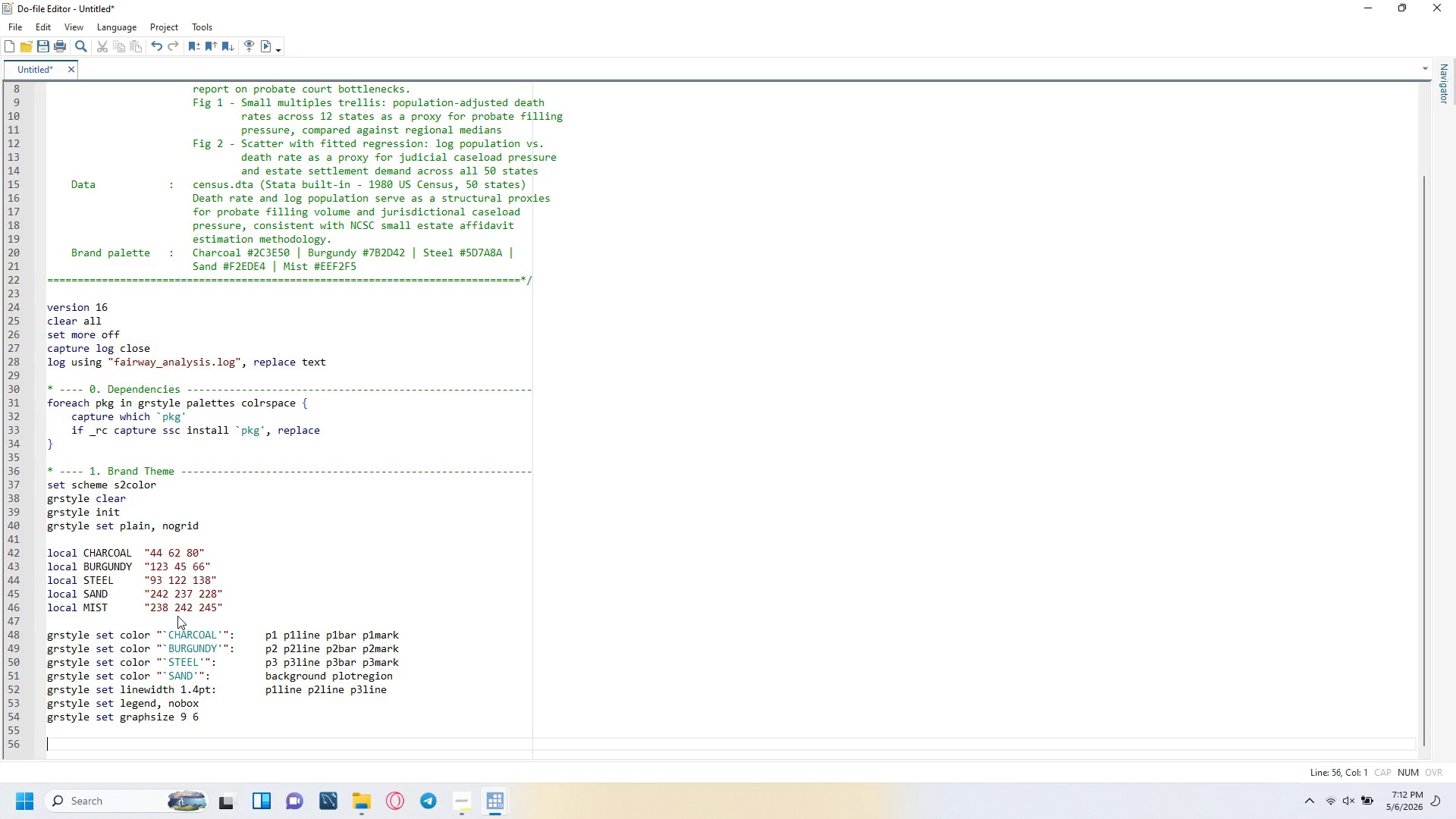 
wait(7.42)
 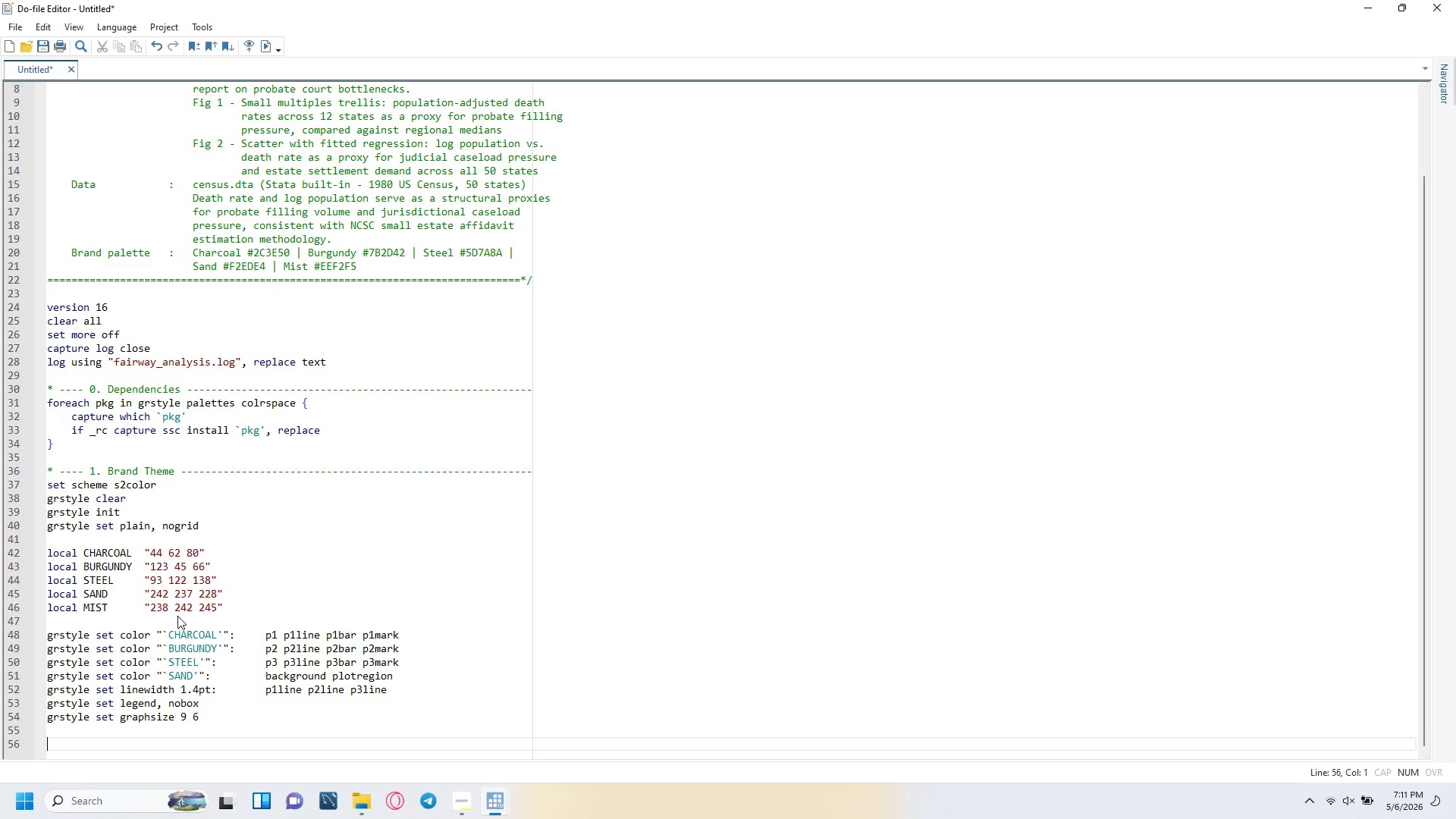 
left_click_drag(start_coordinate=[222, 579], to_coordinate=[44, 579])
 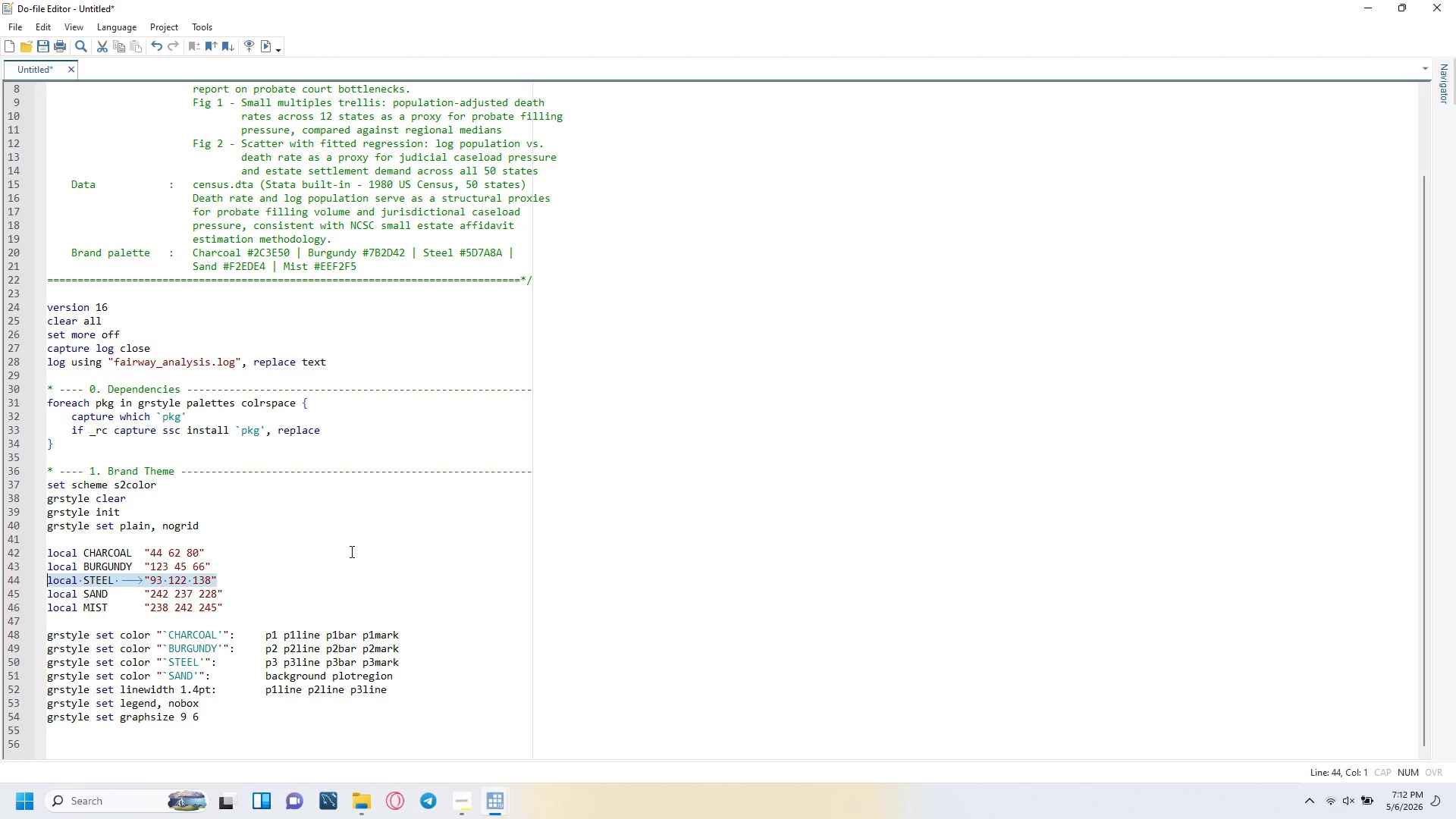 
key(Backspace)
 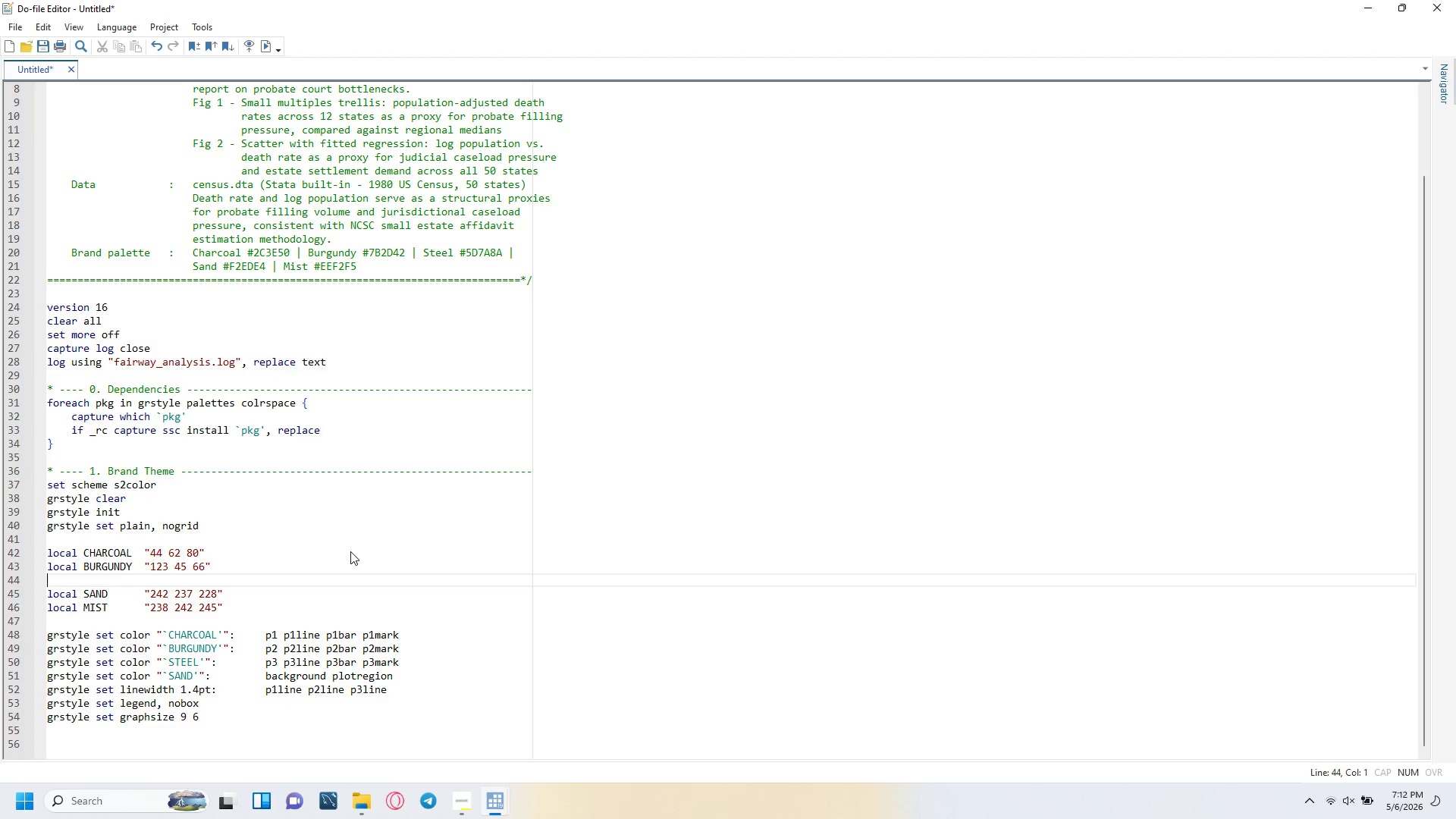 
key(Backspace)
 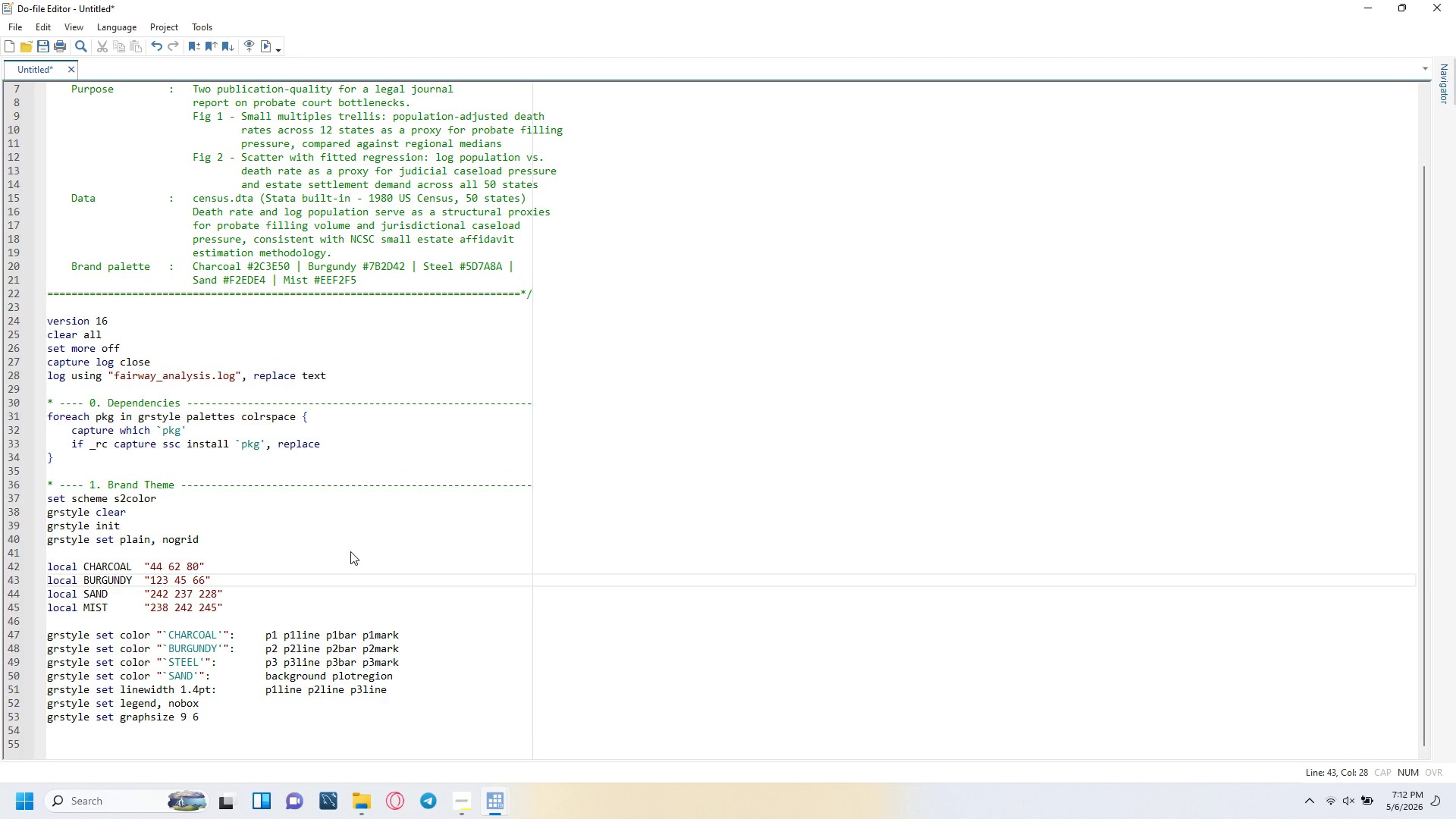 
key(Enter)
 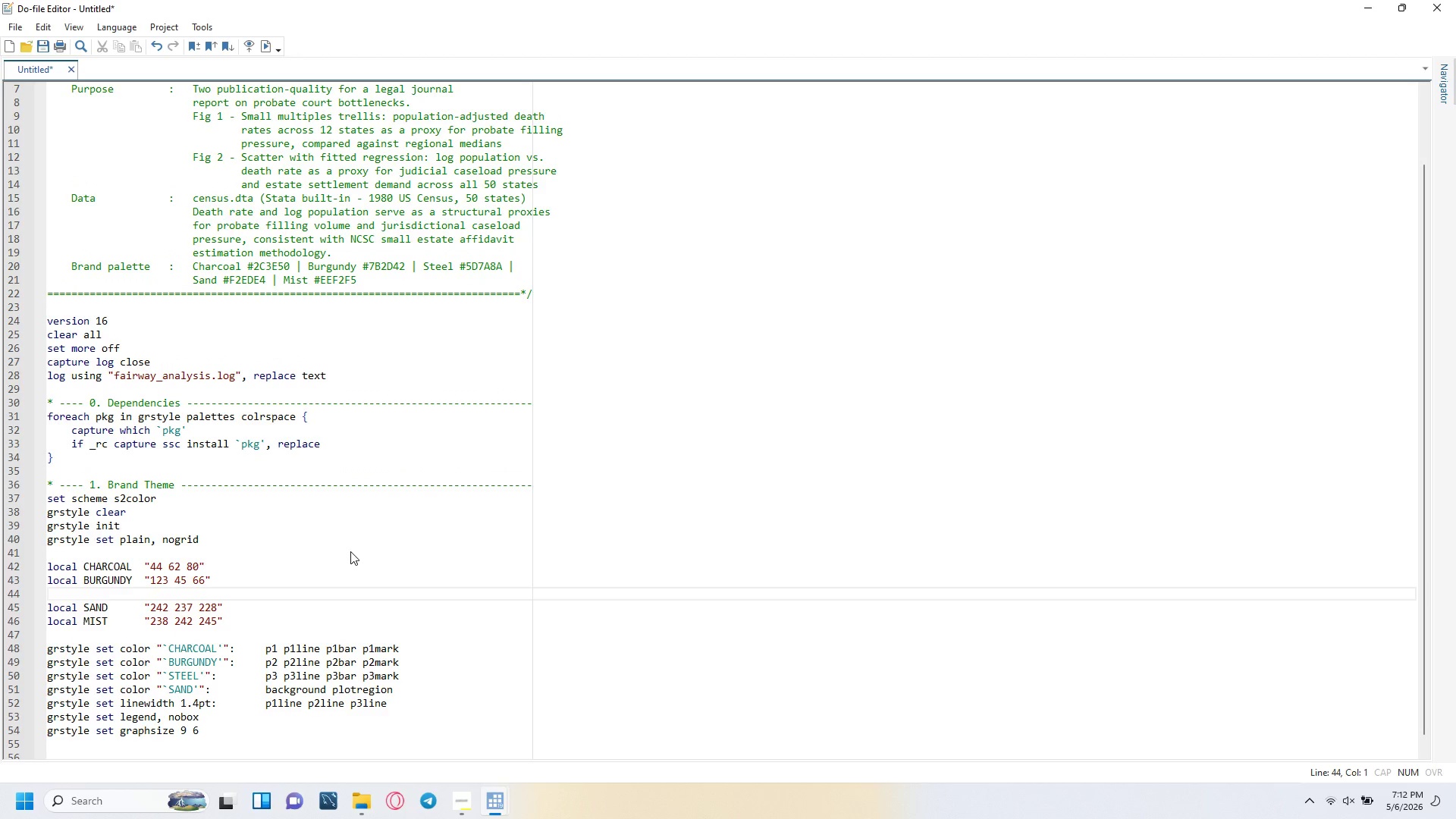 
key(Enter)
 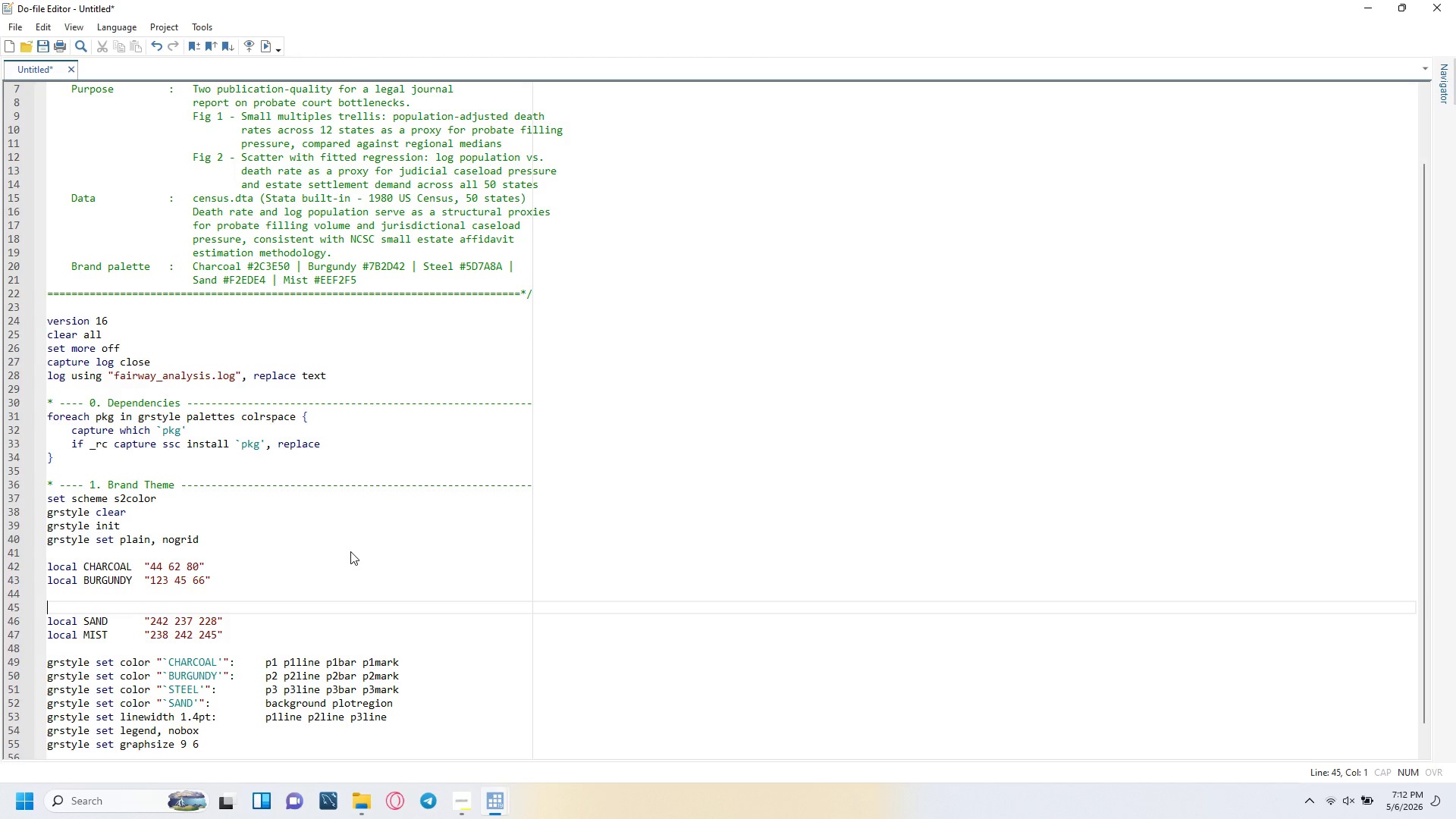 
key(Backspace)
type(localn)
key(Backspace)
type( STEEL )
key(Tab)
type(")
 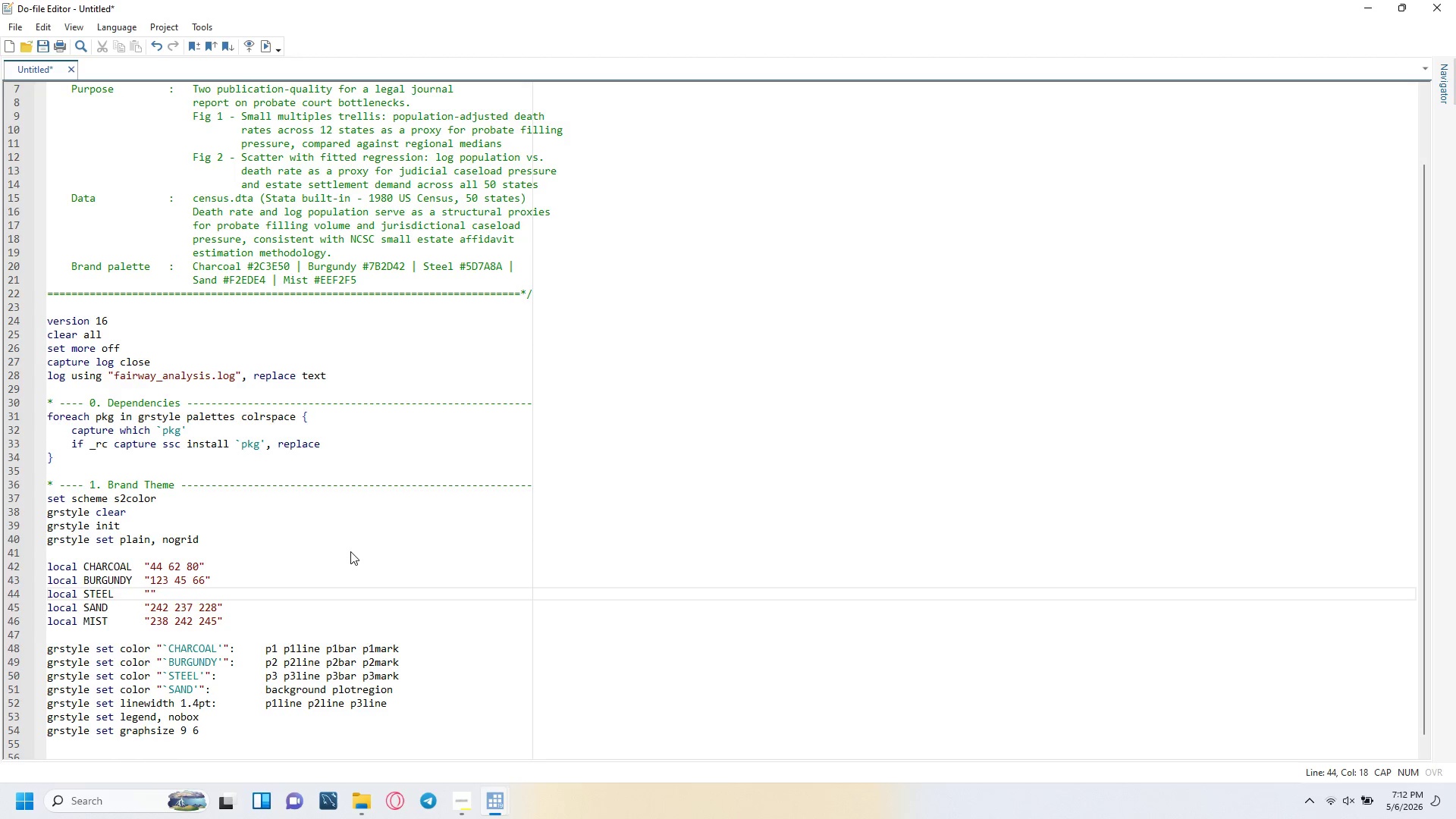 
scroll: coordinate [291, 566], scroll_direction: down, amount: 3.0
 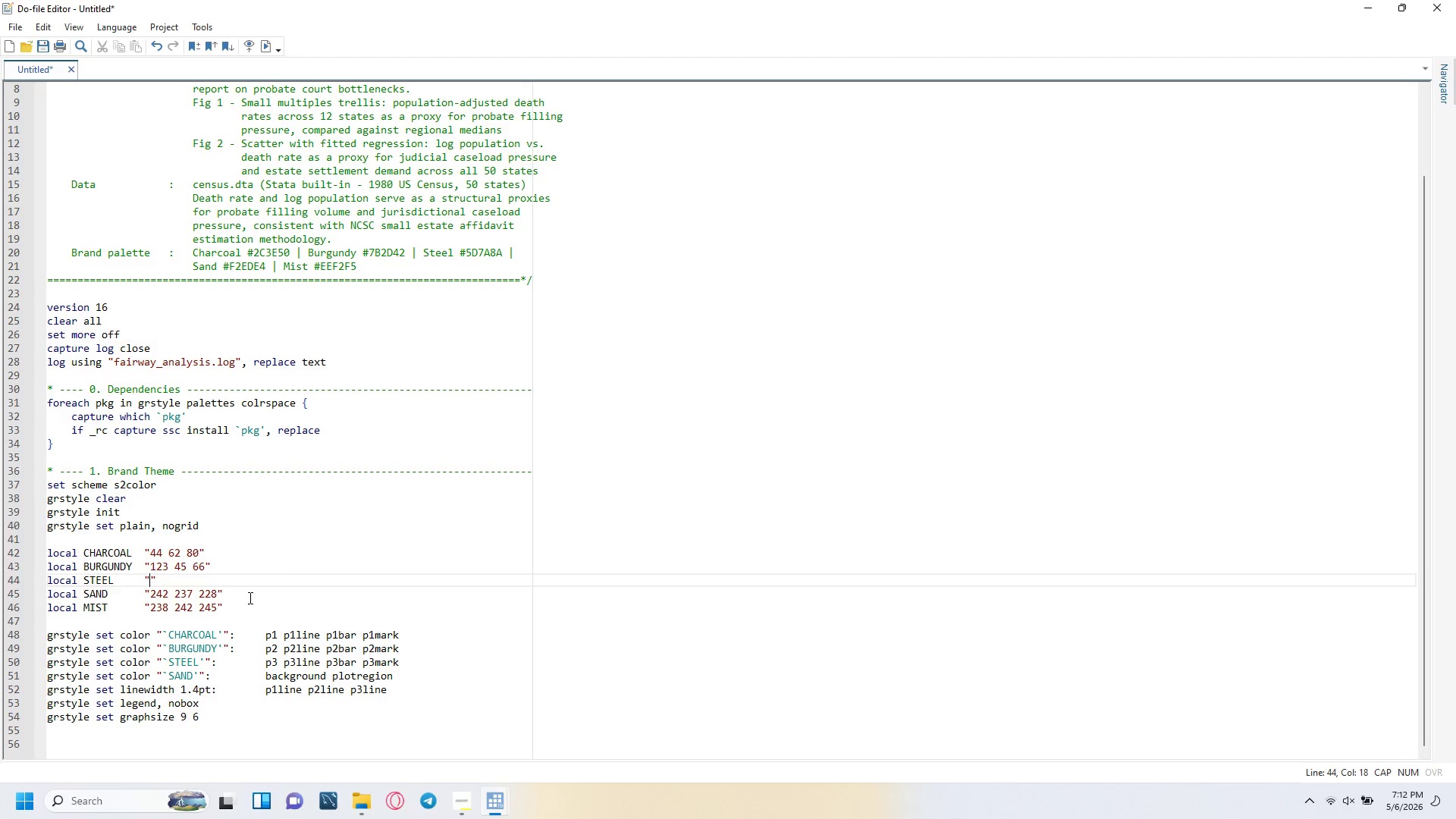 
wait(5.12)
 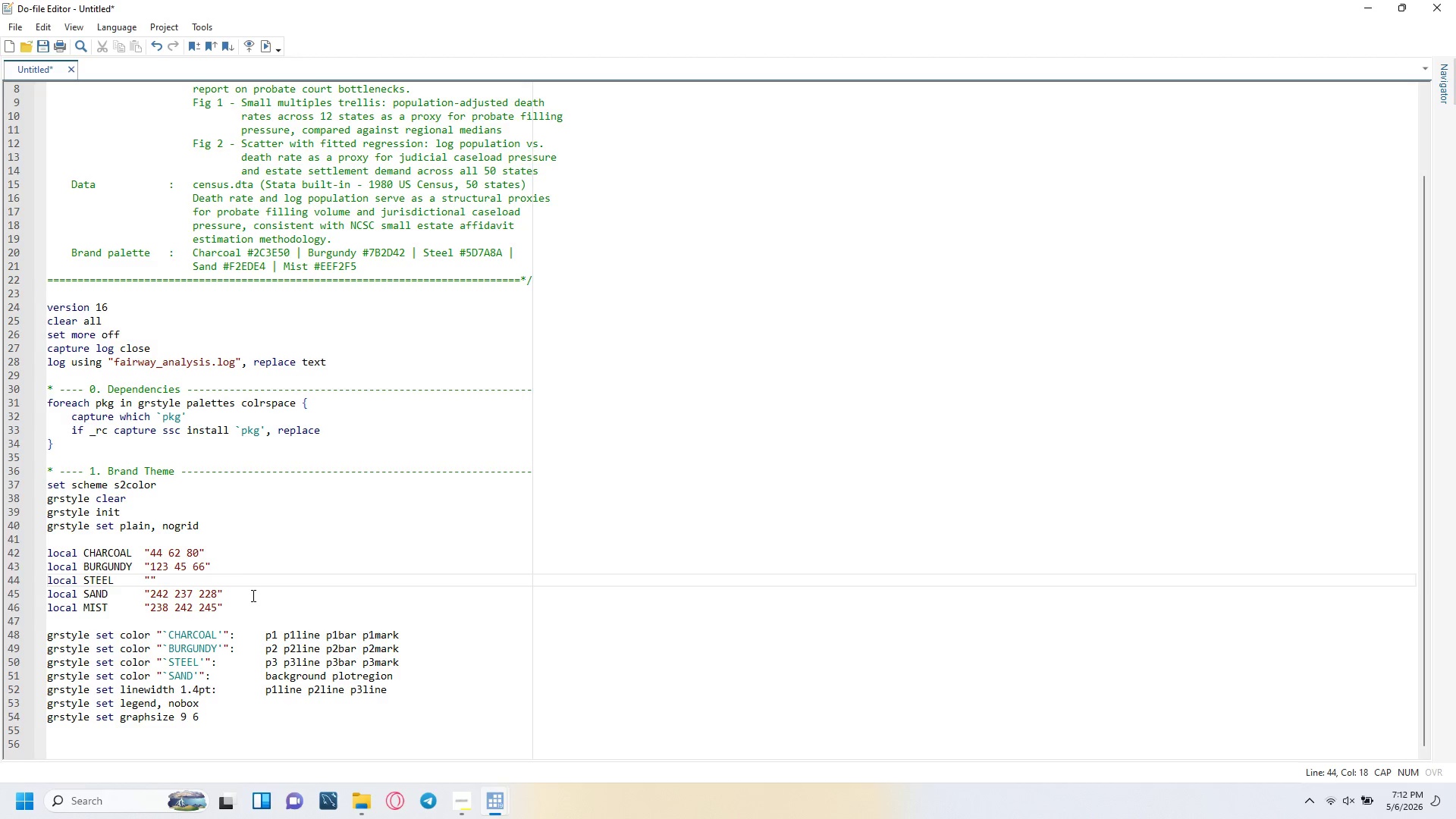 
key(Numpad9)
 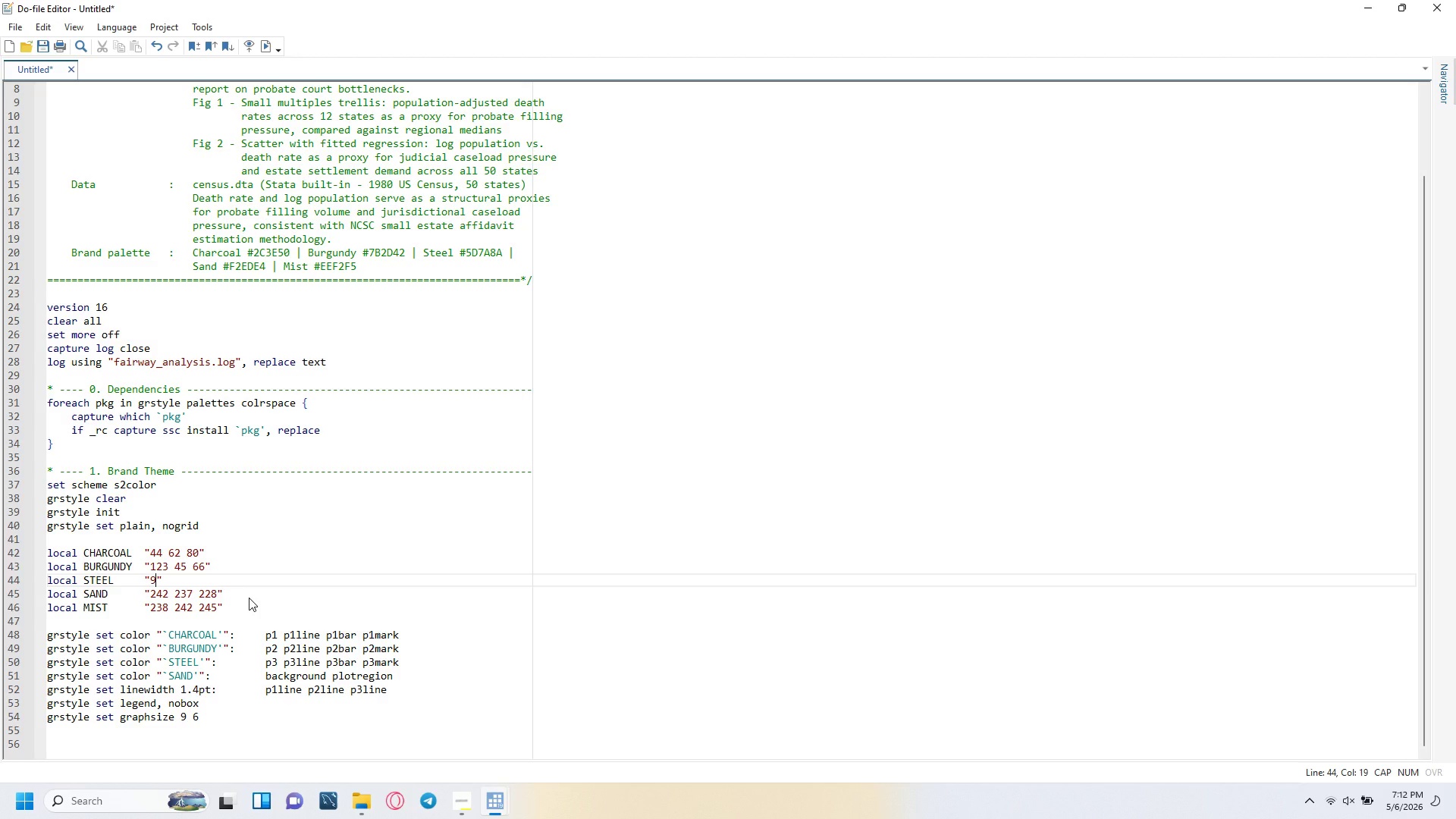 
key(Numpad3)
 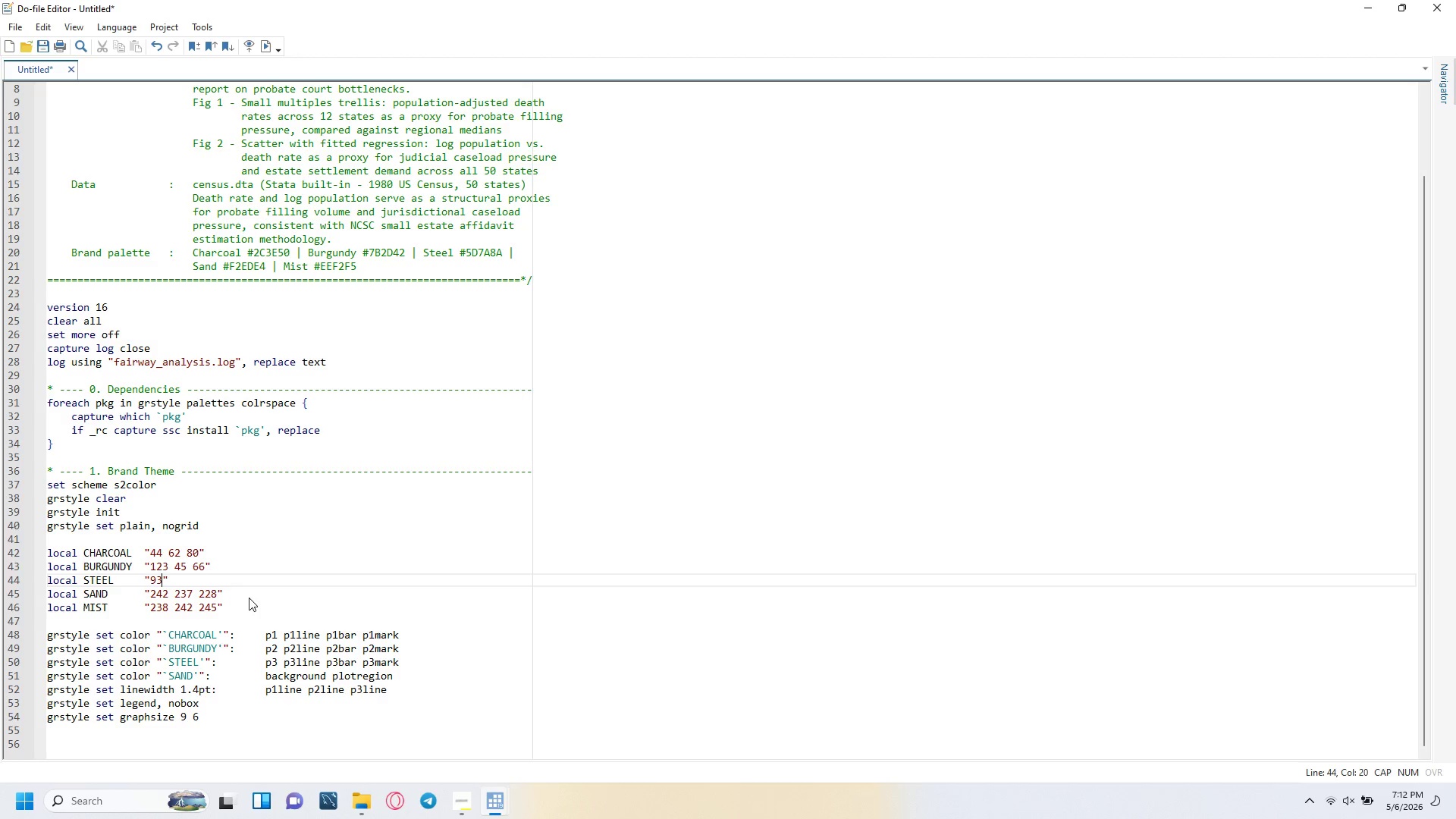 
key(Space)
 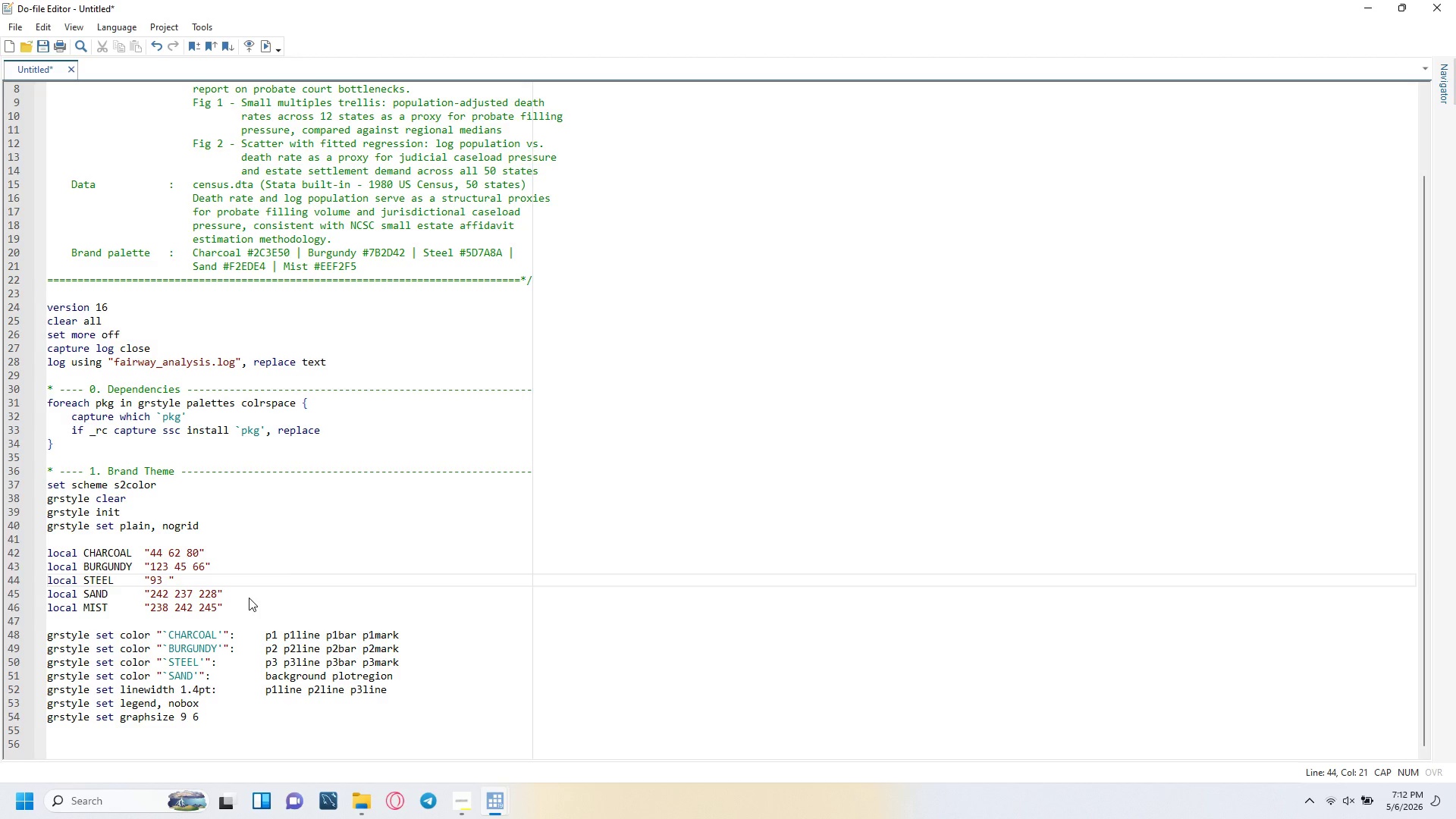 
key(Numpad1)
 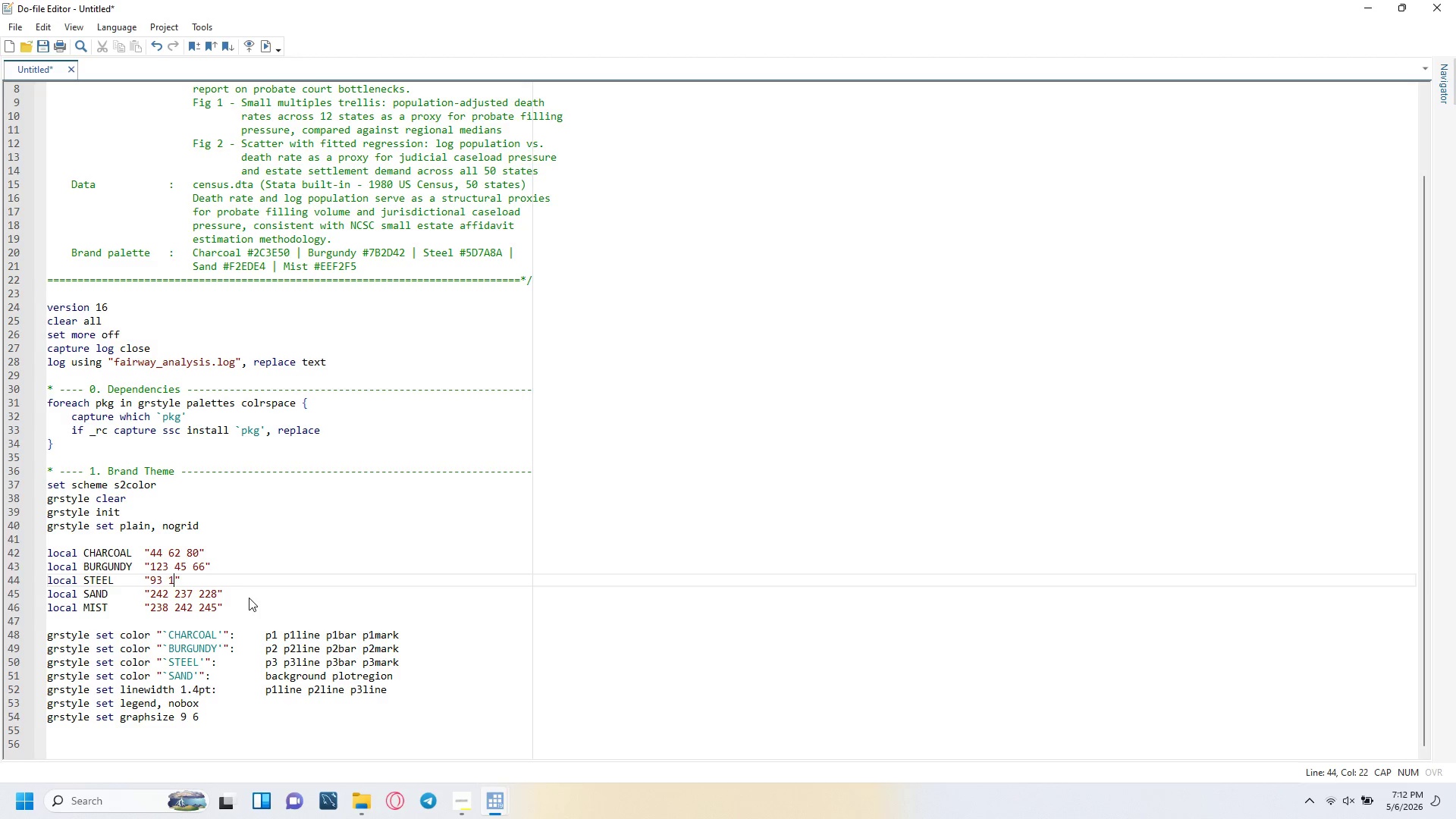 
key(Numpad2)
 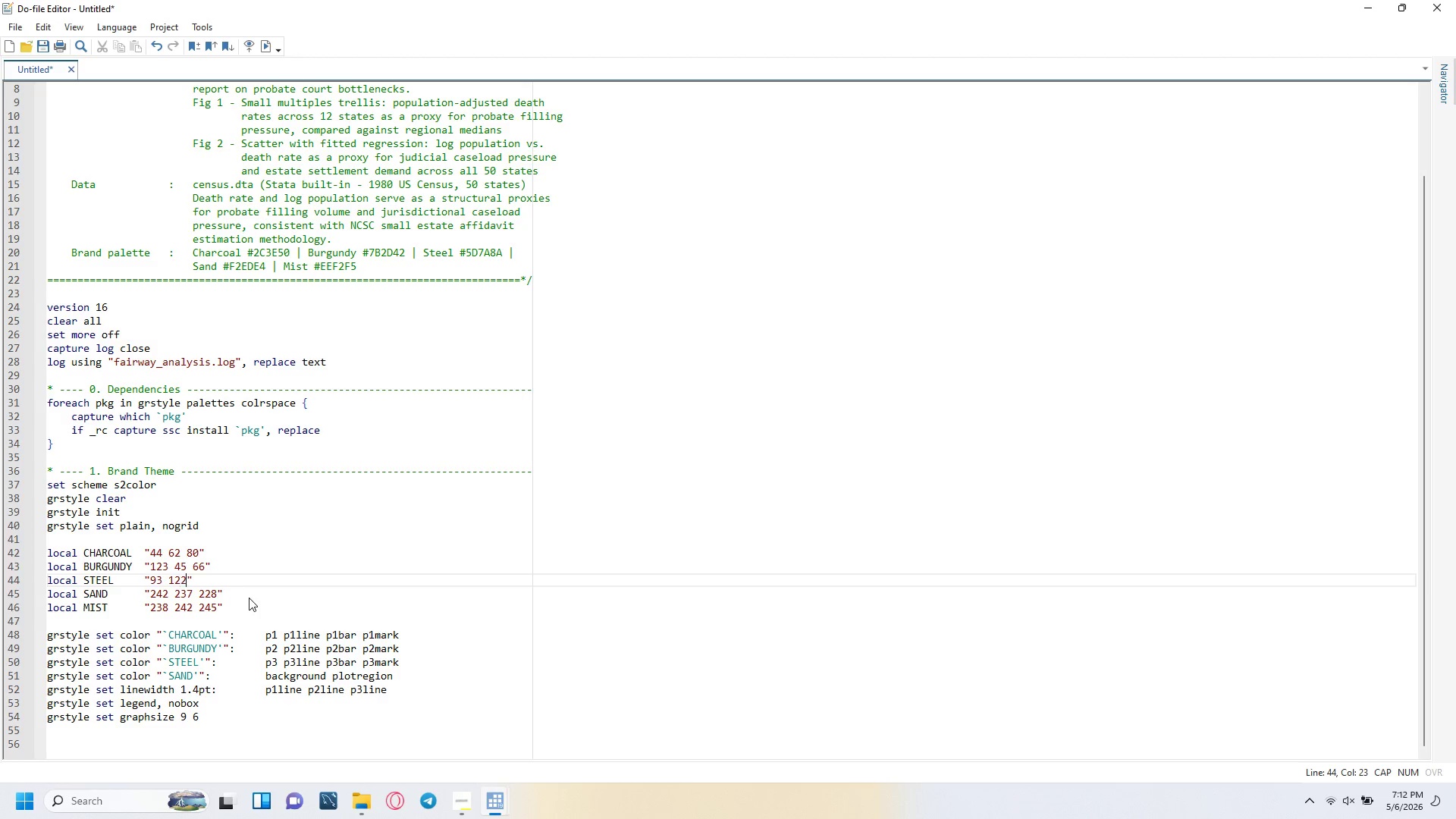 
key(Numpad2)
 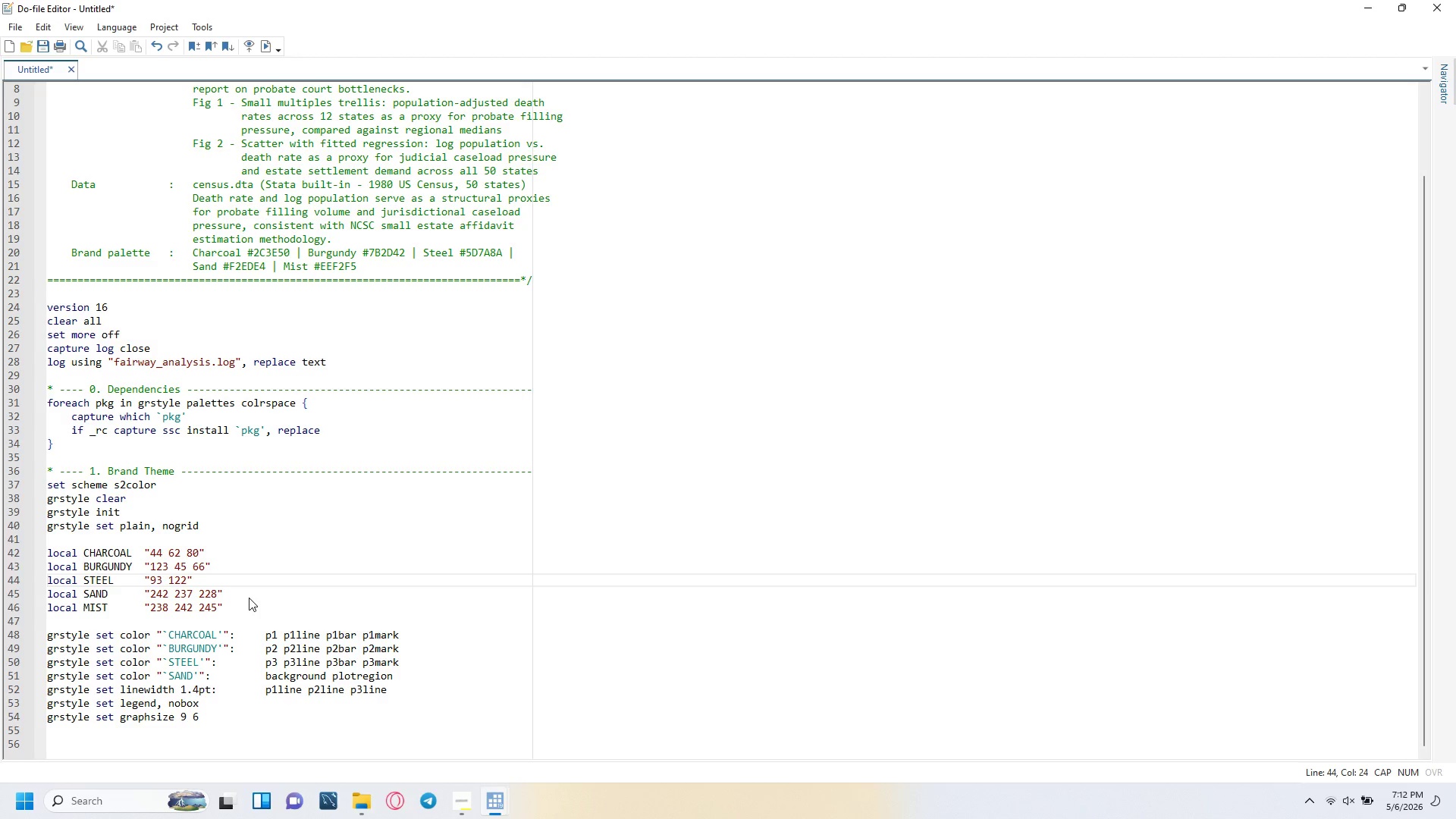 
key(Space)
 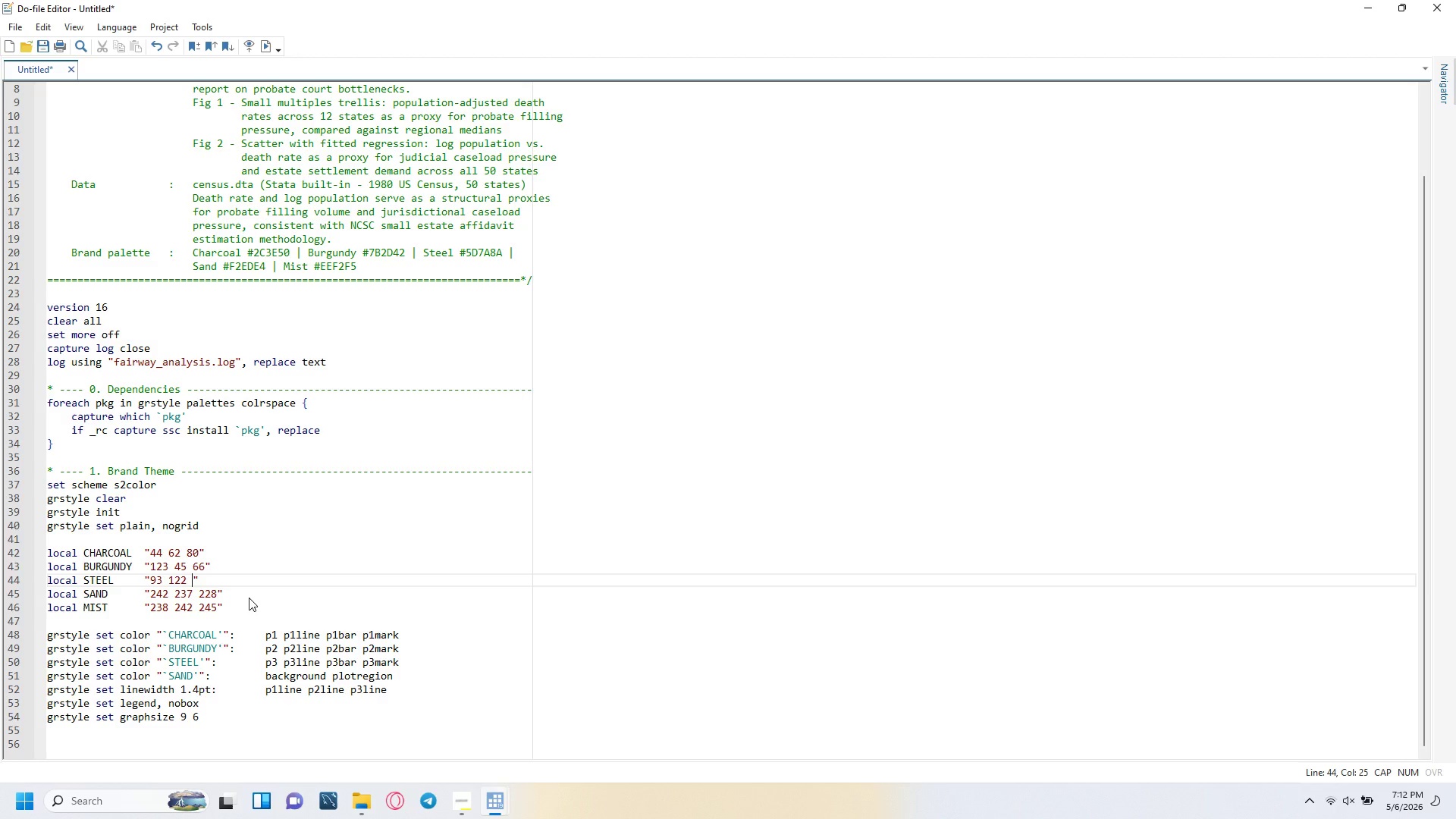 
key(Numpad1)
 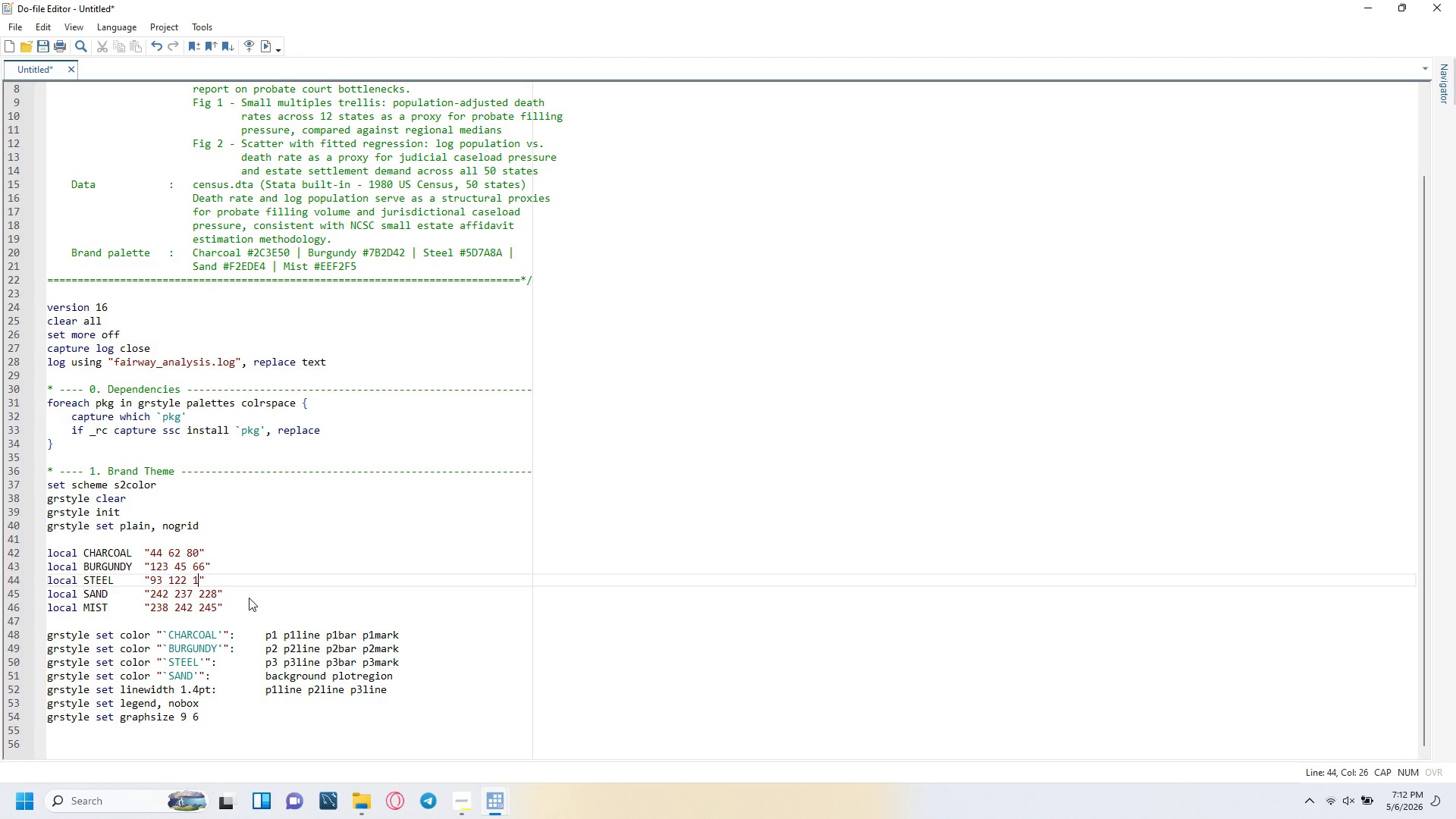 
key(Numpad3)
 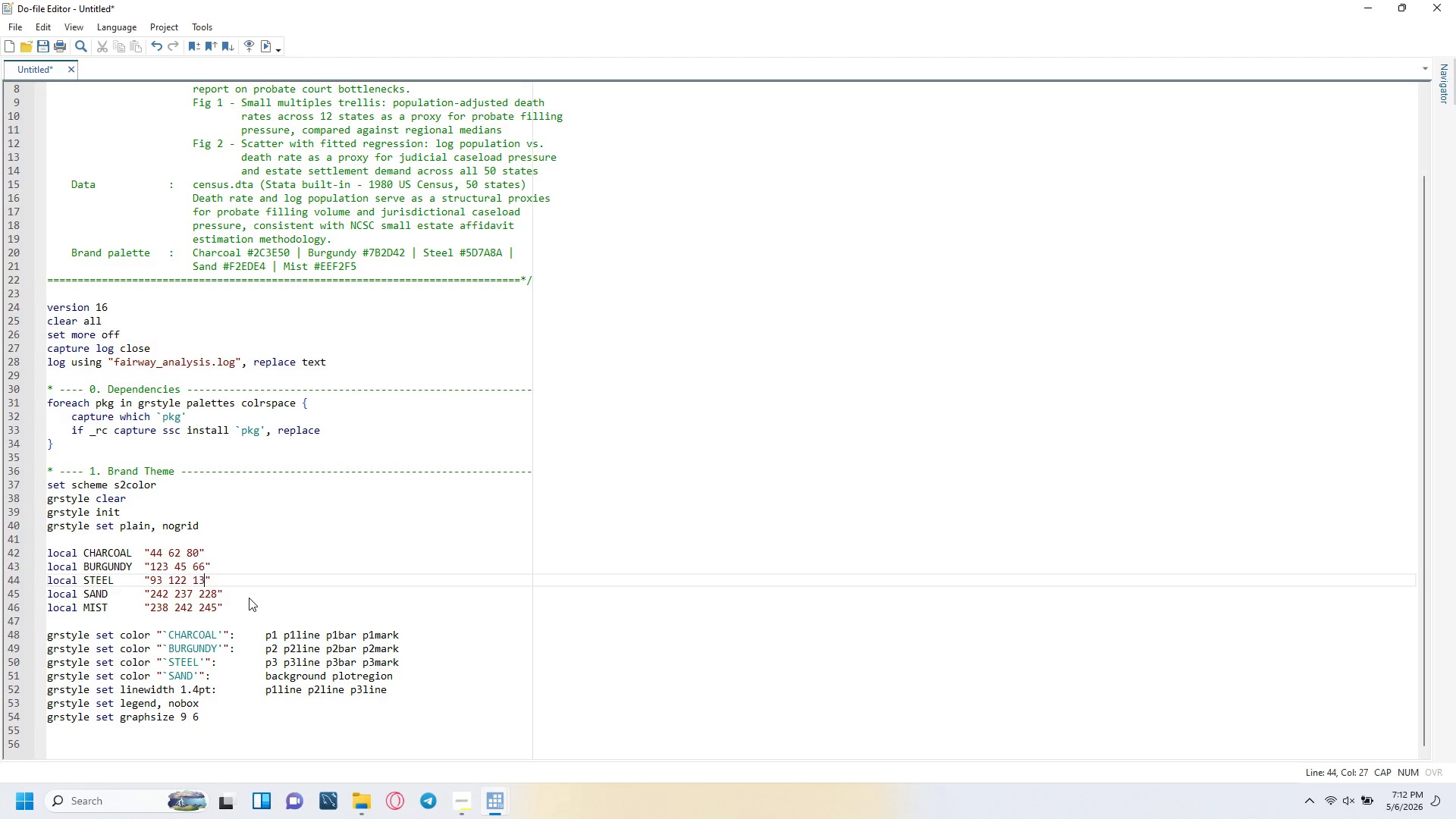 
key(Numpad8)
 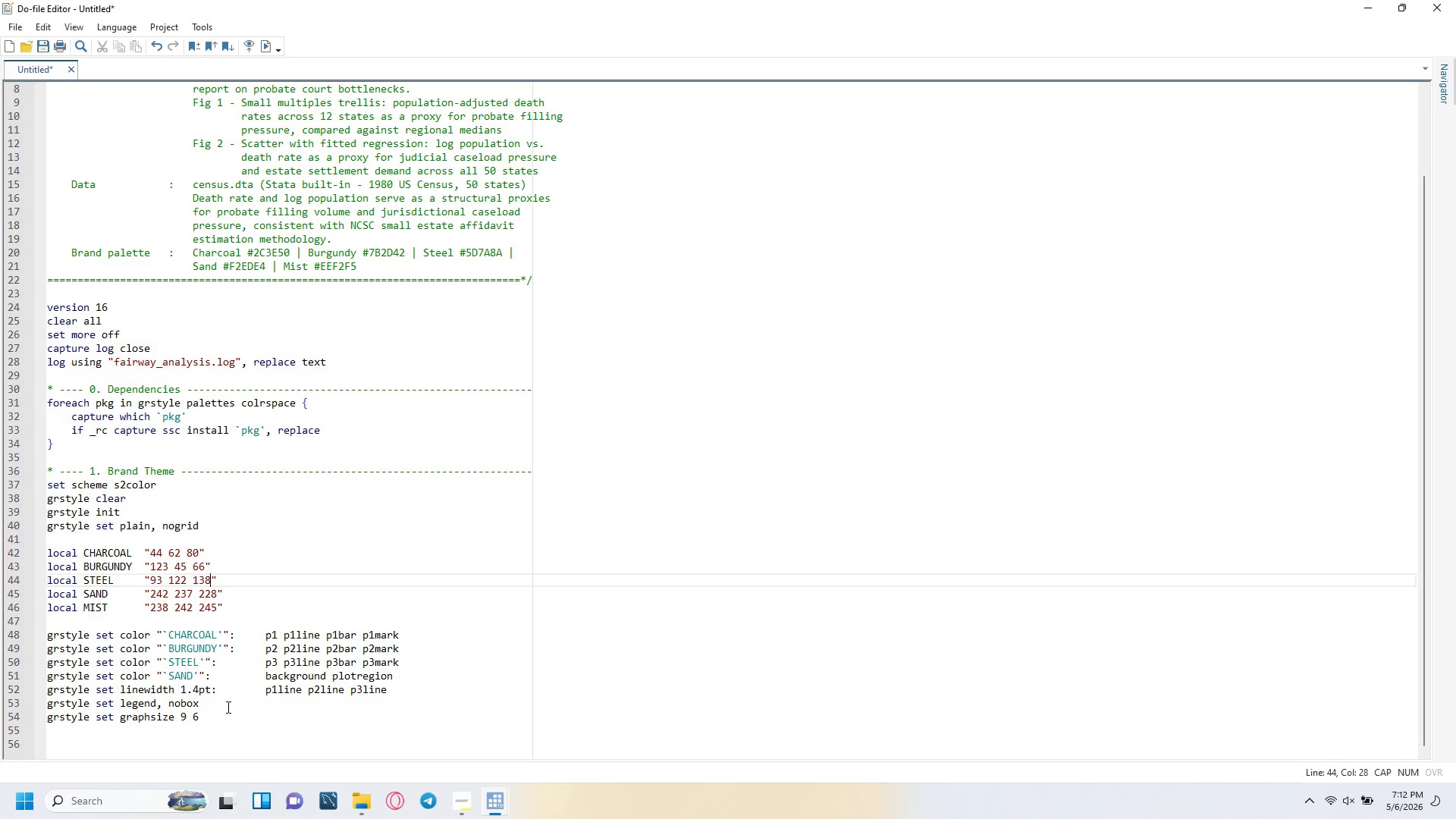 
double_click([224, 722])
 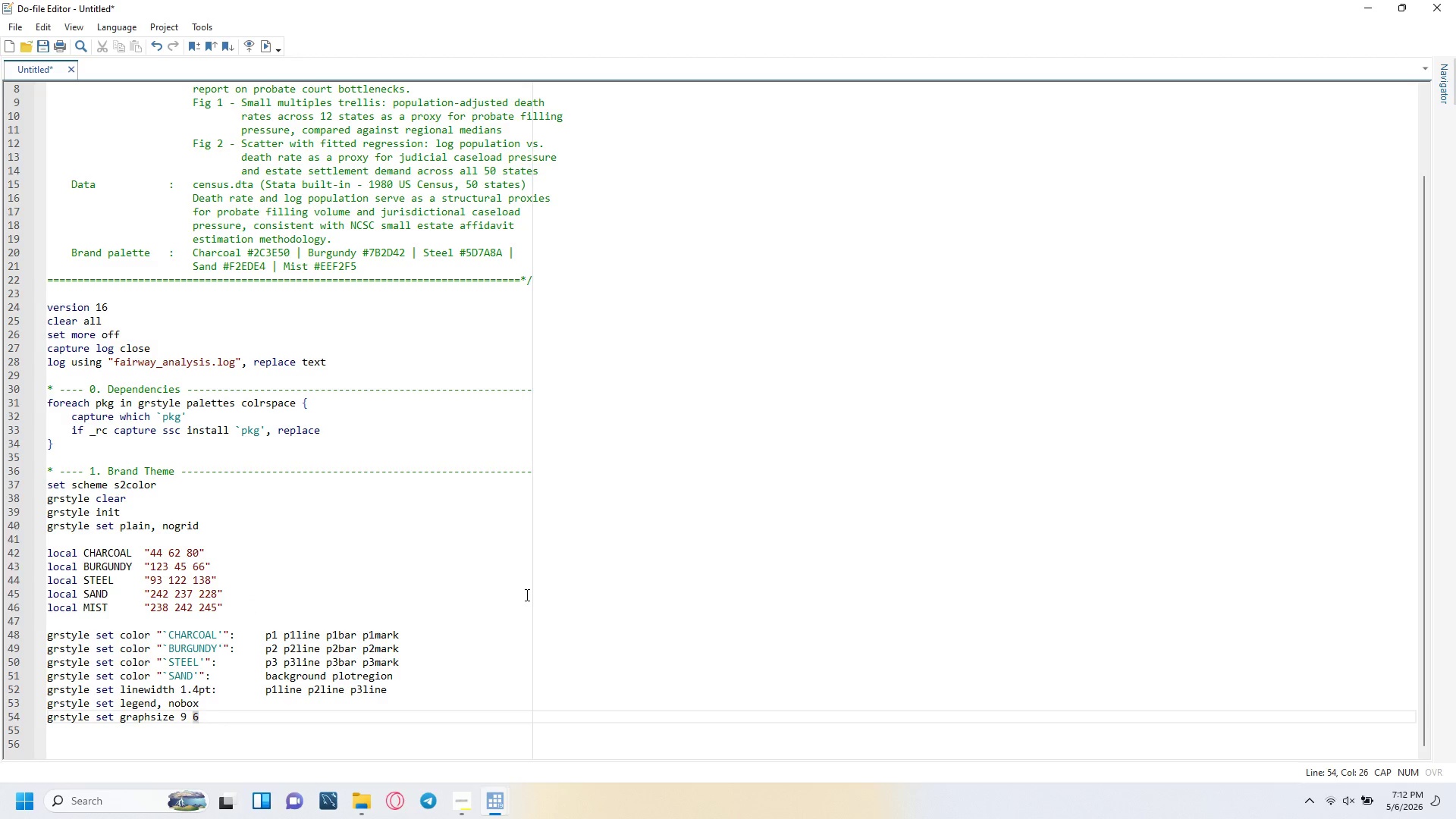 
key(ArrowRight)
 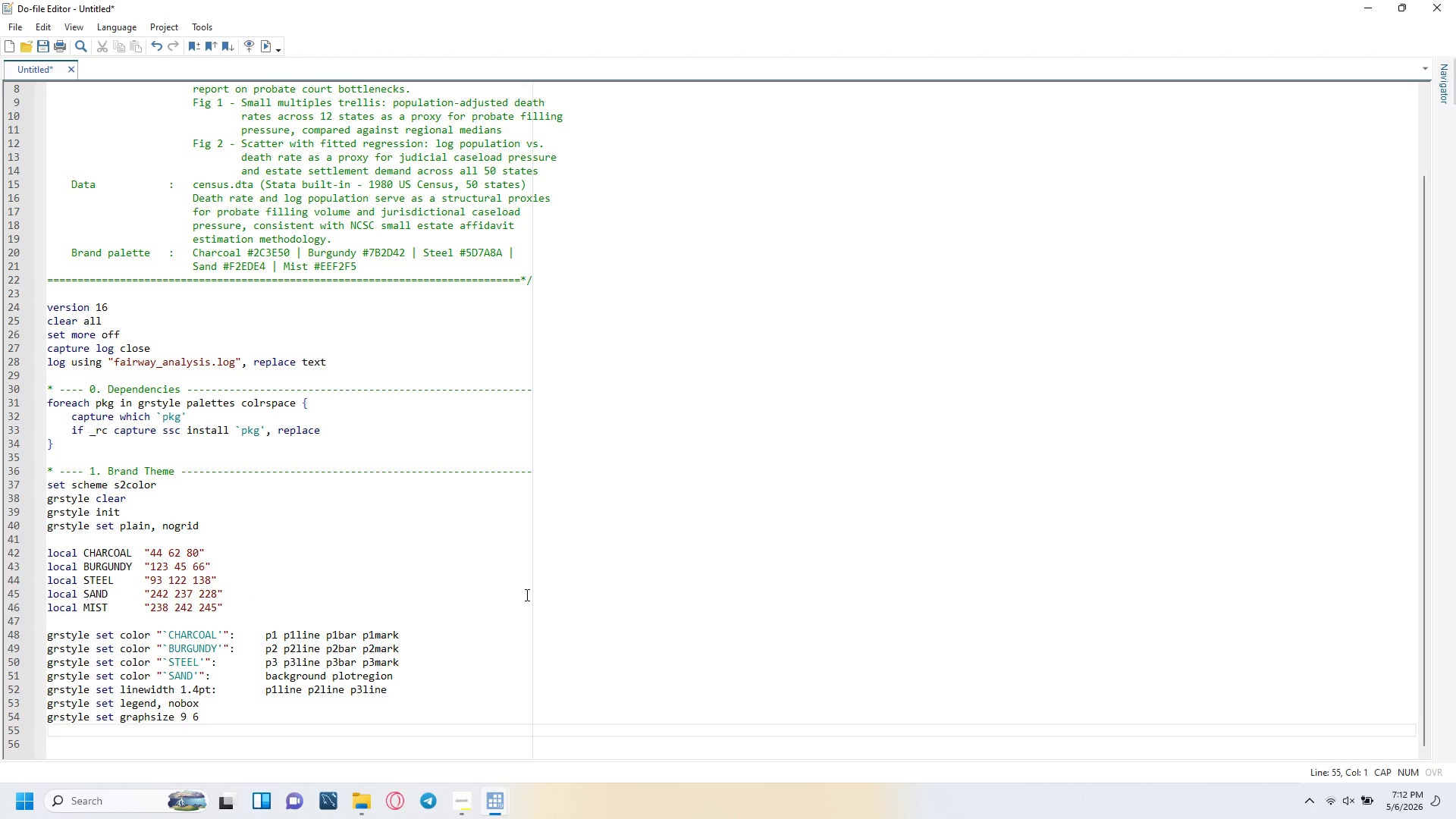 
key(Enter)
 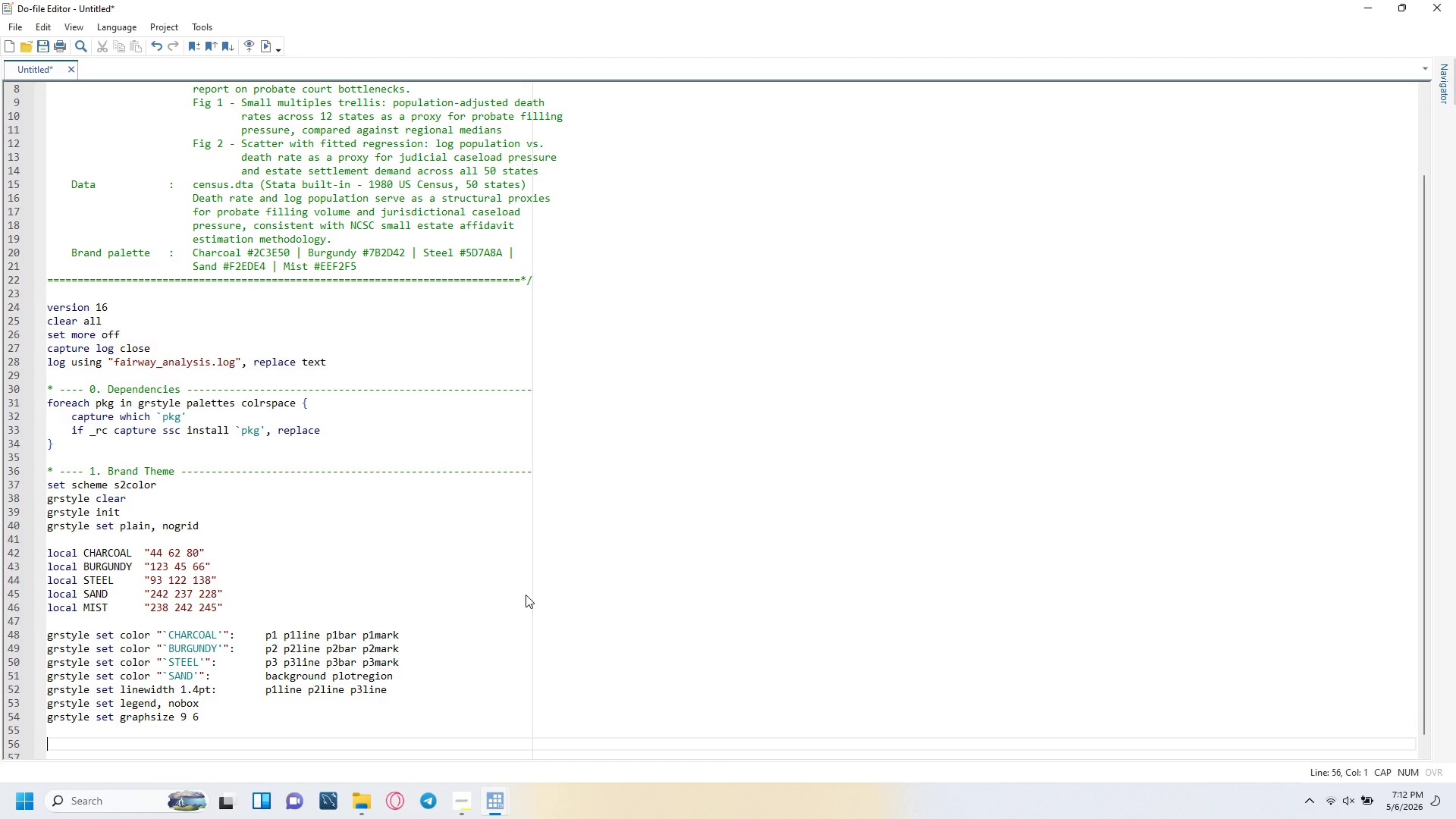 
scroll: coordinate [546, 595], scroll_direction: down, amount: 2.0
 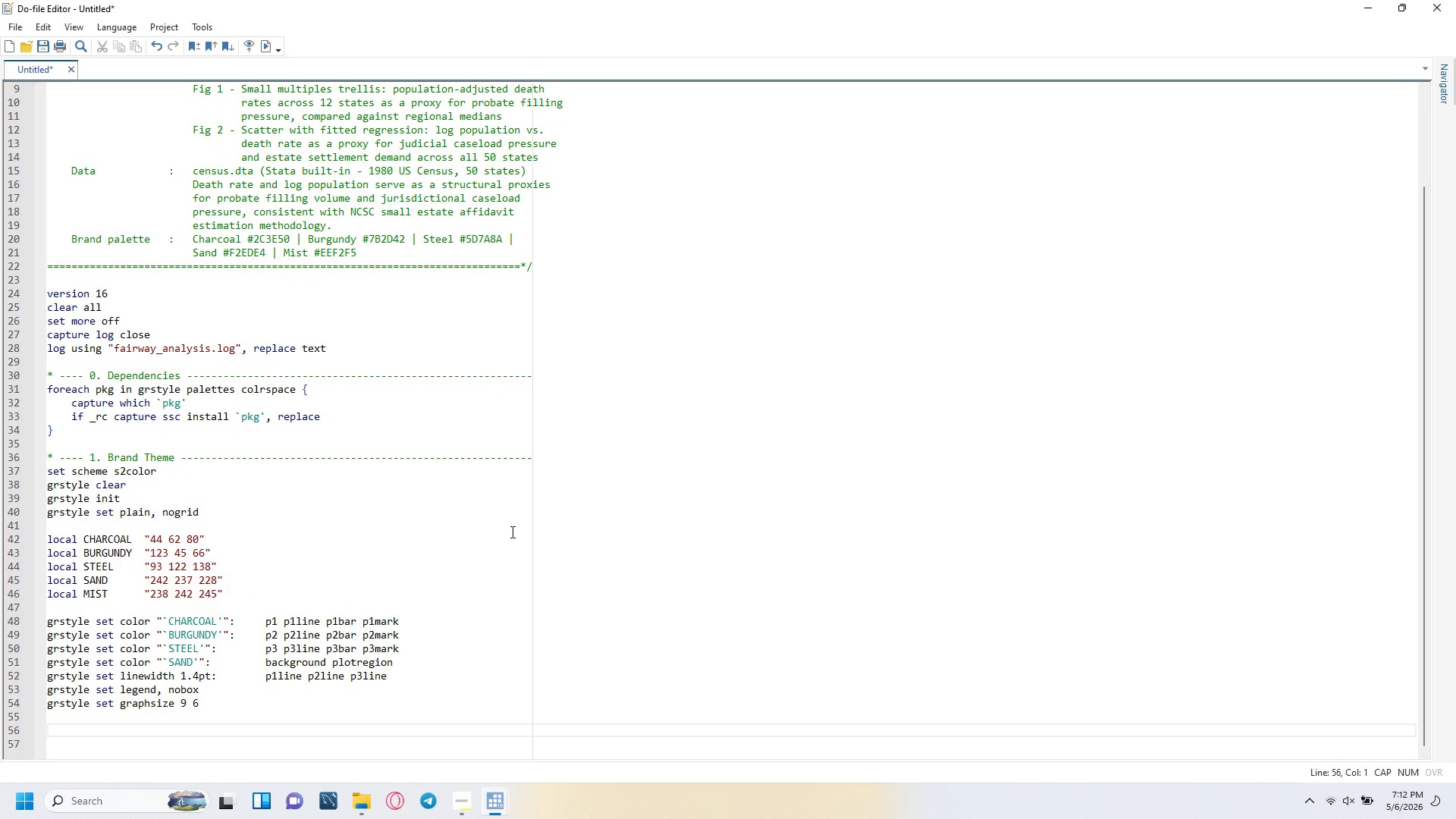 
hold_key(key=ShiftLeft, duration=0.64)
 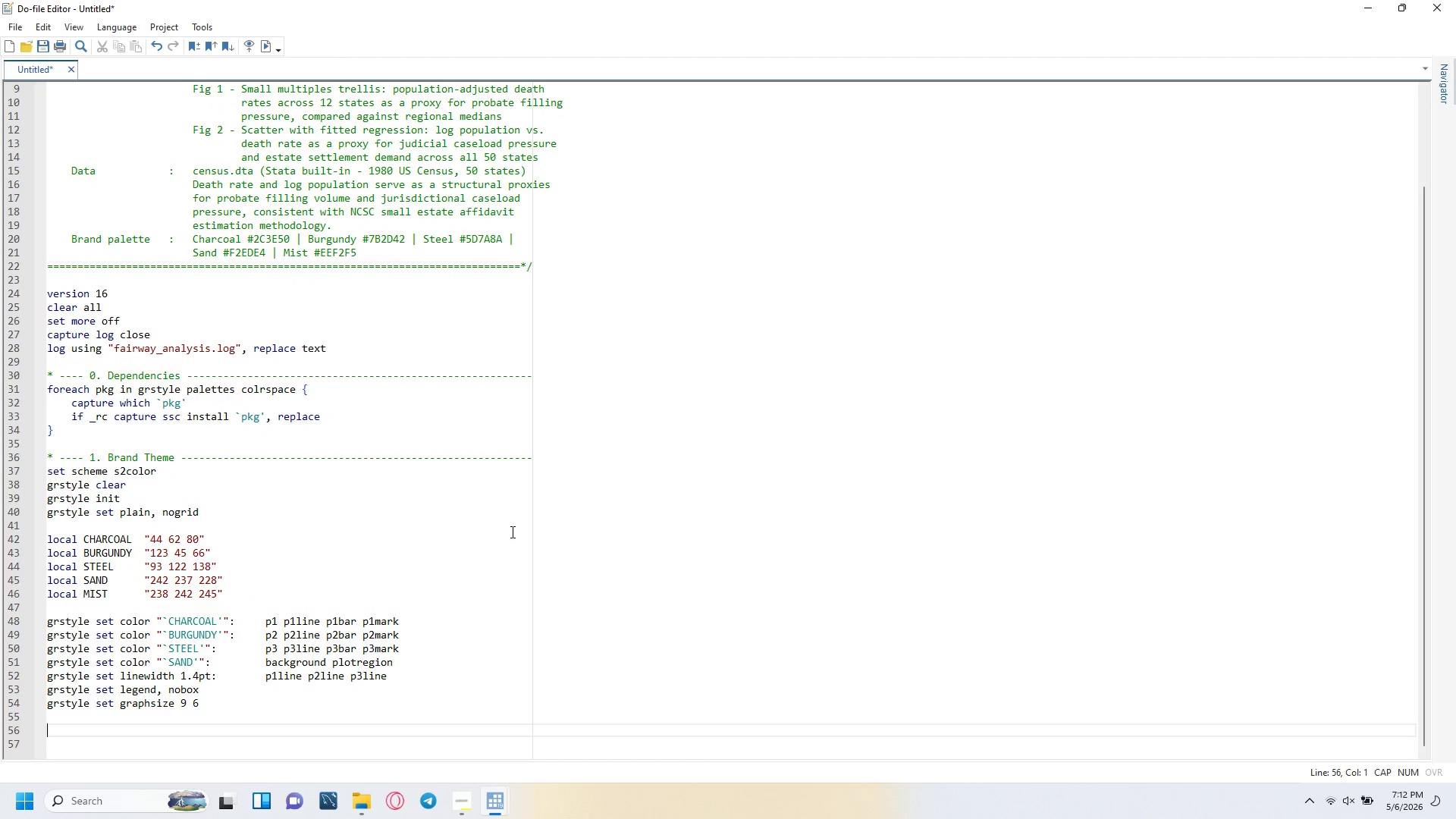 
type([Delete]* ---- 2. l)
key(Backspace)
type(Load & Prepare Data --------------------------------------------------)
 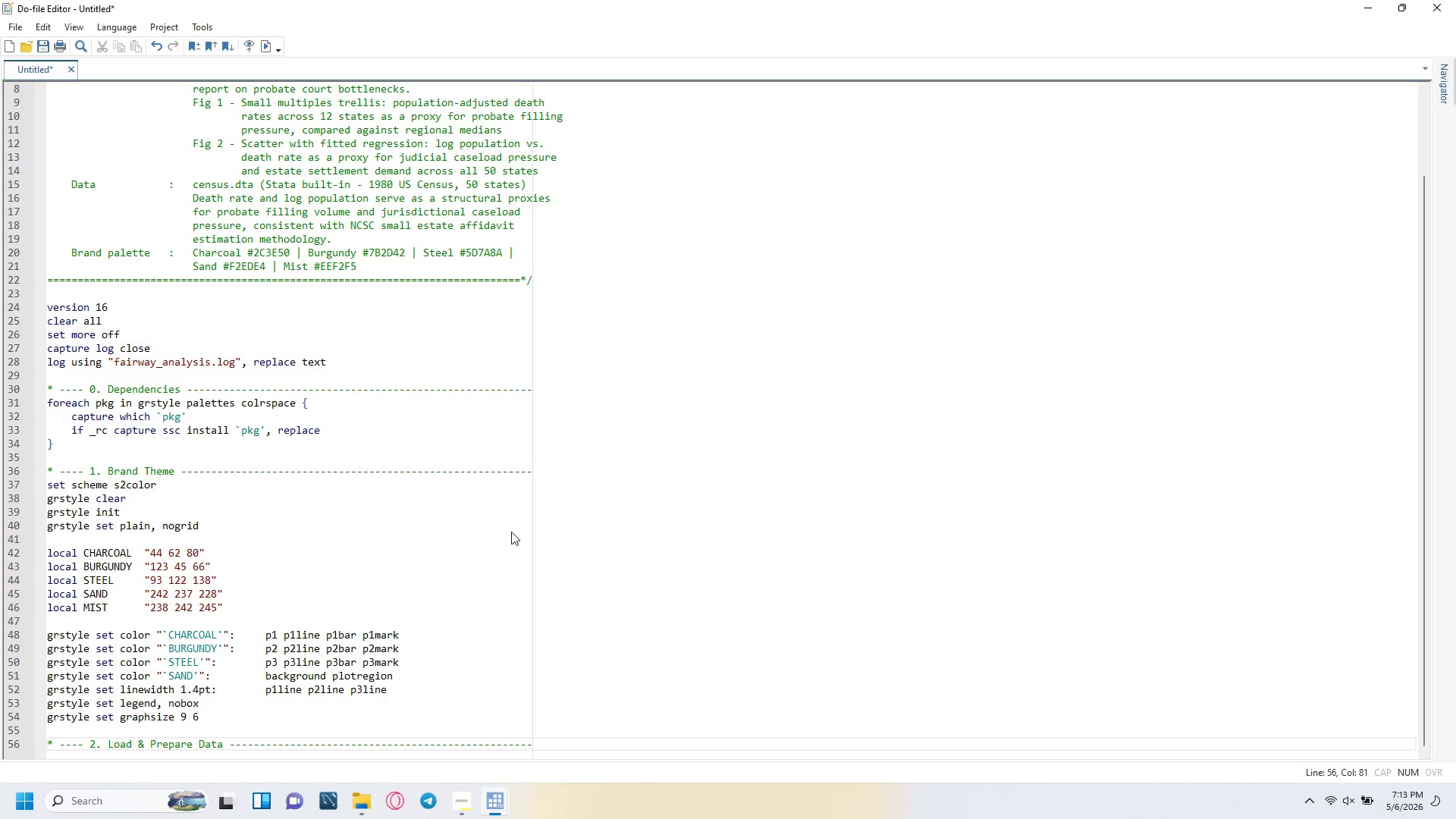 
key(Enter)
 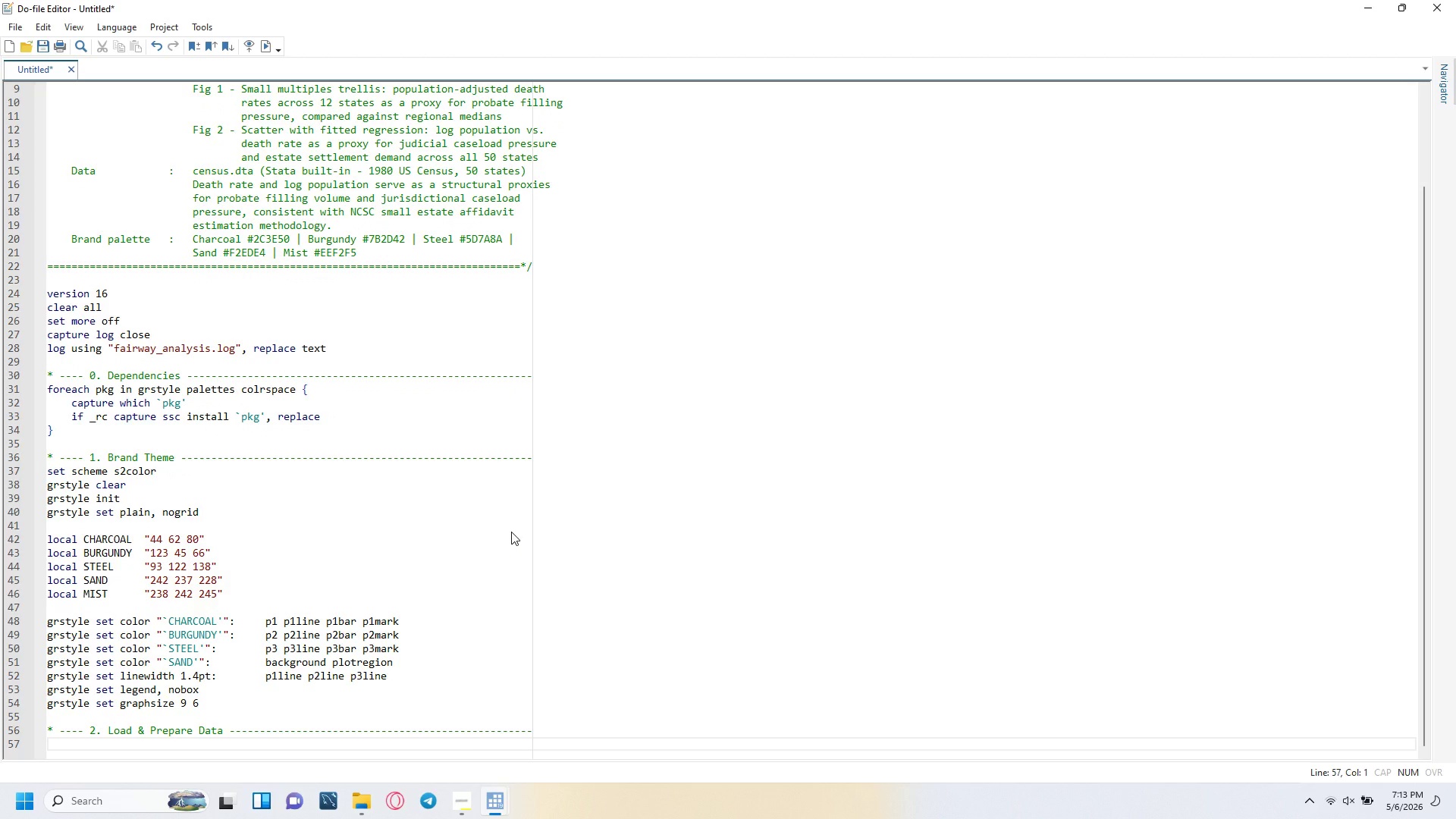 
wait(5.12)
 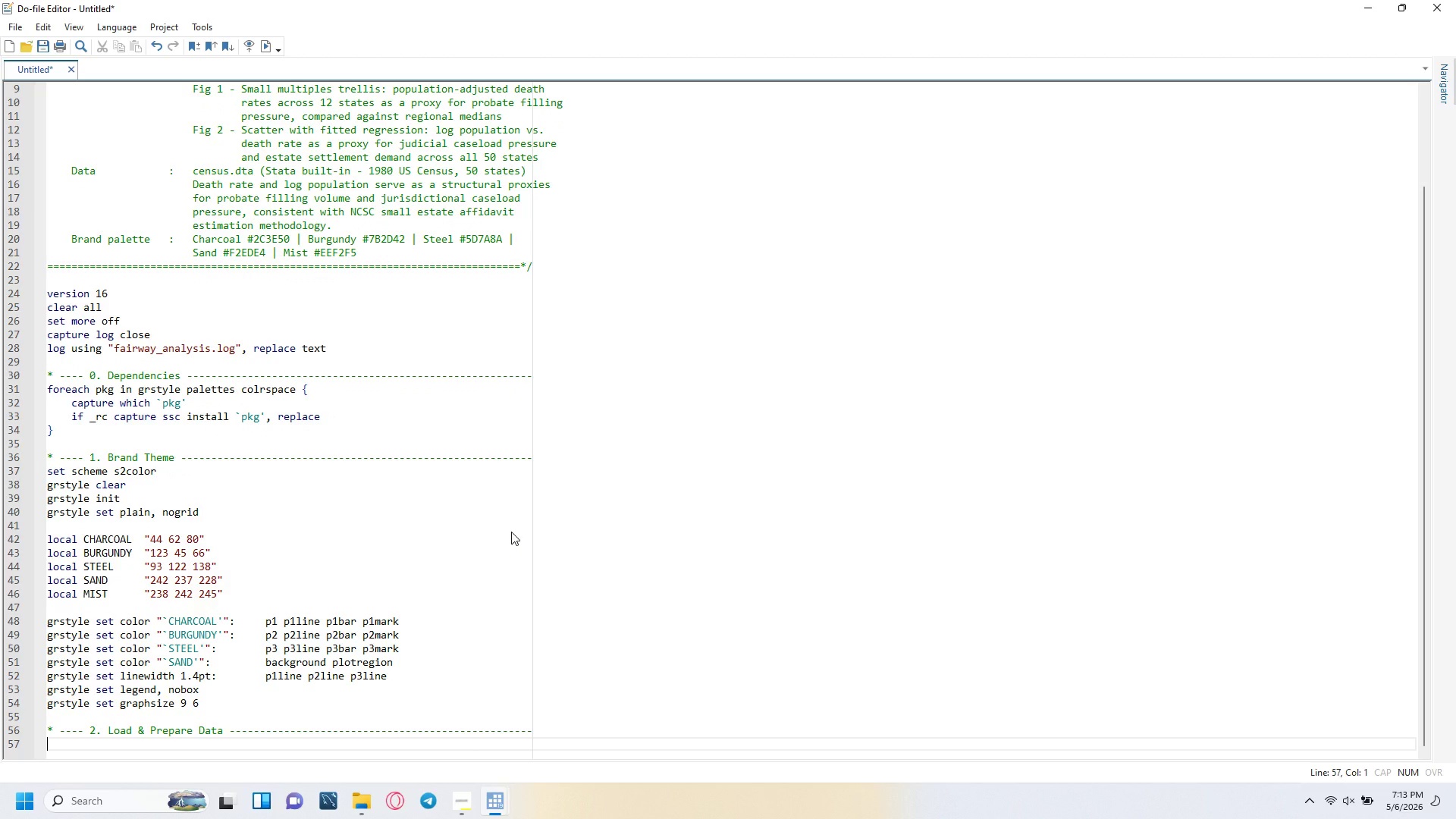 
type(sysuse census, clear)
 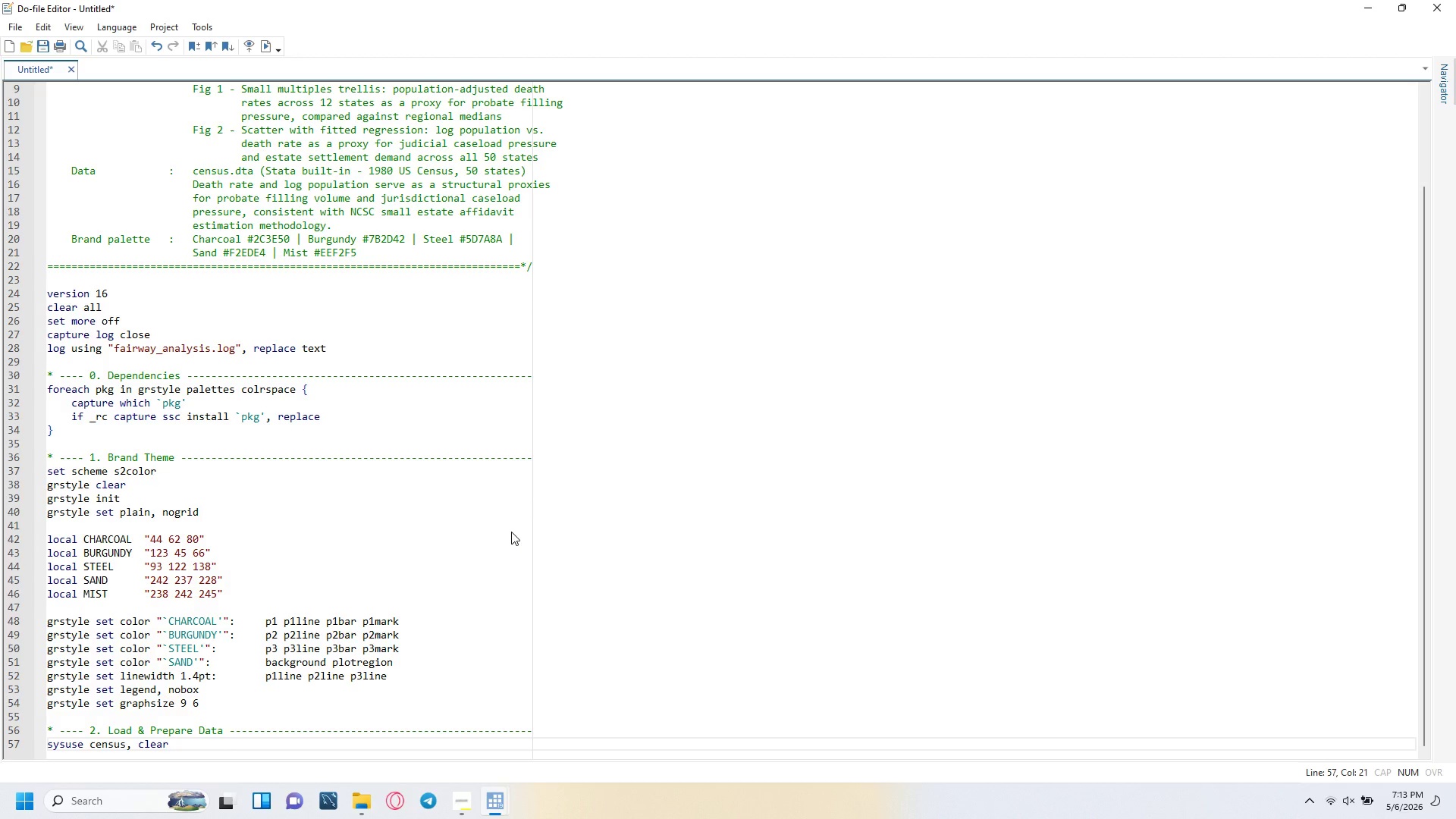 
key(Enter)
 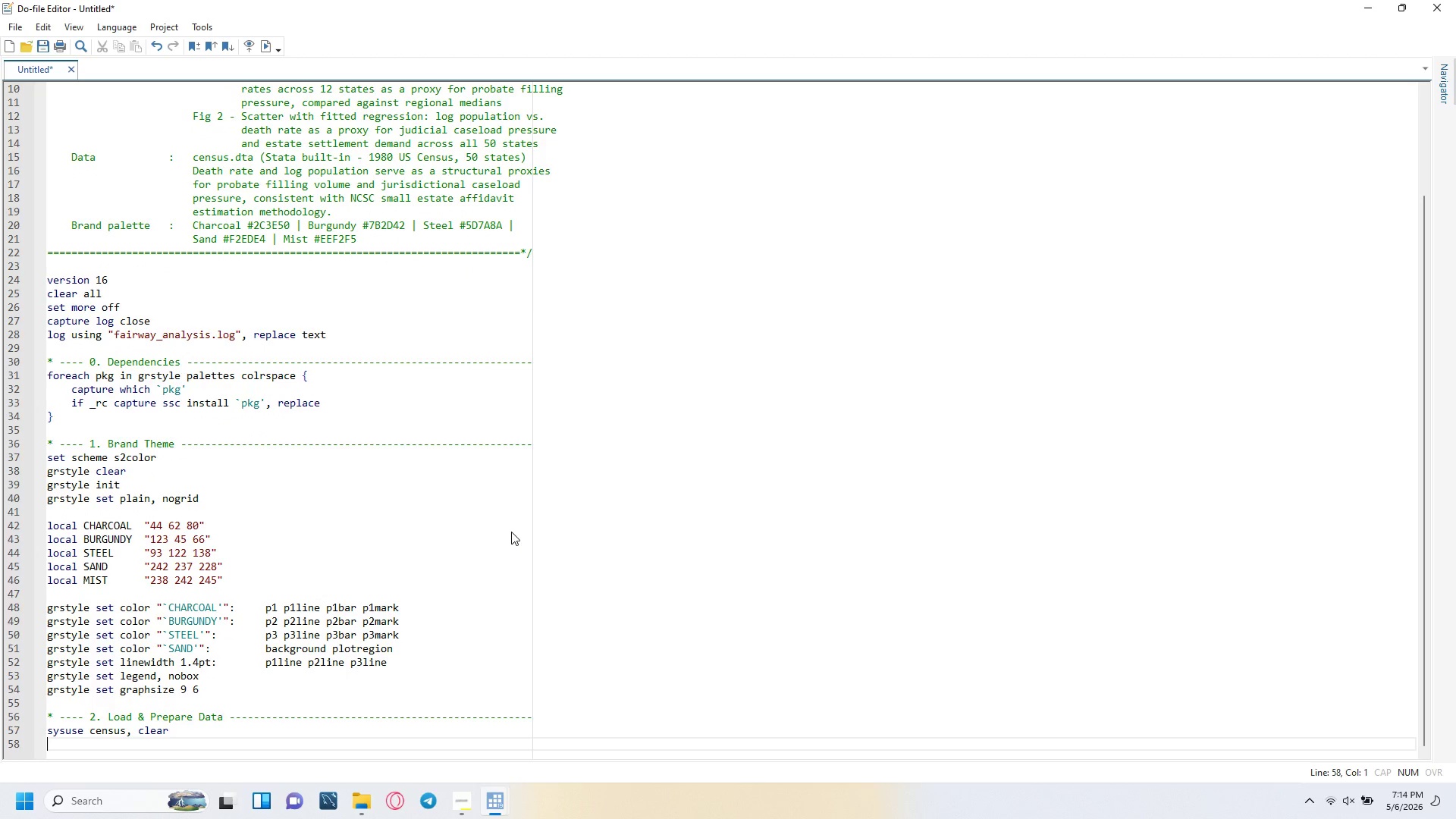 
key(Enter)
 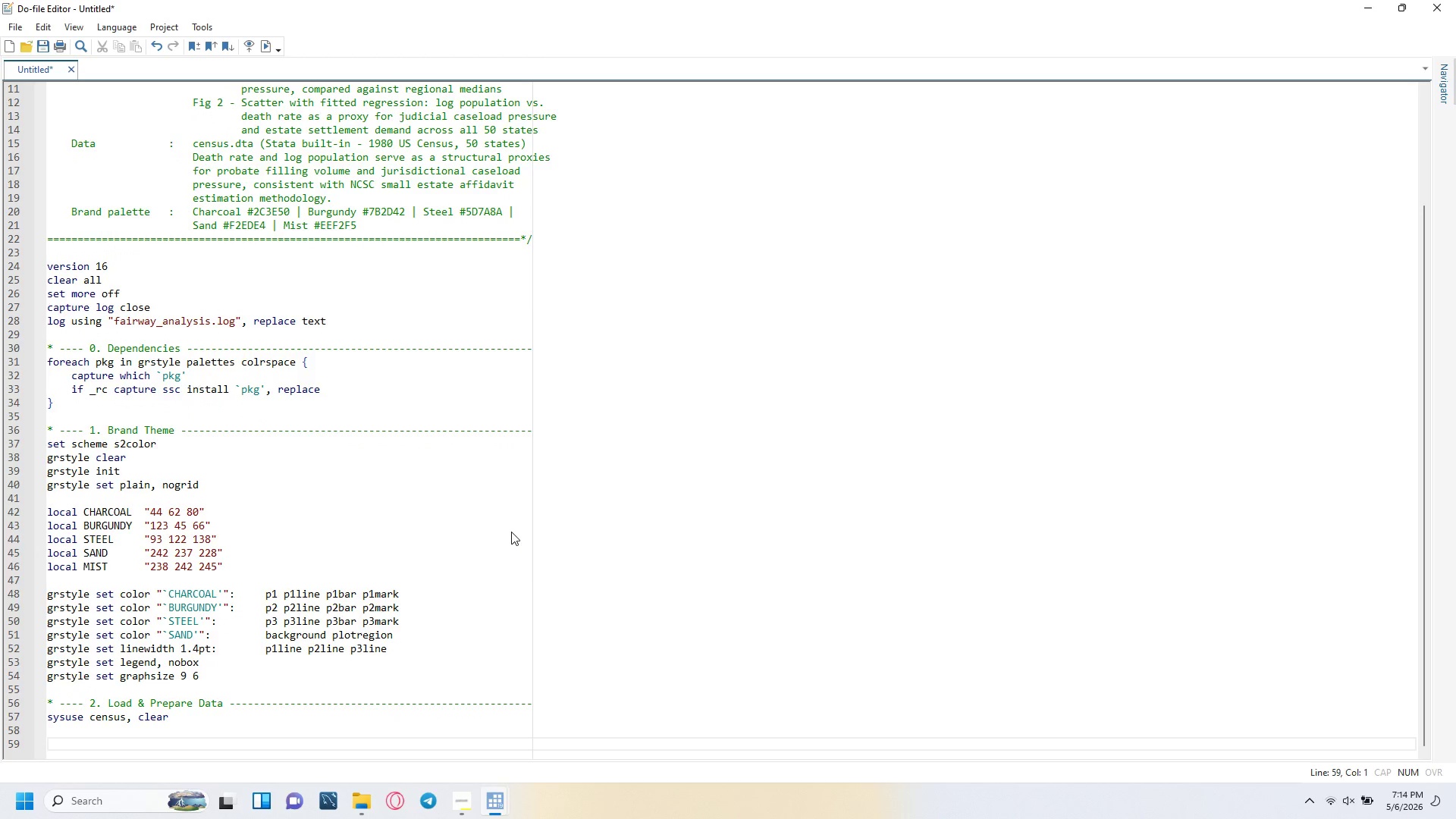 
type(* Death per 100,000 population - proxy for probate filling pressure)
 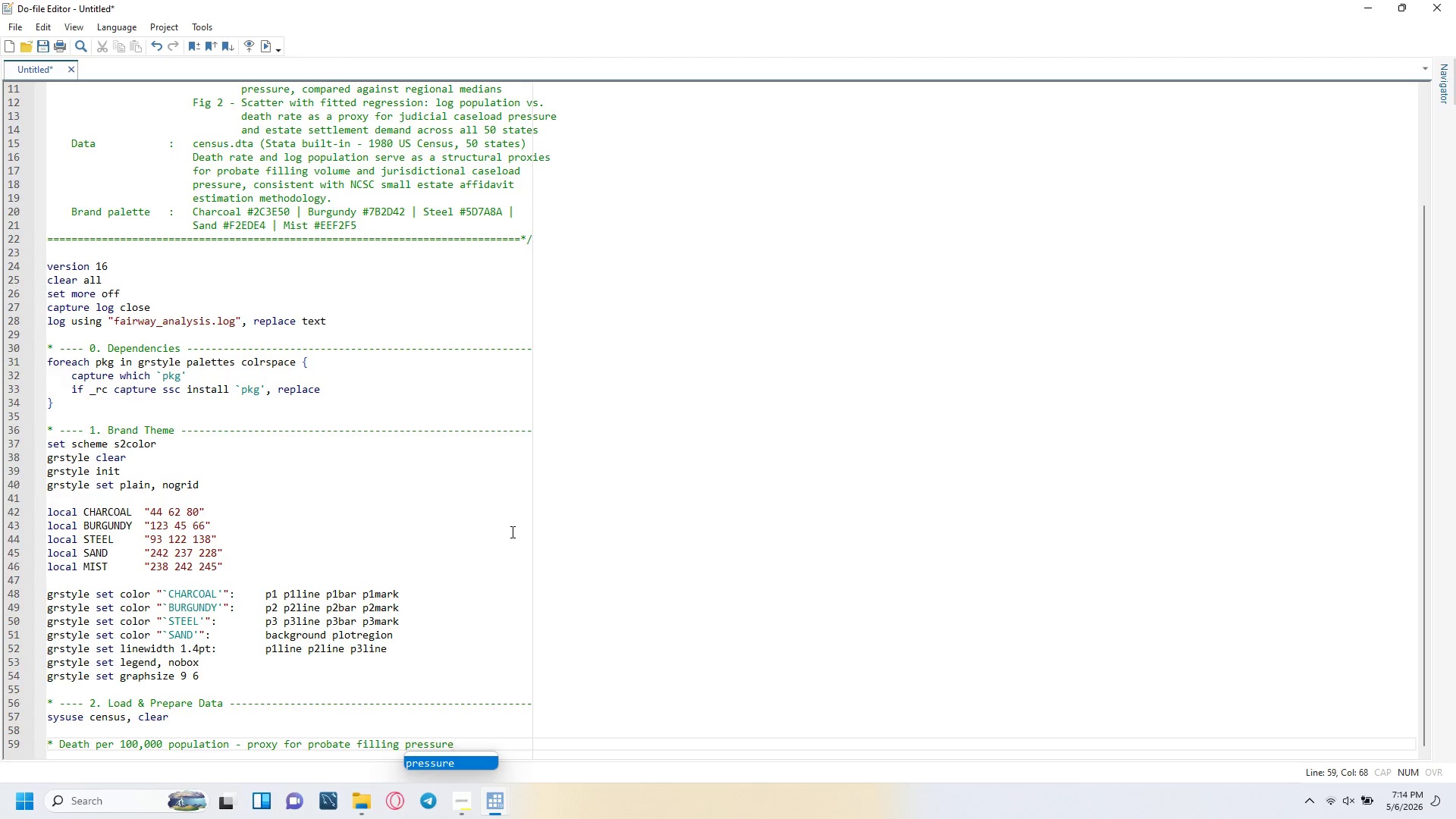 
key(Enter)
 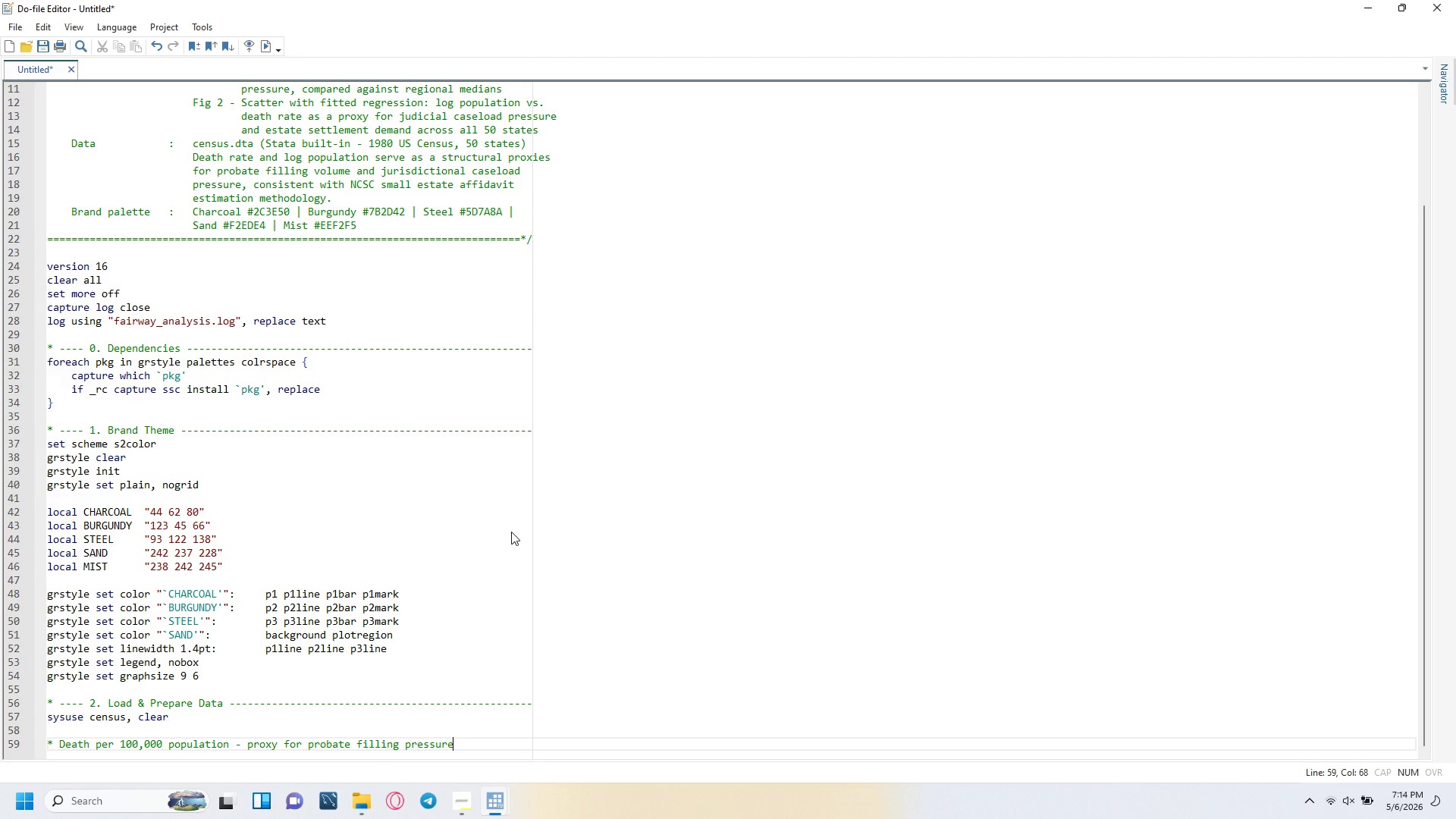 
key(Enter)
 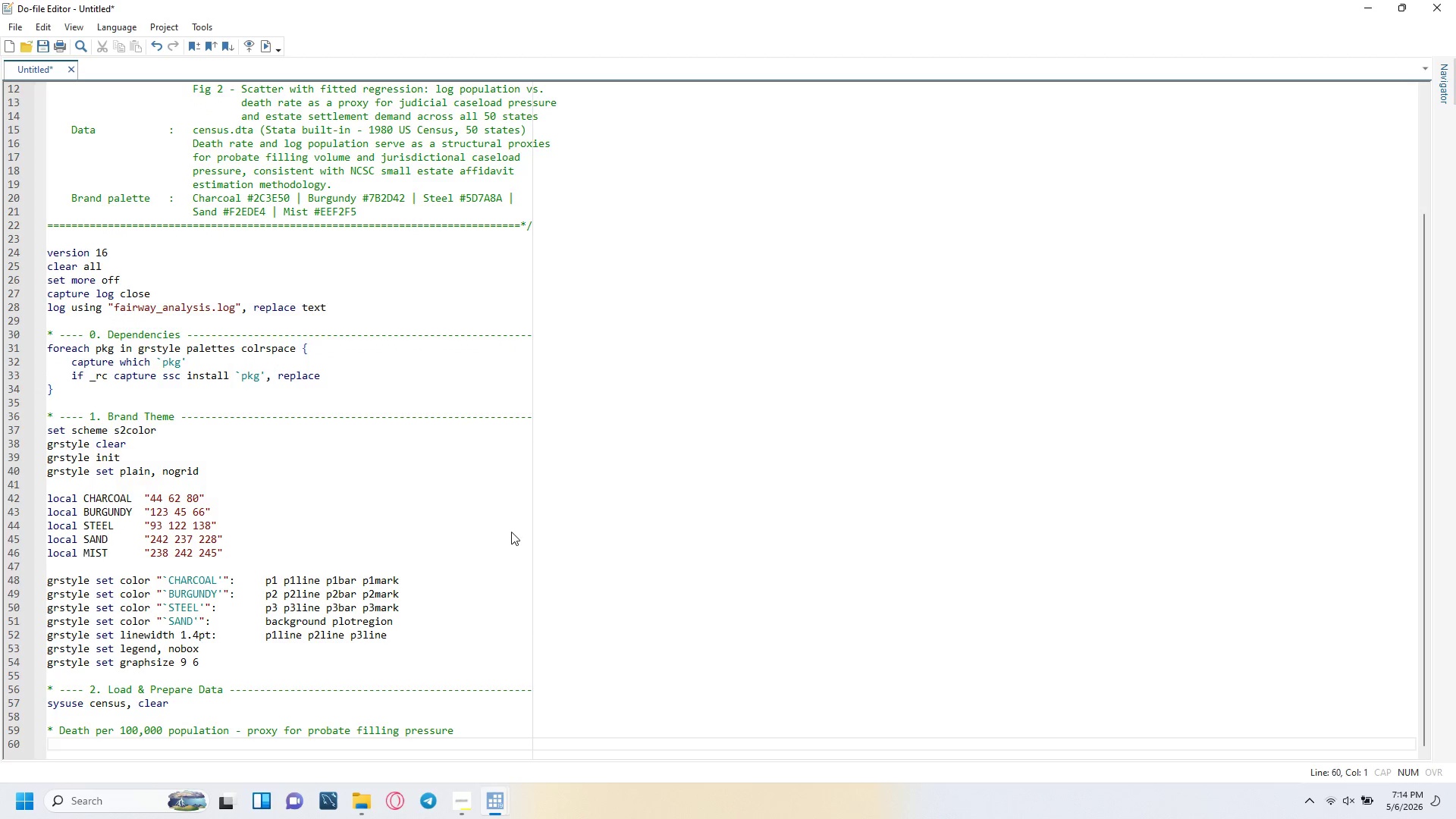 
type(gen death_rate + ()
key(Backspace)
key(Backspace)
key(Backspace)
type(= (death )
key(Backspace)
type( / pop)
 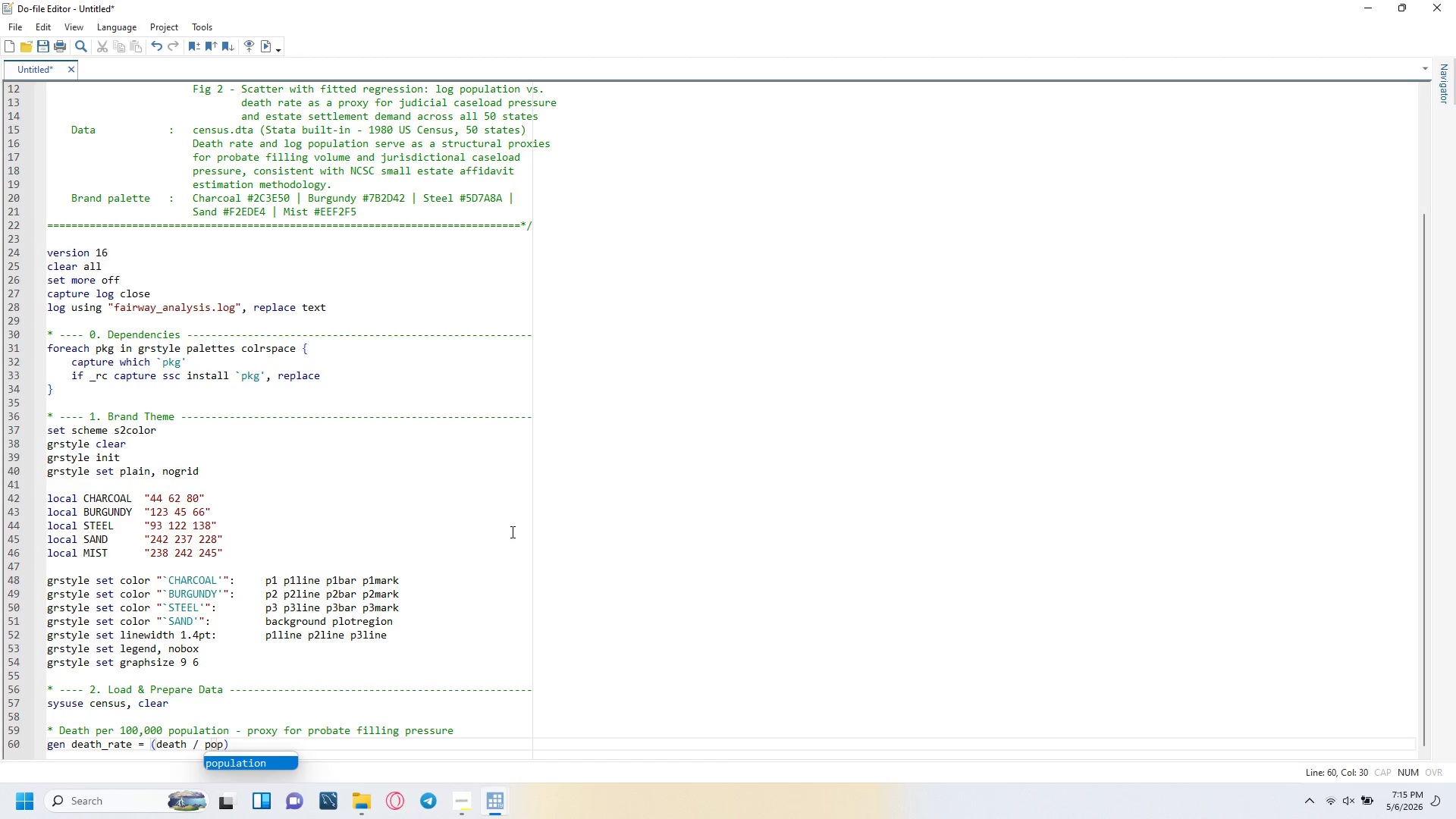 
key(ArrowRight)
 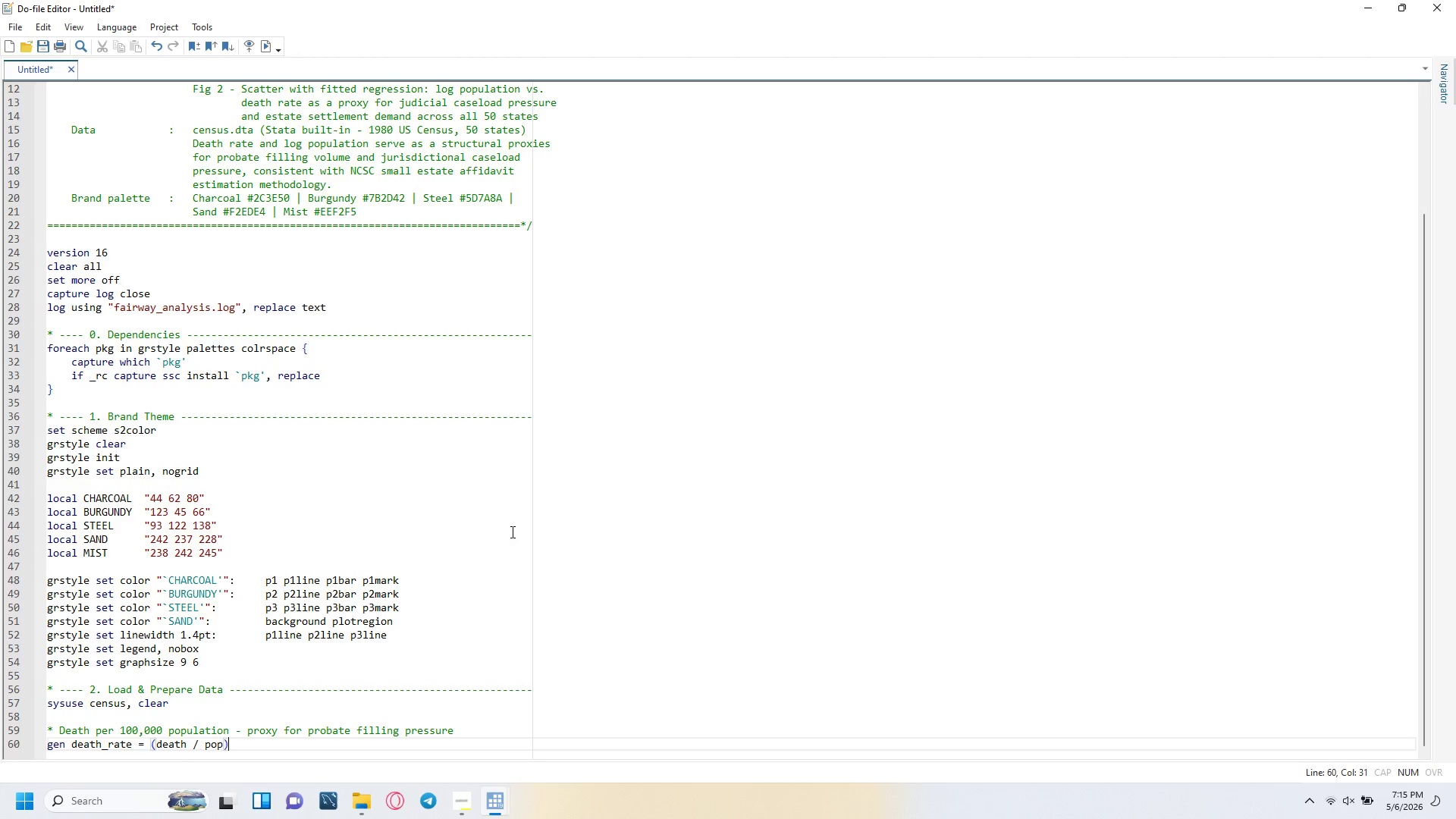 
key(Space)
 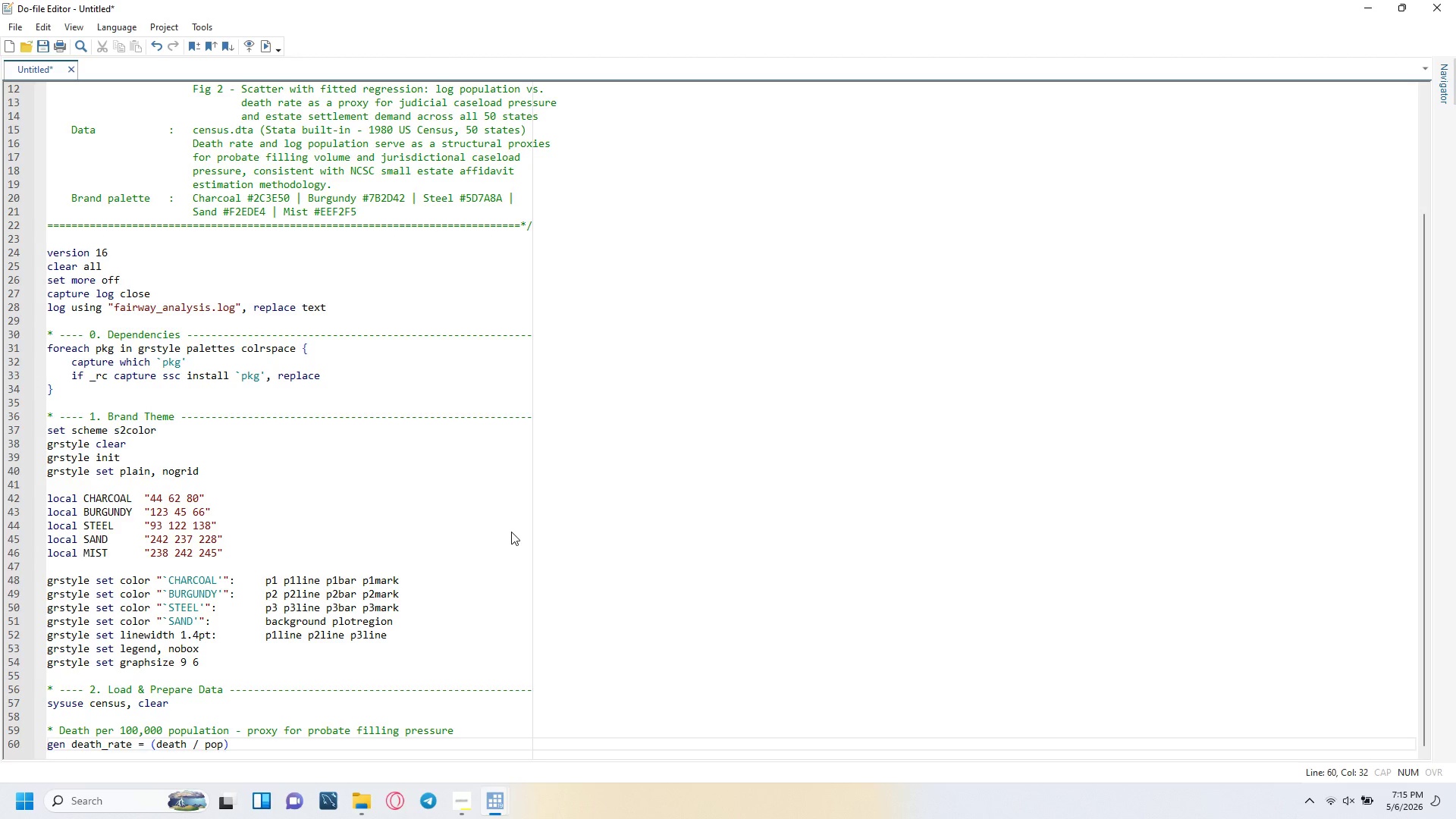 
key(Shift+8)
 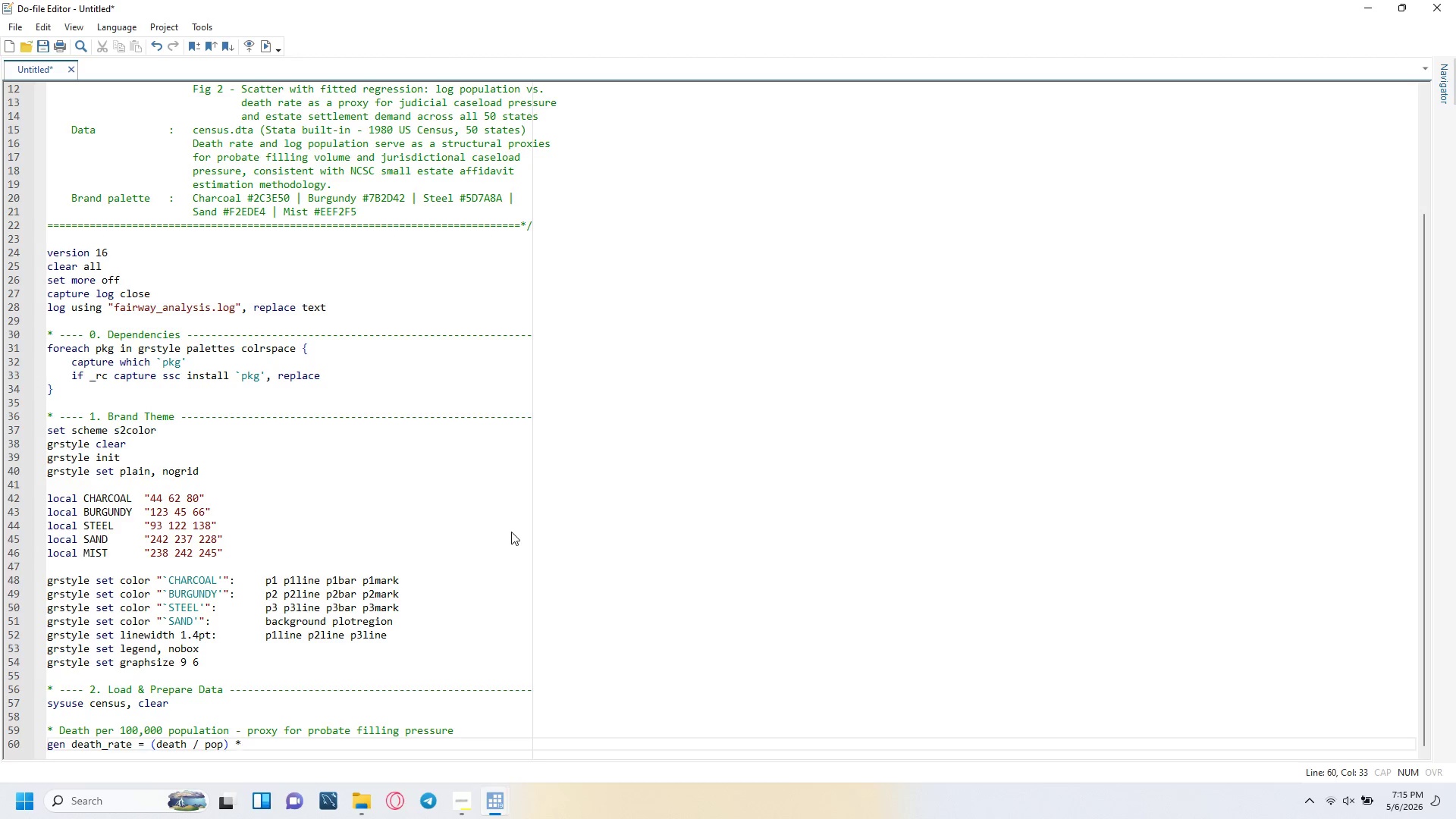 
key(Space)
 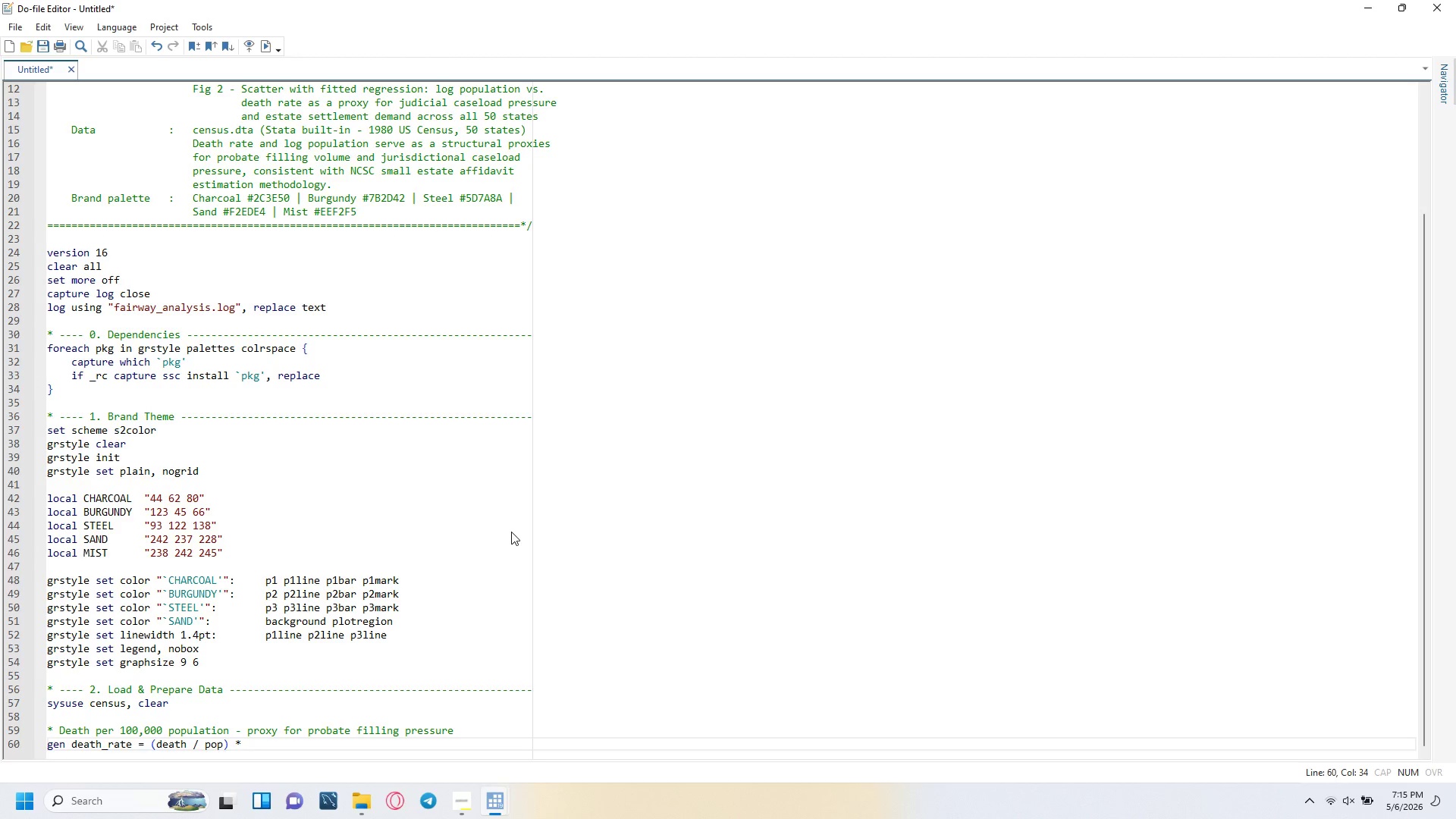 
key(Numpad1)
 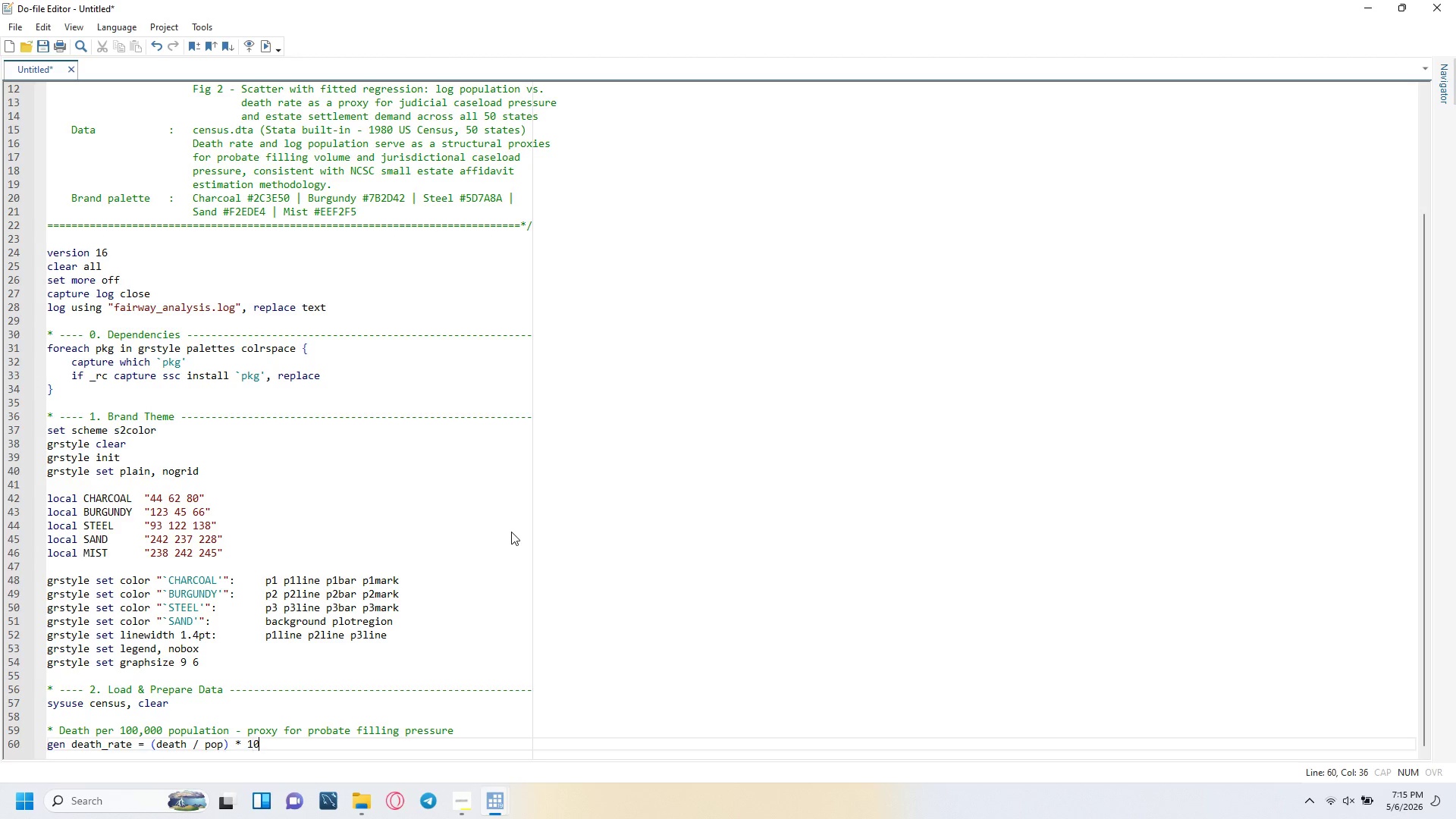 
key(Numpad0)
 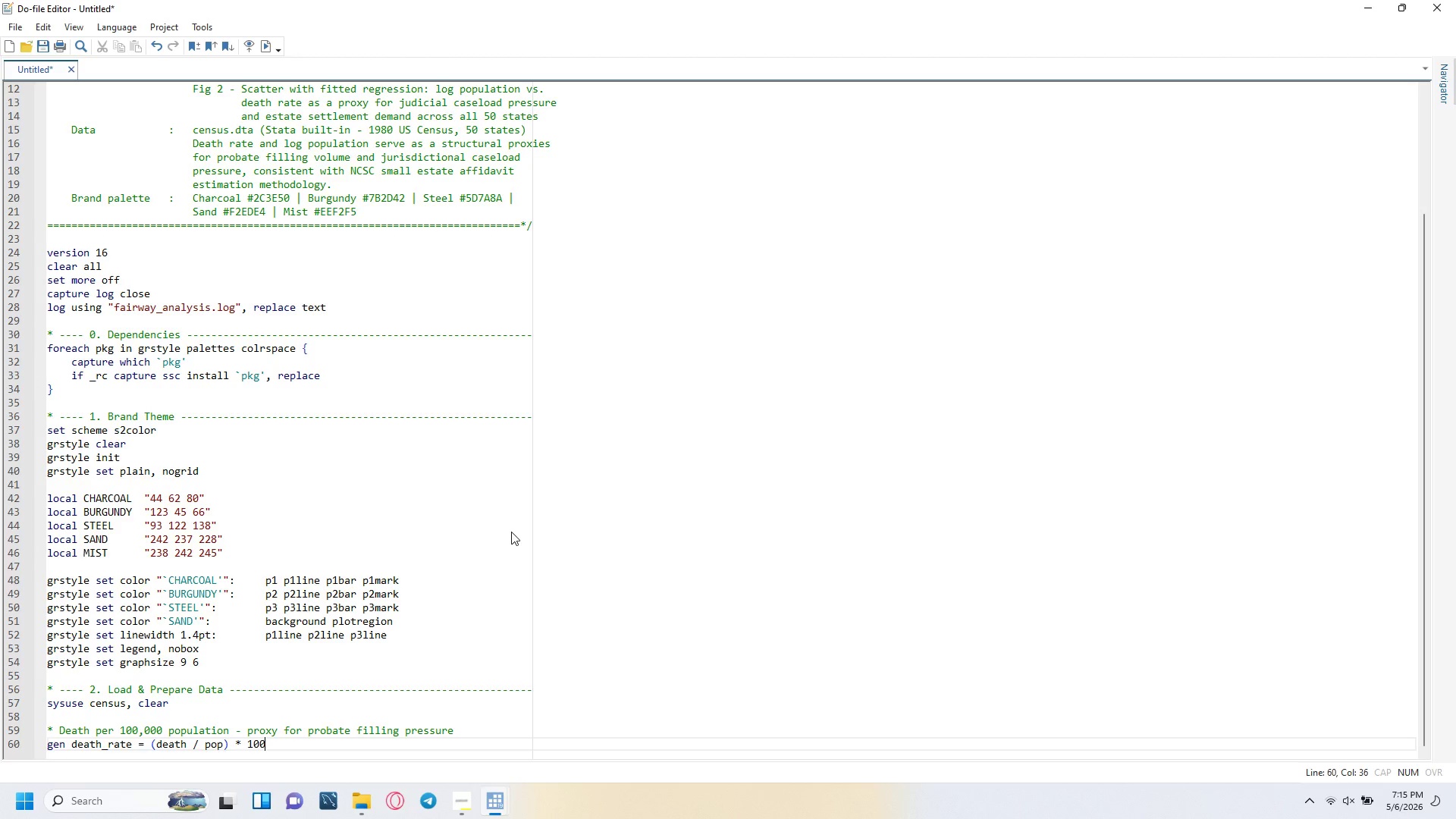 
key(Numpad0)
 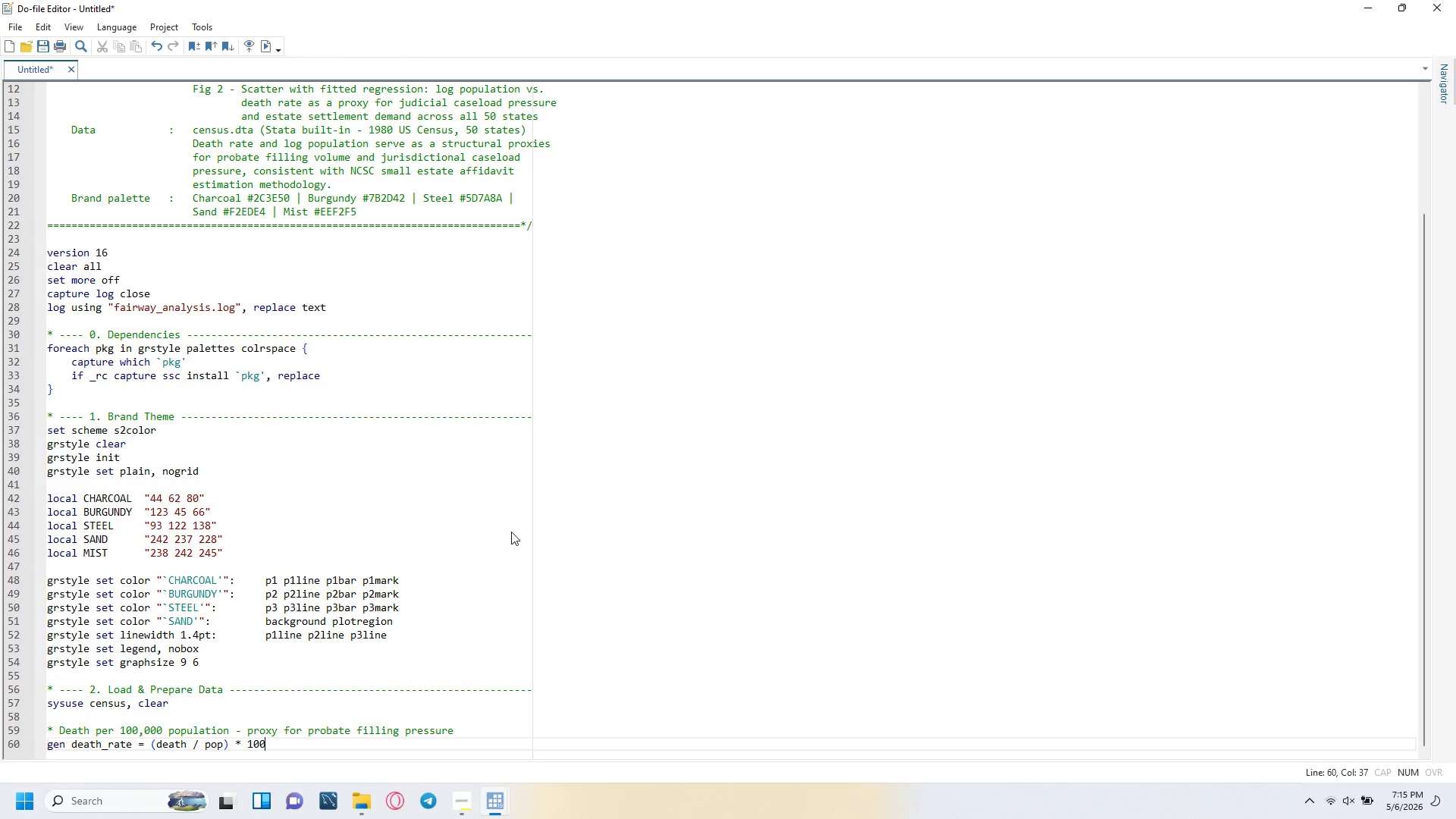 
key(Numpad0)
 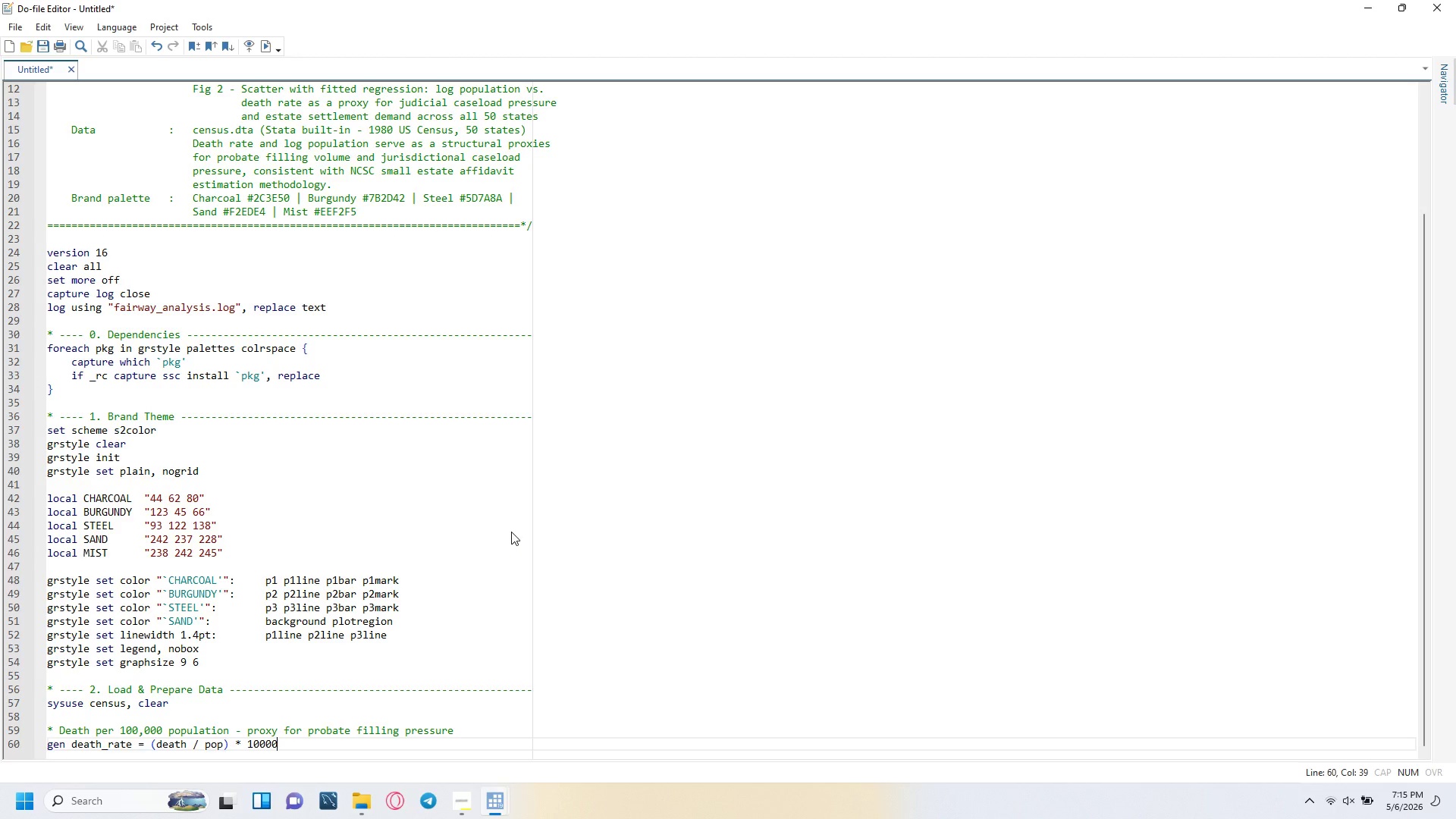 
key(Numpad0)
 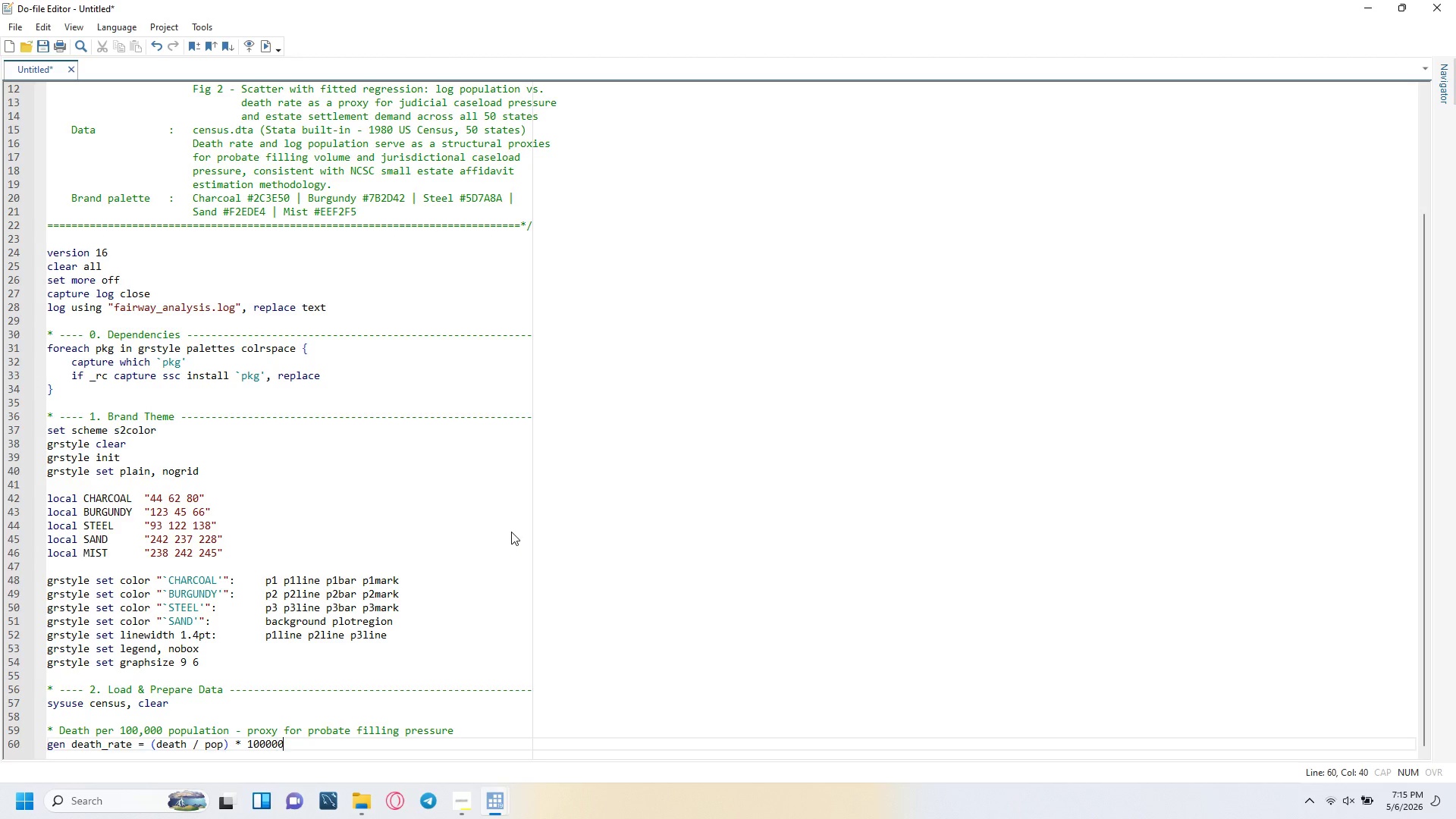 
key(Numpad0)
 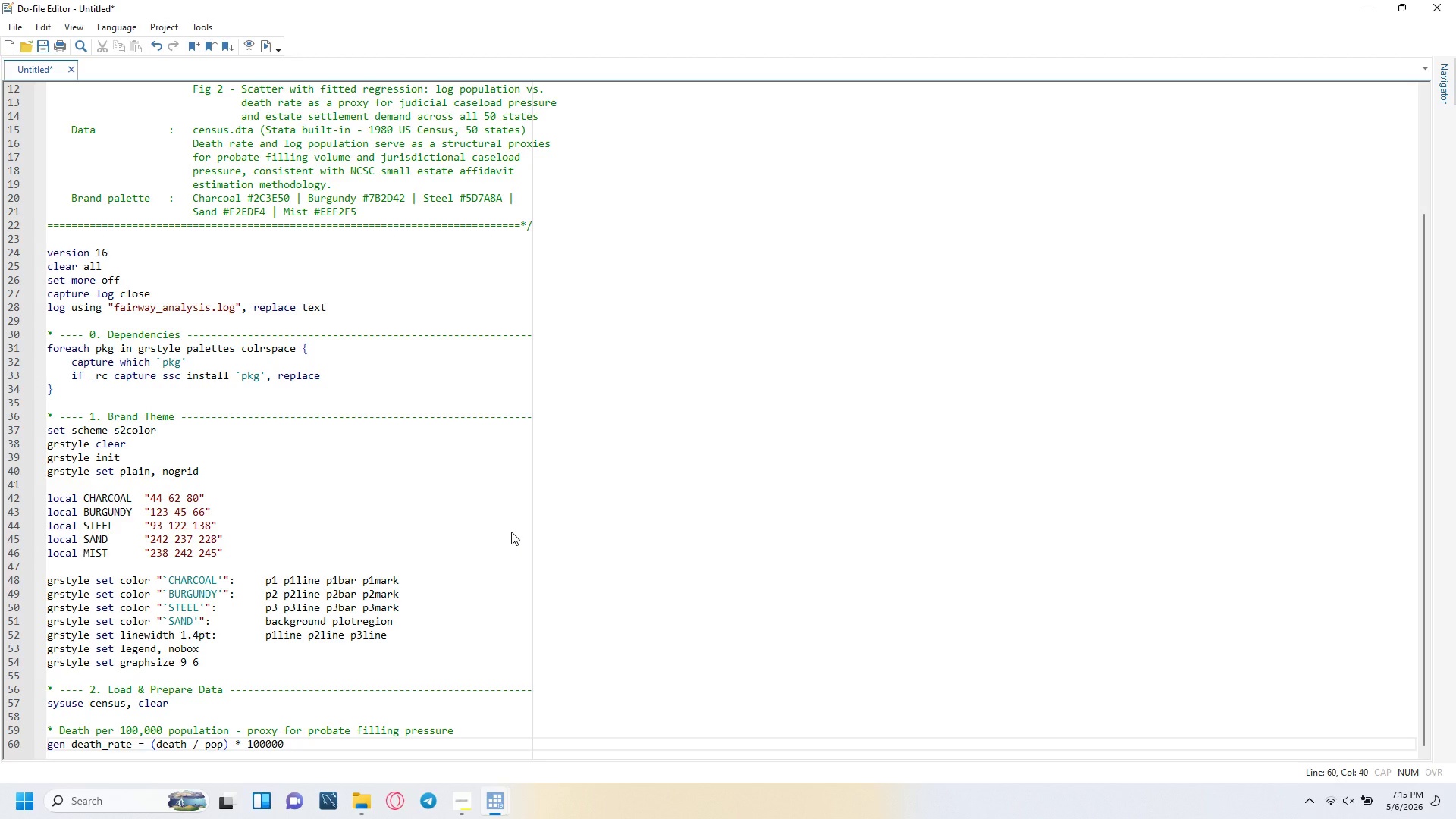 
key(Enter)
 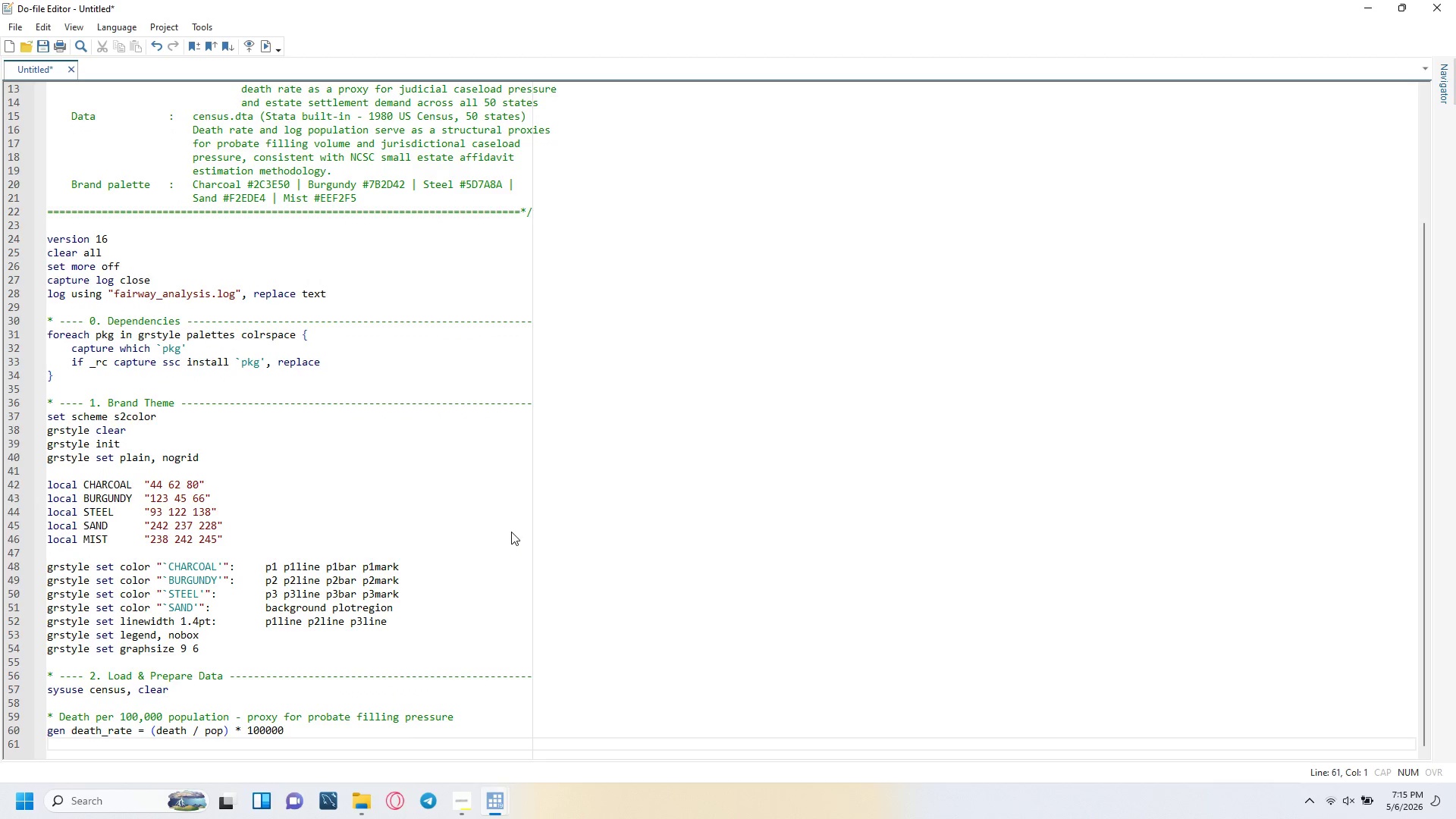 
type(label variable dear)
key(Backspace)
type(th_rate "DeA)
key(Backspace)
type(ah)
key(Backspace)
type(th )
key(Backspace)
type(s per 100,000 population)
 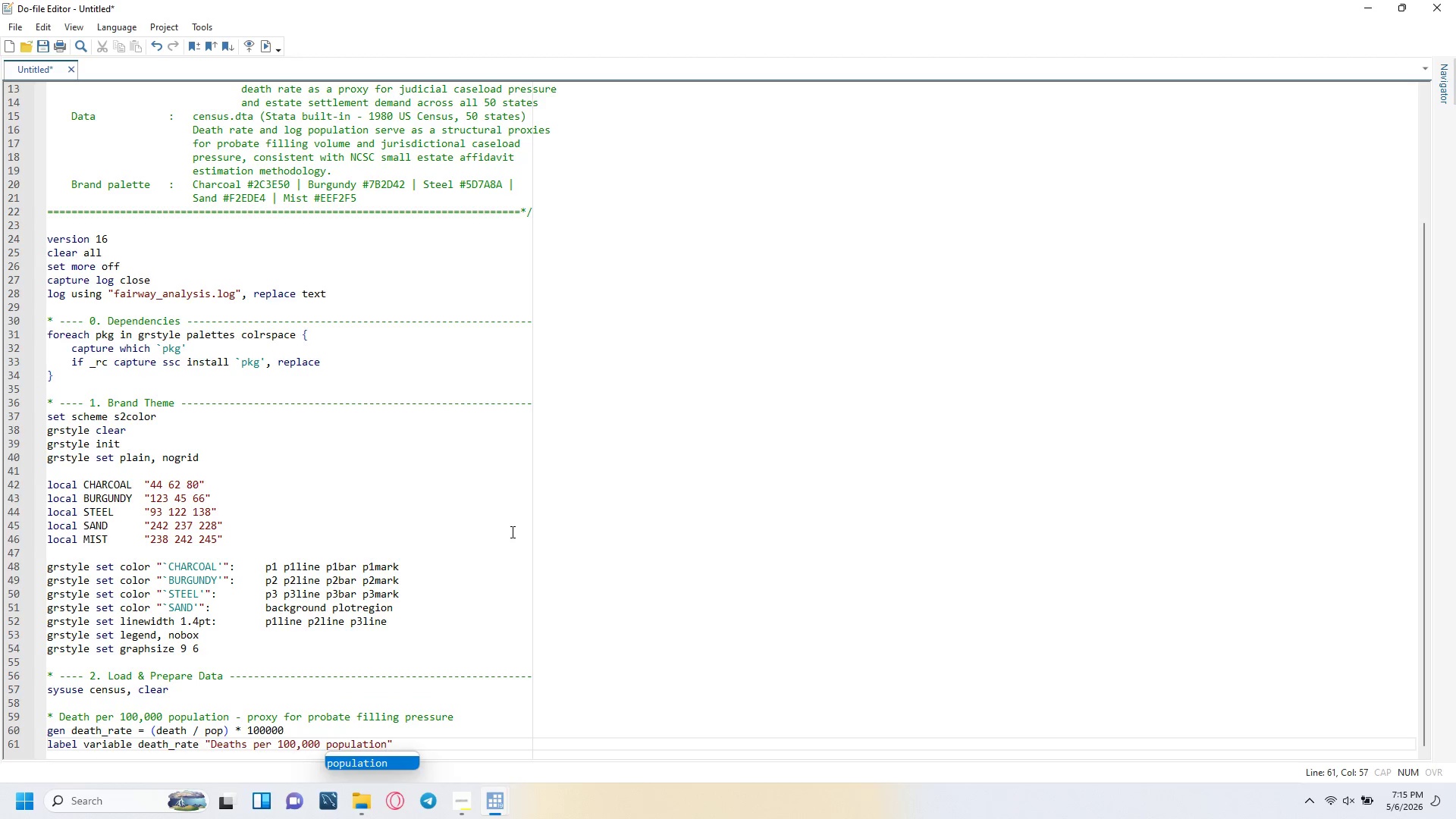 
key(ArrowRight)
 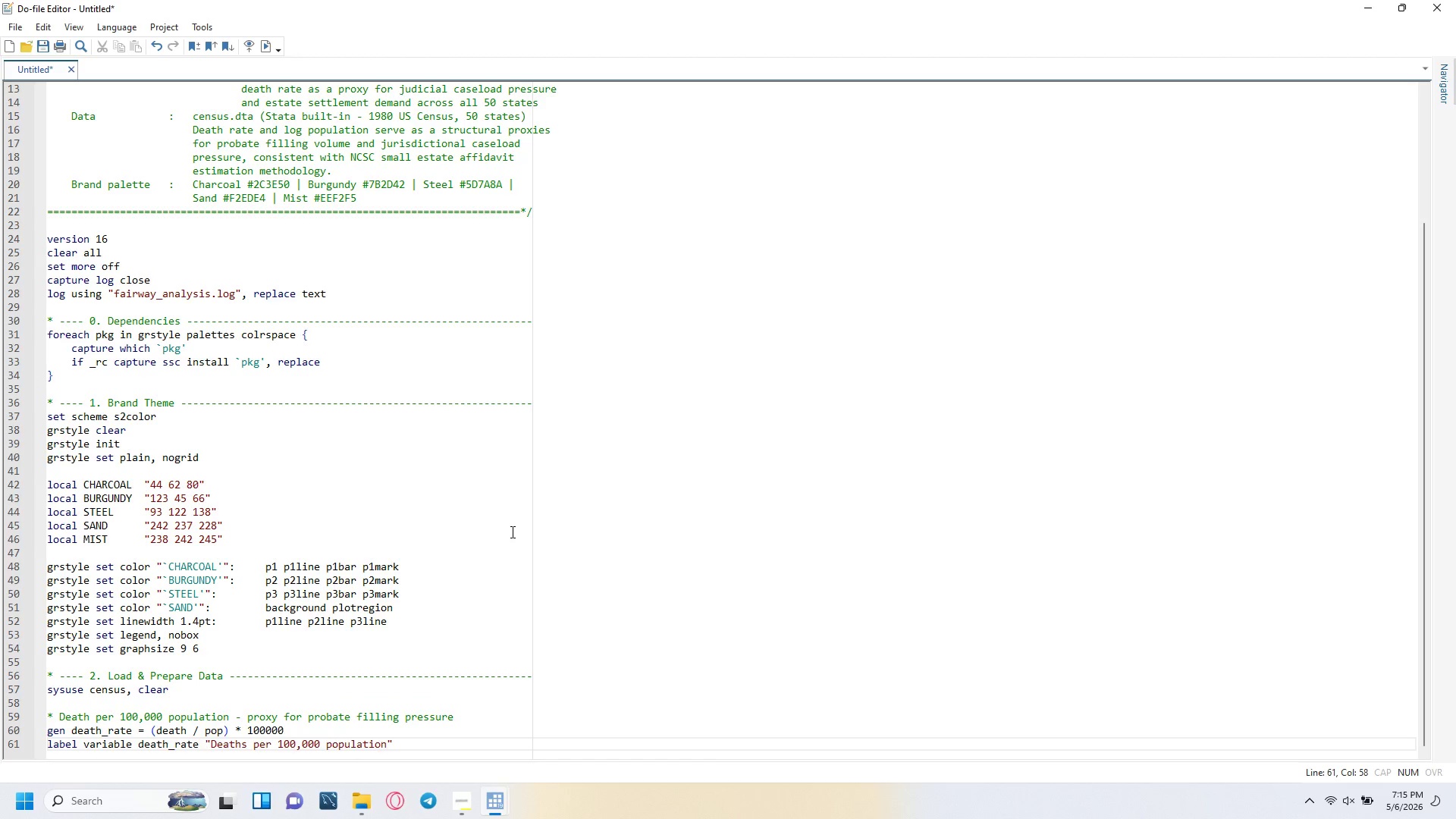 
key(Enter)
 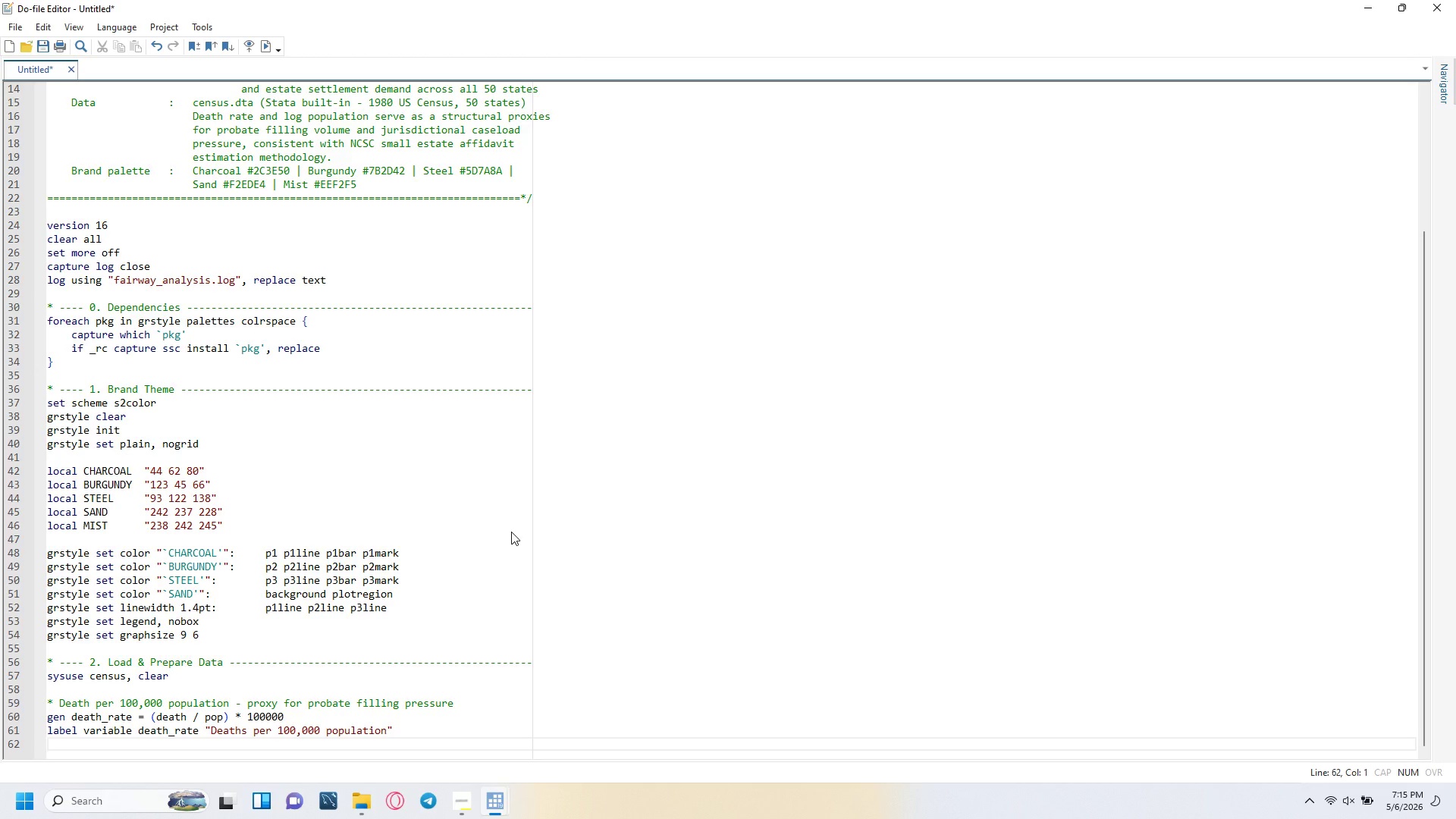 
key(Enter)
 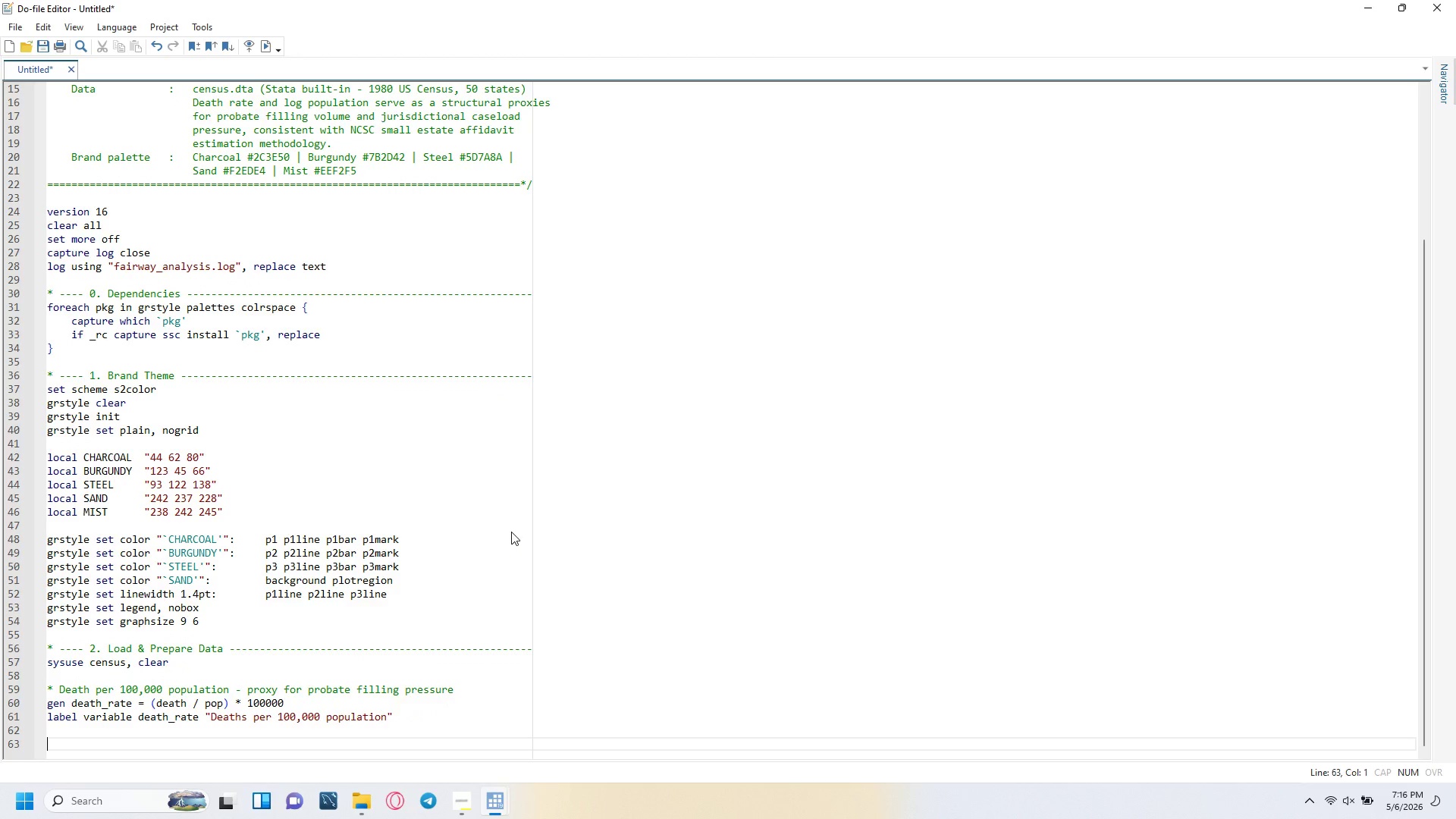 
type(* Log population - urbanisation and jurisdictional scale proxy)
 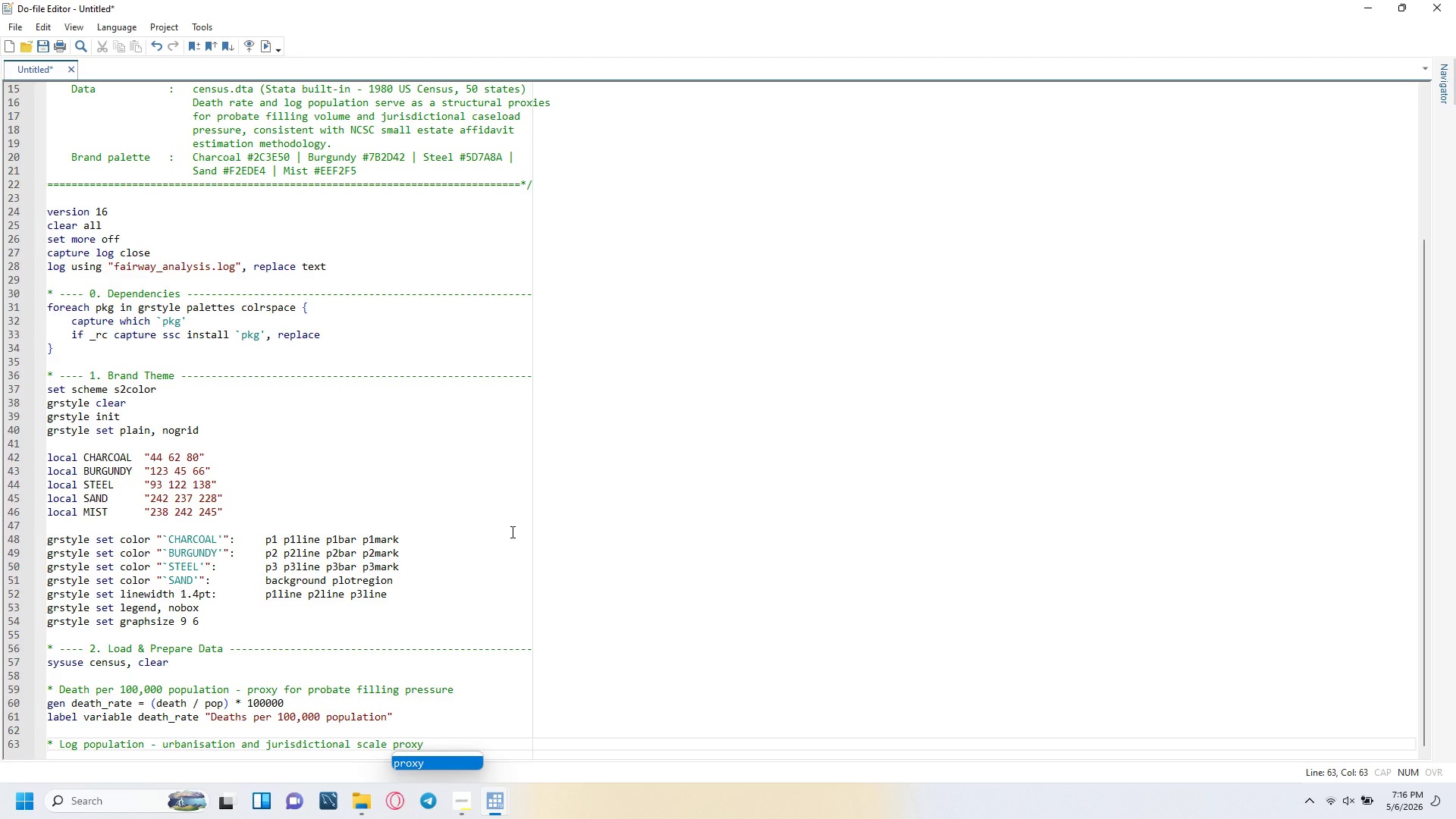 
key(Enter)
 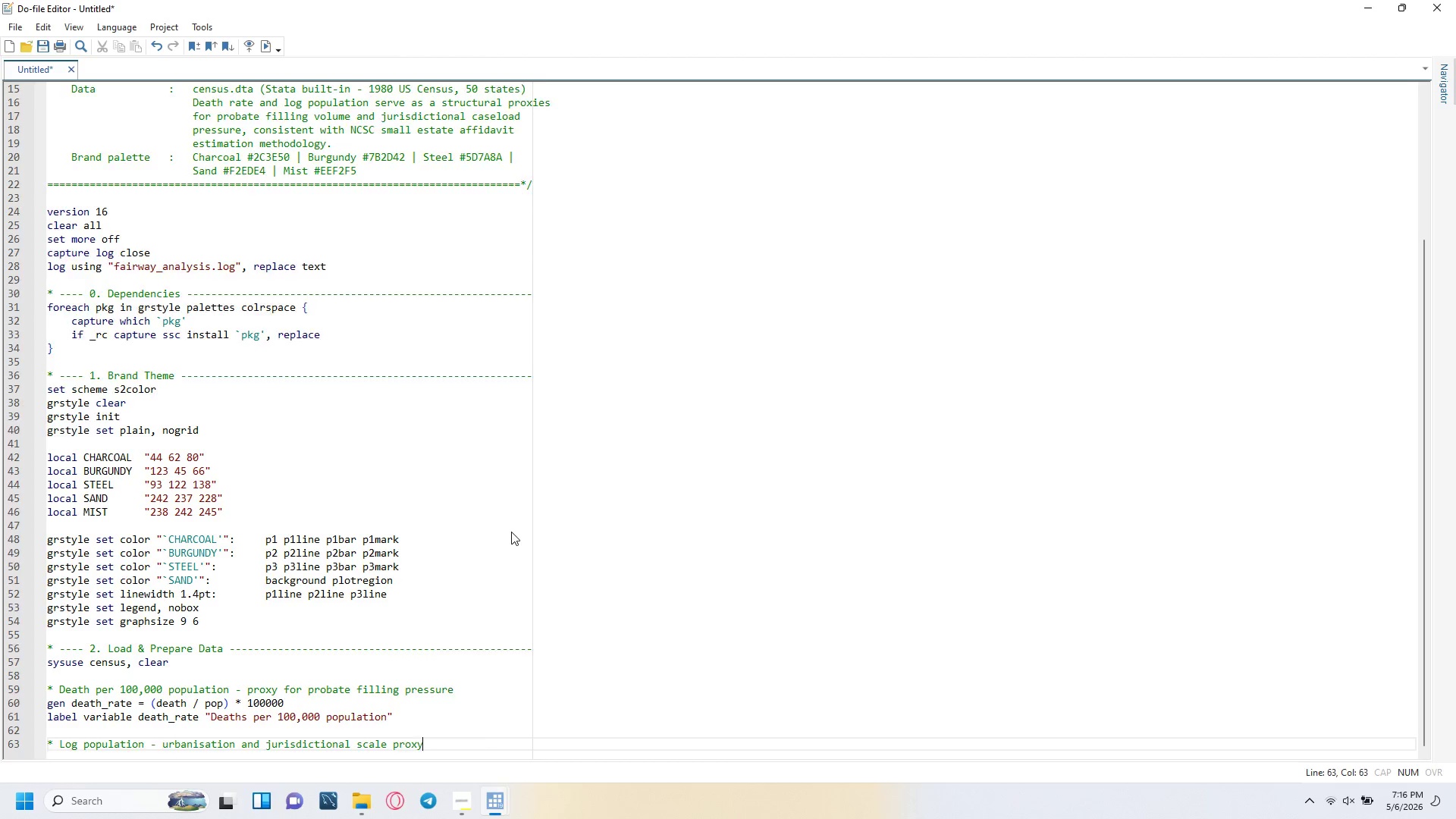 
key(Enter)
 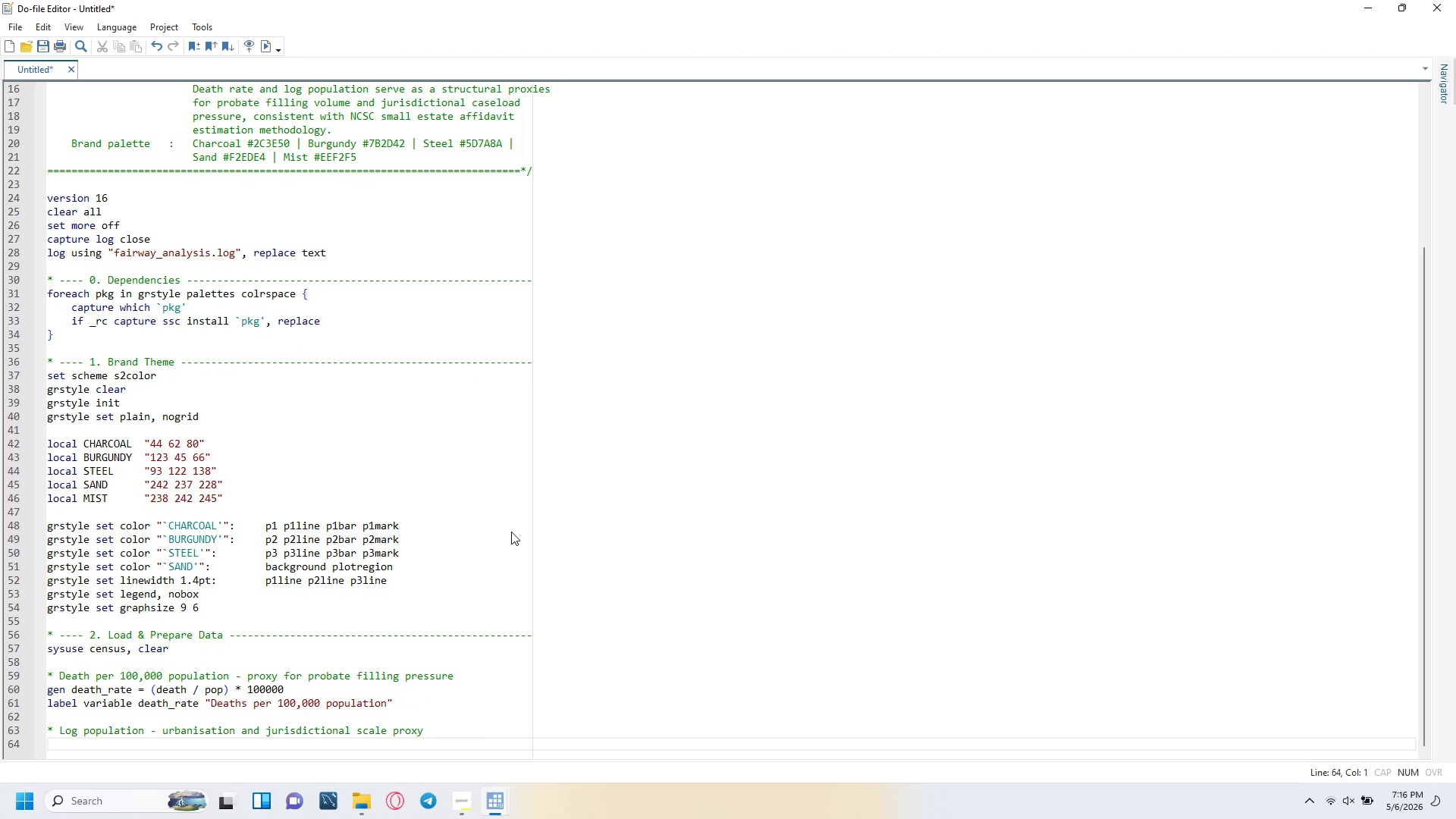 
type(gen pop_millions = pop / )
 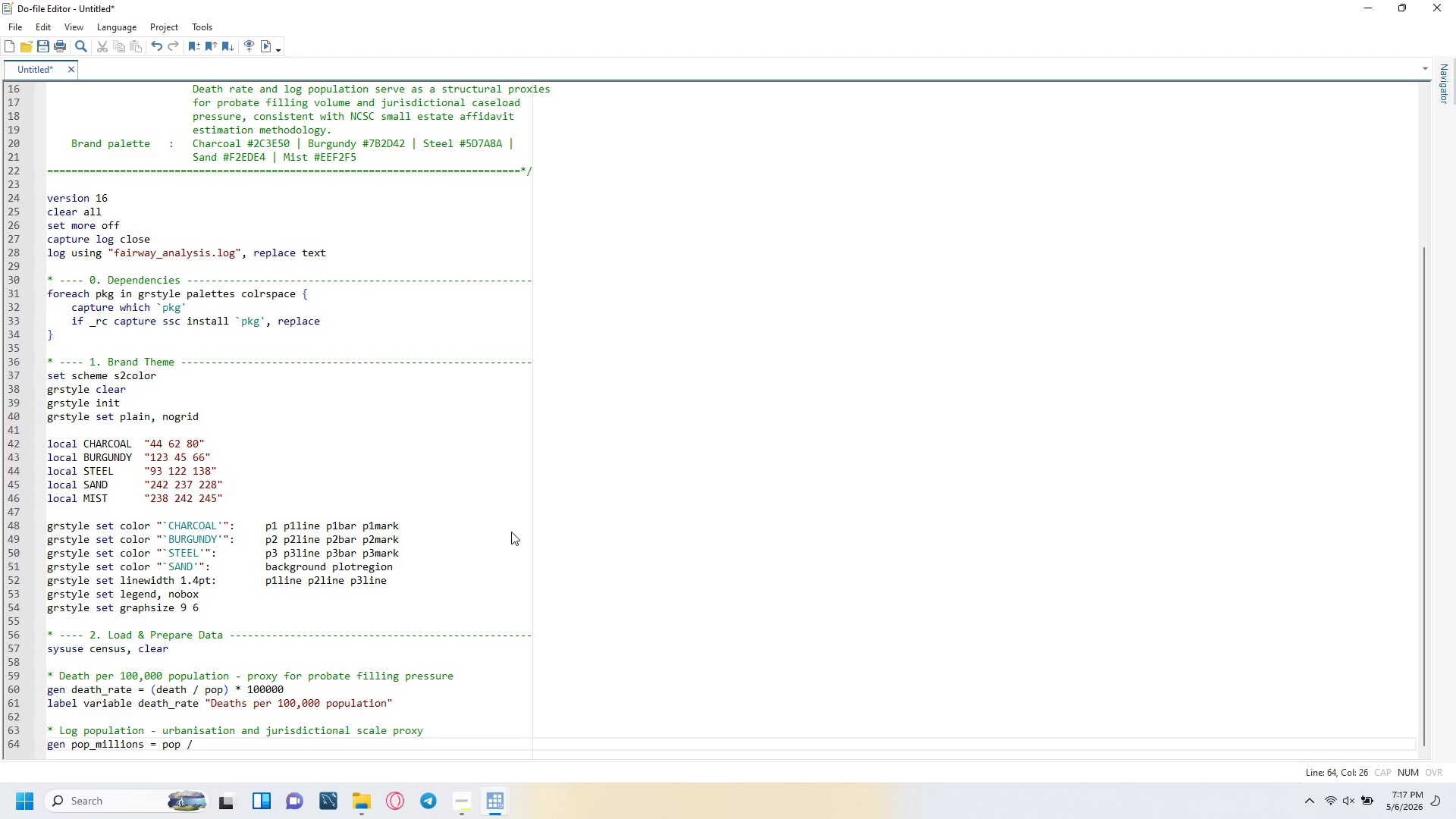 
key(Backspace)
key(Backspace)
key(Backspace)
key(Backspace)
key(Backspace)
key(Backspace)
key(Backspace)
key(Backspace)
key(Backspace)
key(Backspace)
key(Backspace)
key(Backspace)
key(Backspace)
key(Backspace)
key(Backspace)
key(Backspace)
key(Backspace)
key(Backspace)
key(Backspace)
key(Backspace)
key(Backspace)
type(log_pop = ln(pop)
 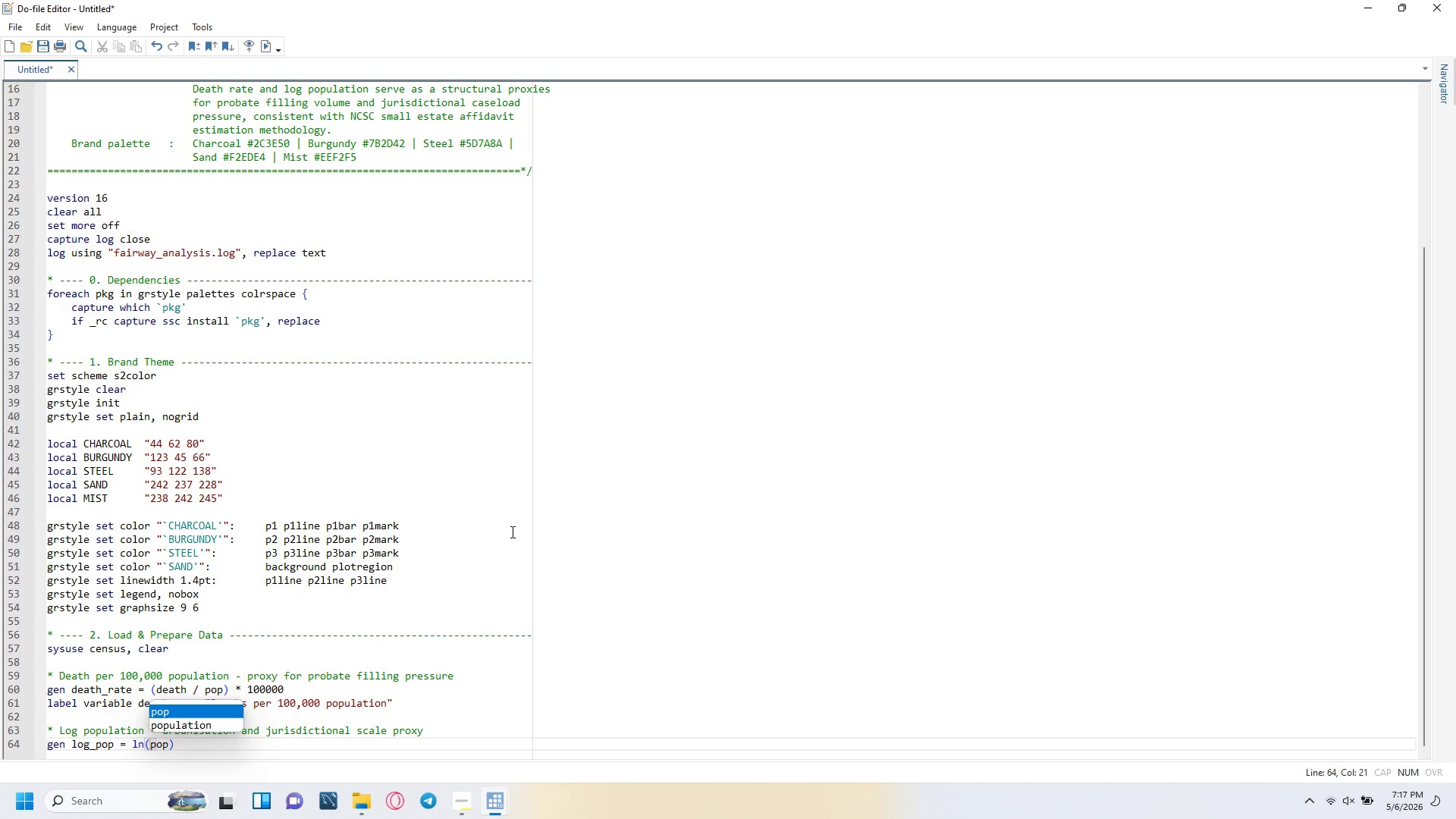 
key(ArrowRight)
 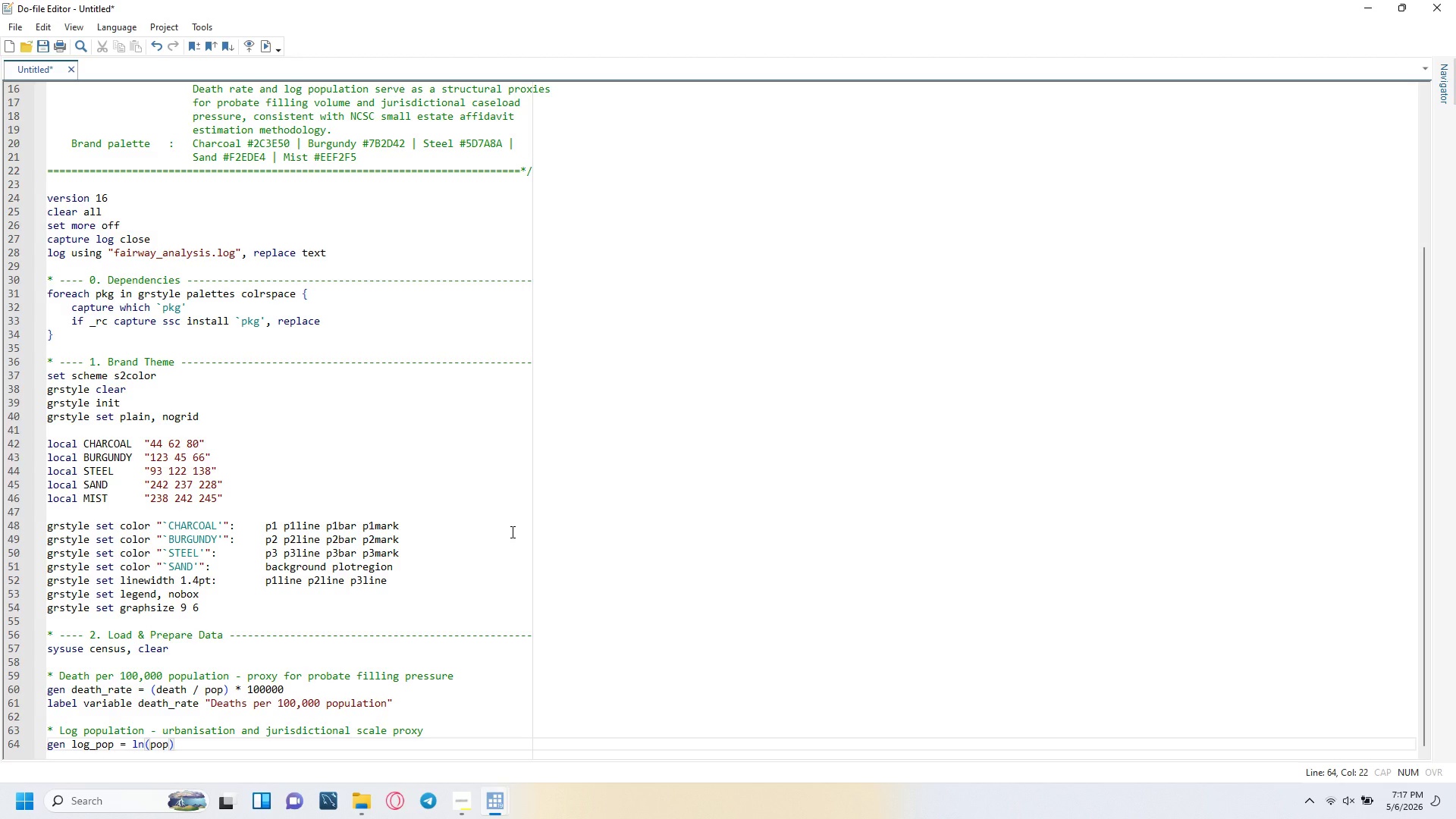 
key(Enter)
 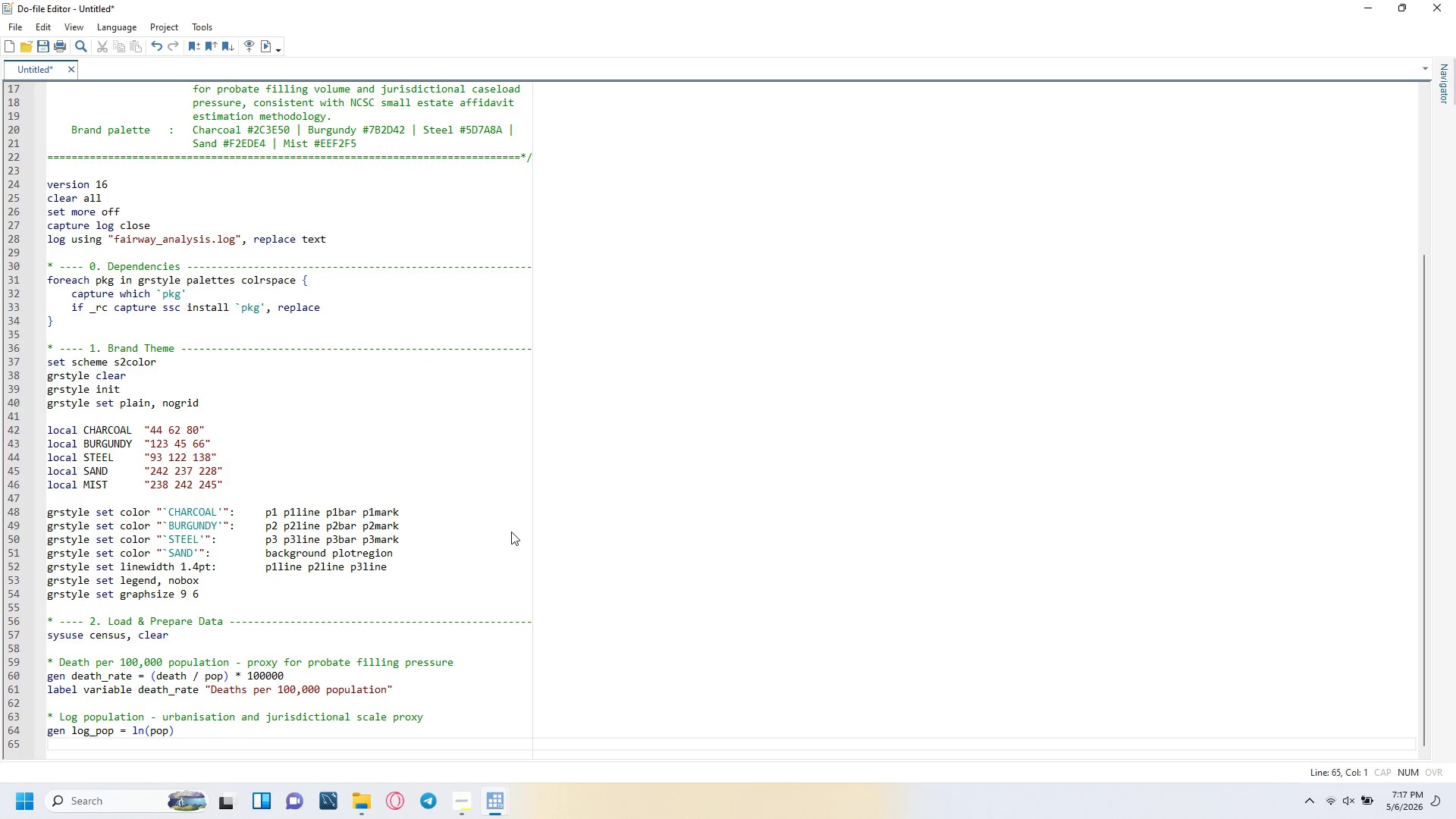 
type(label variable log_pop "Log population (urbanisation proxy)
 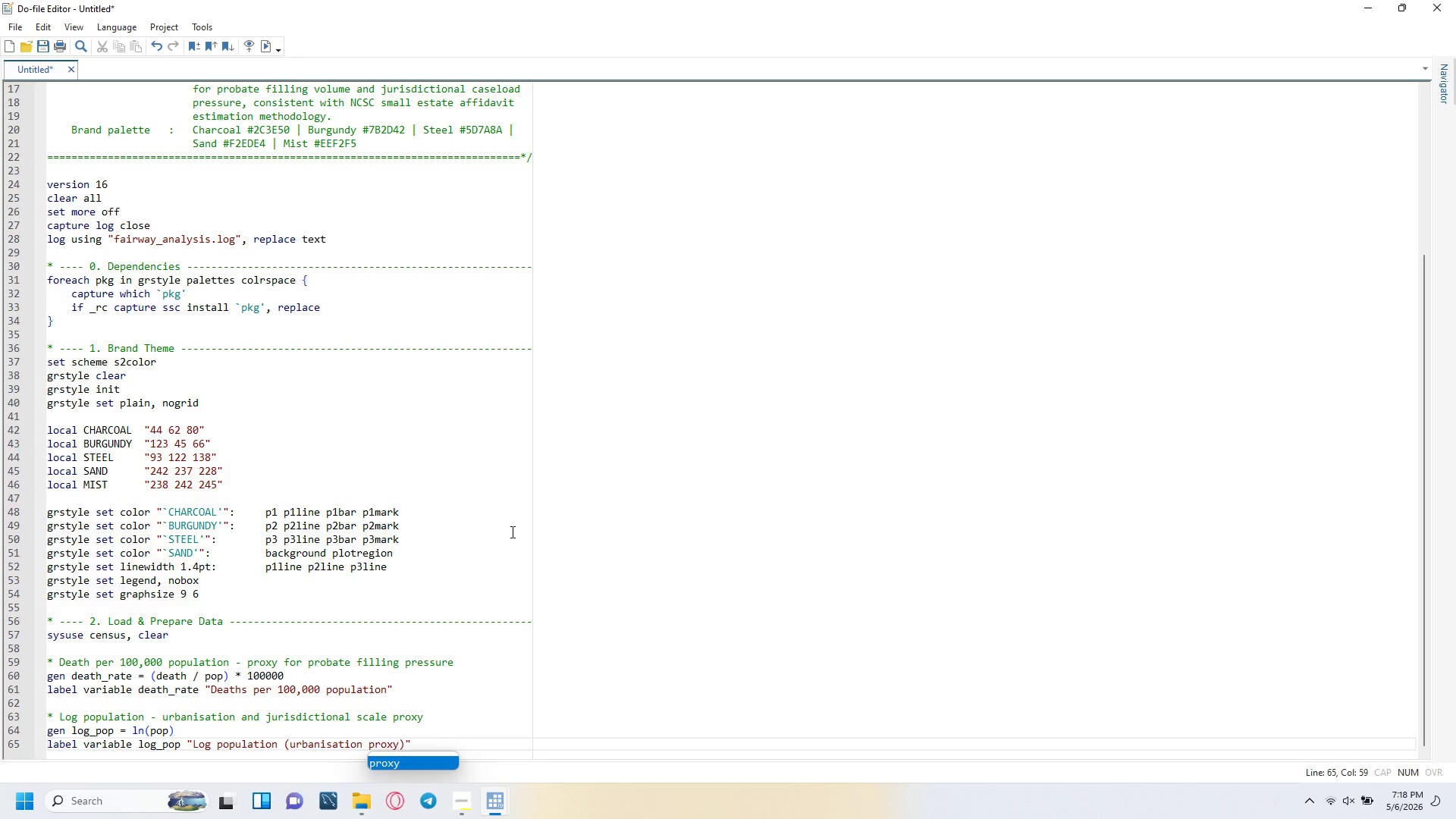 
key(ArrowRight)
 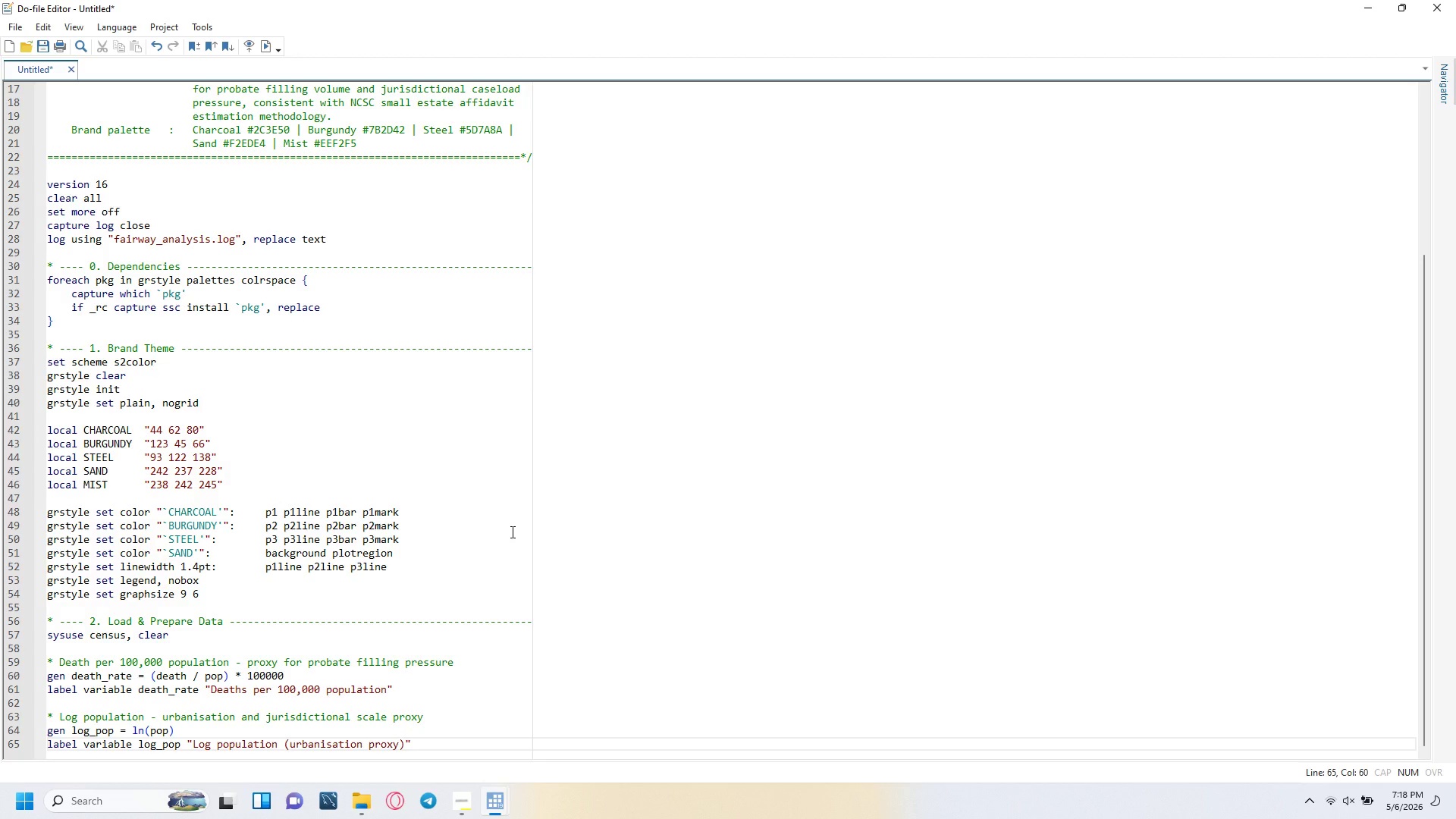 
key(ArrowRight)
 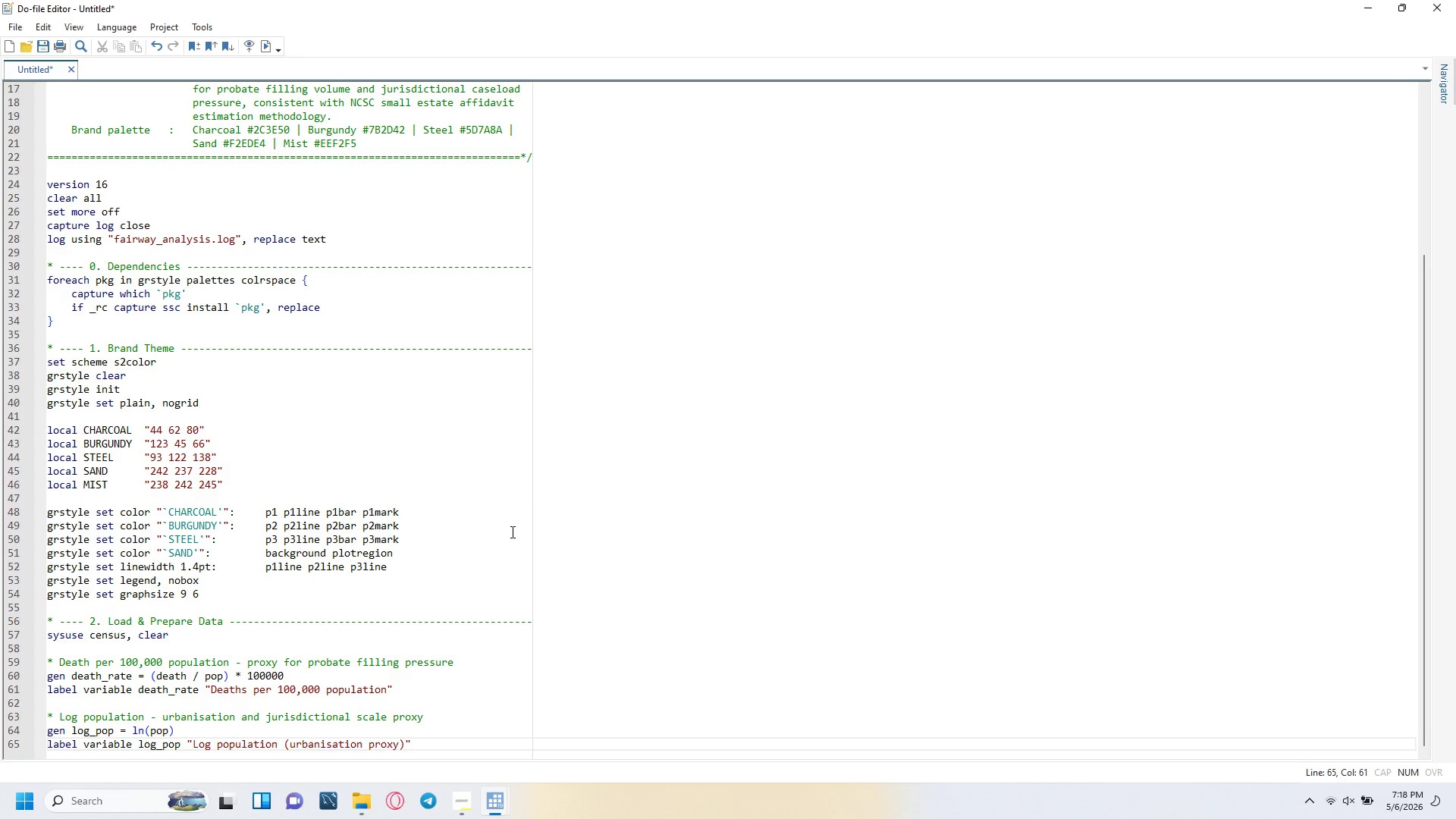 
key(Enter)
 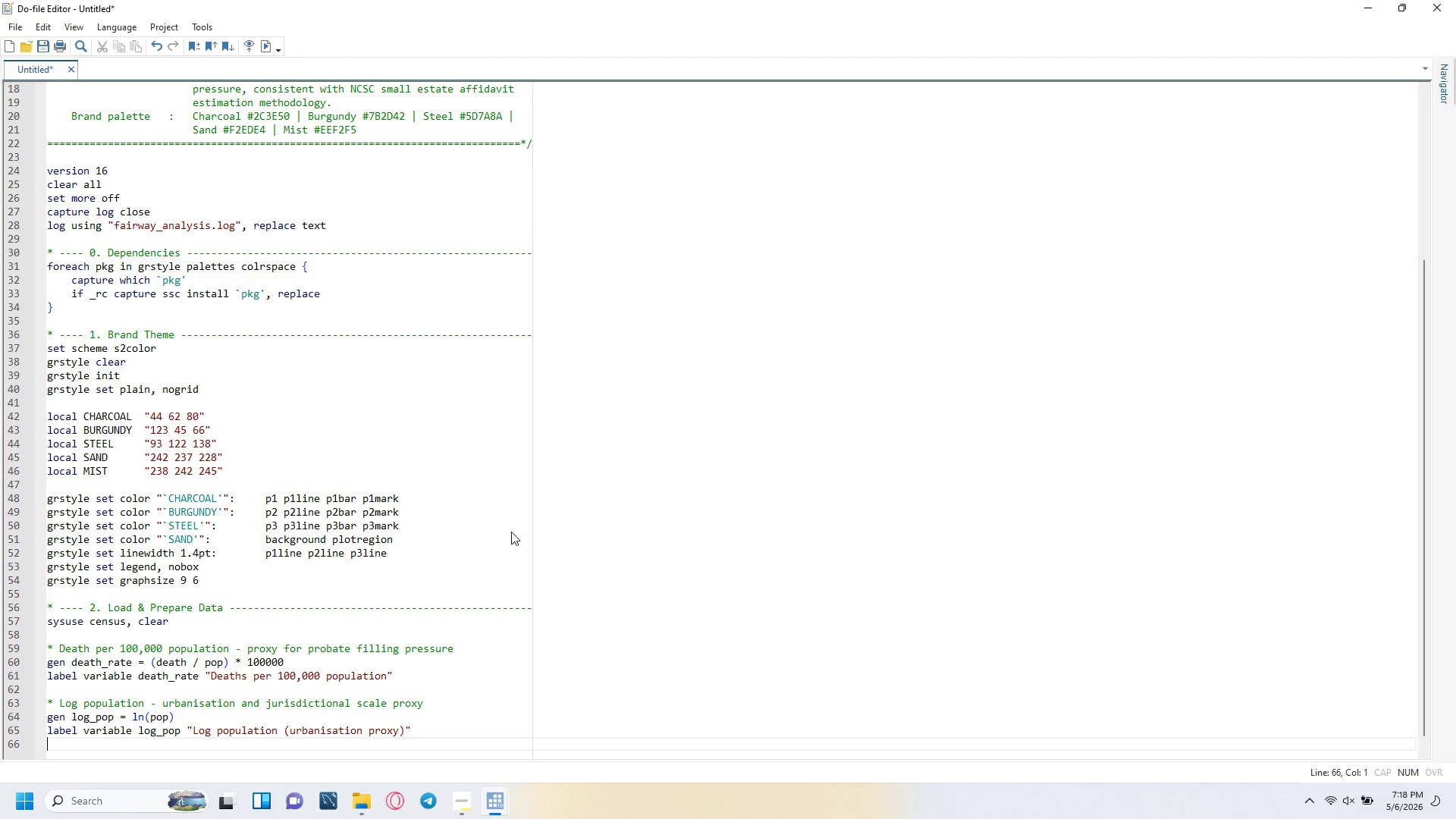 
key(Enter)
 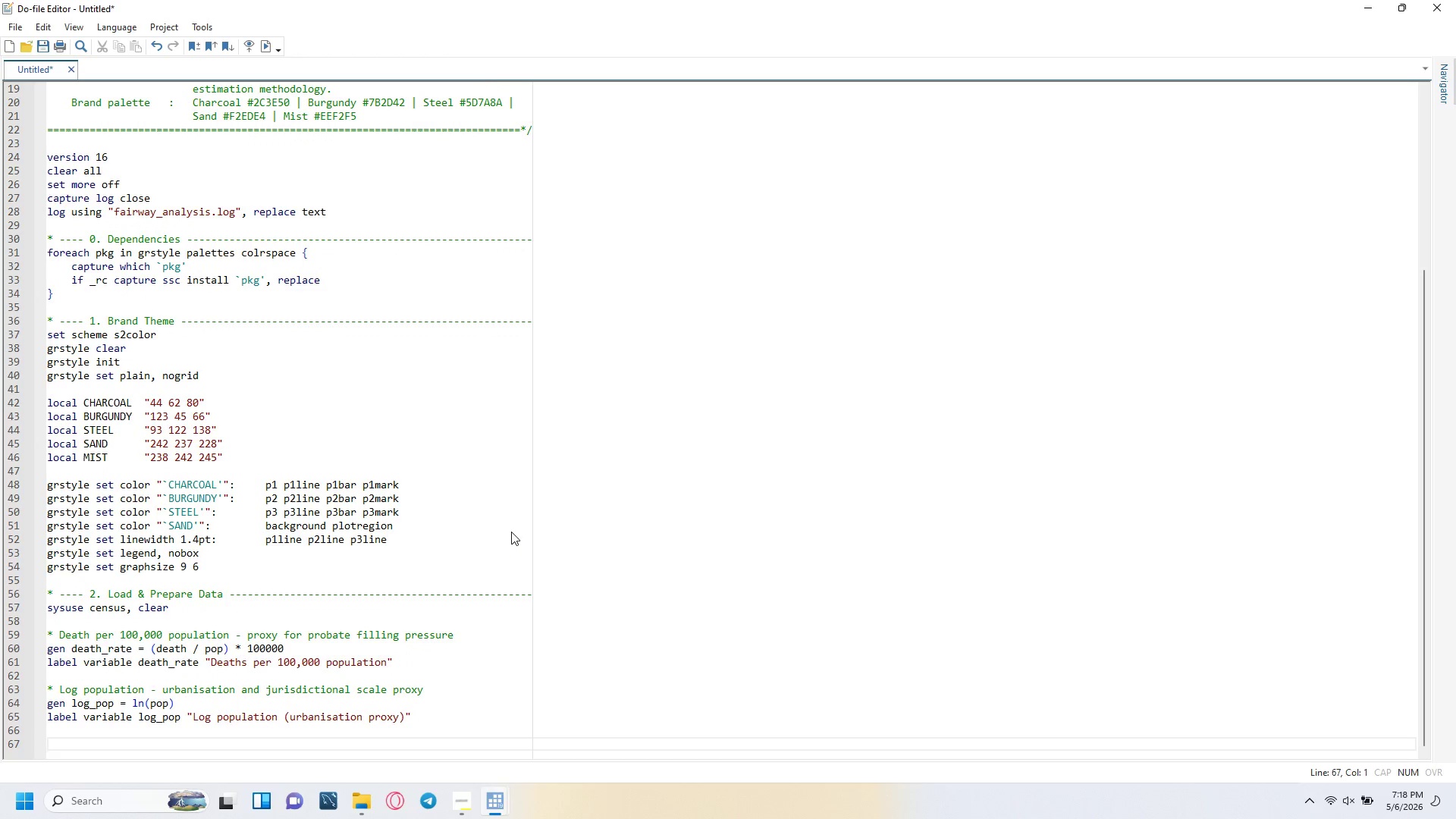 
type(* Population in millions fo )
key(Backspace)
type(r readable axis labels)
 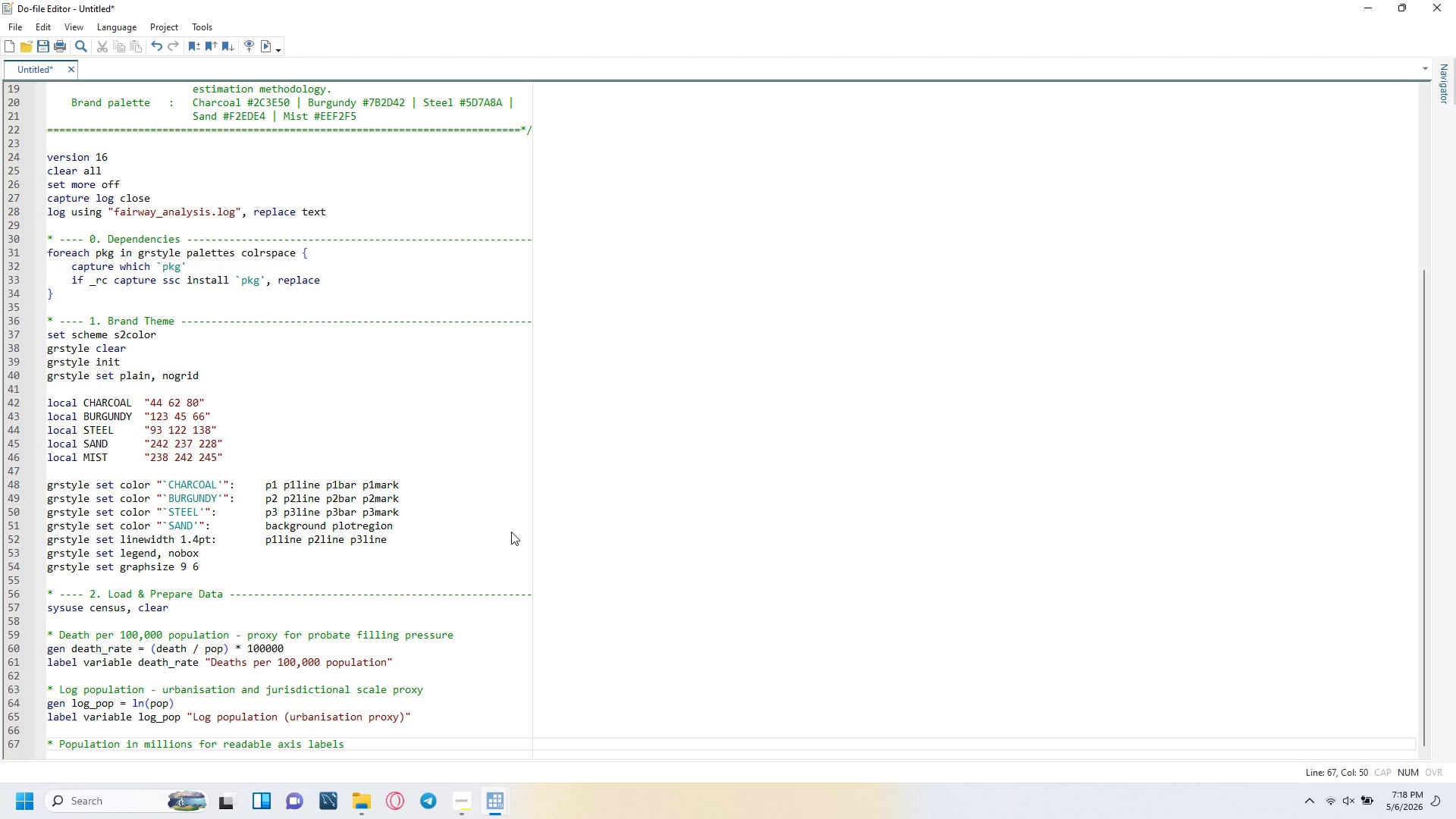 
key(Enter)
 